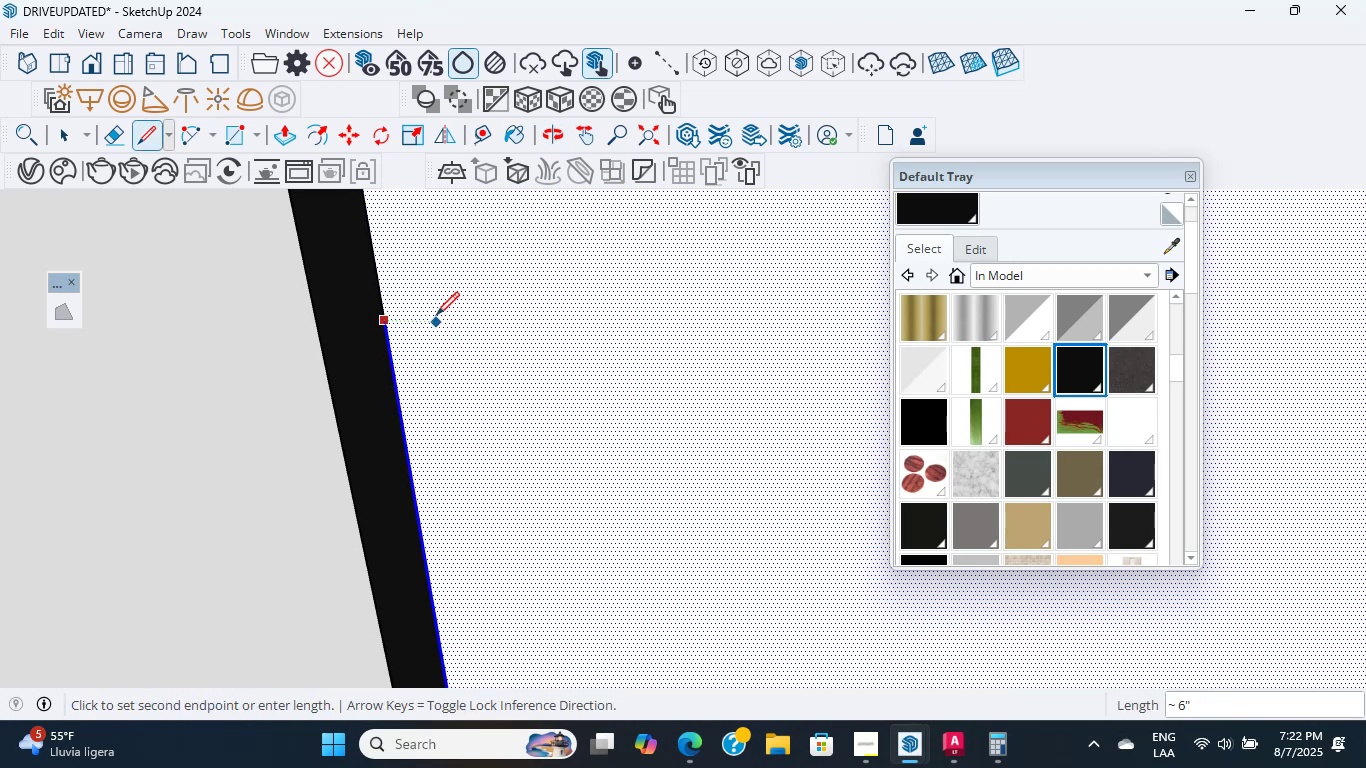 
hold_key(key=ShiftLeft, duration=1.64)
left_click([386, 324])
 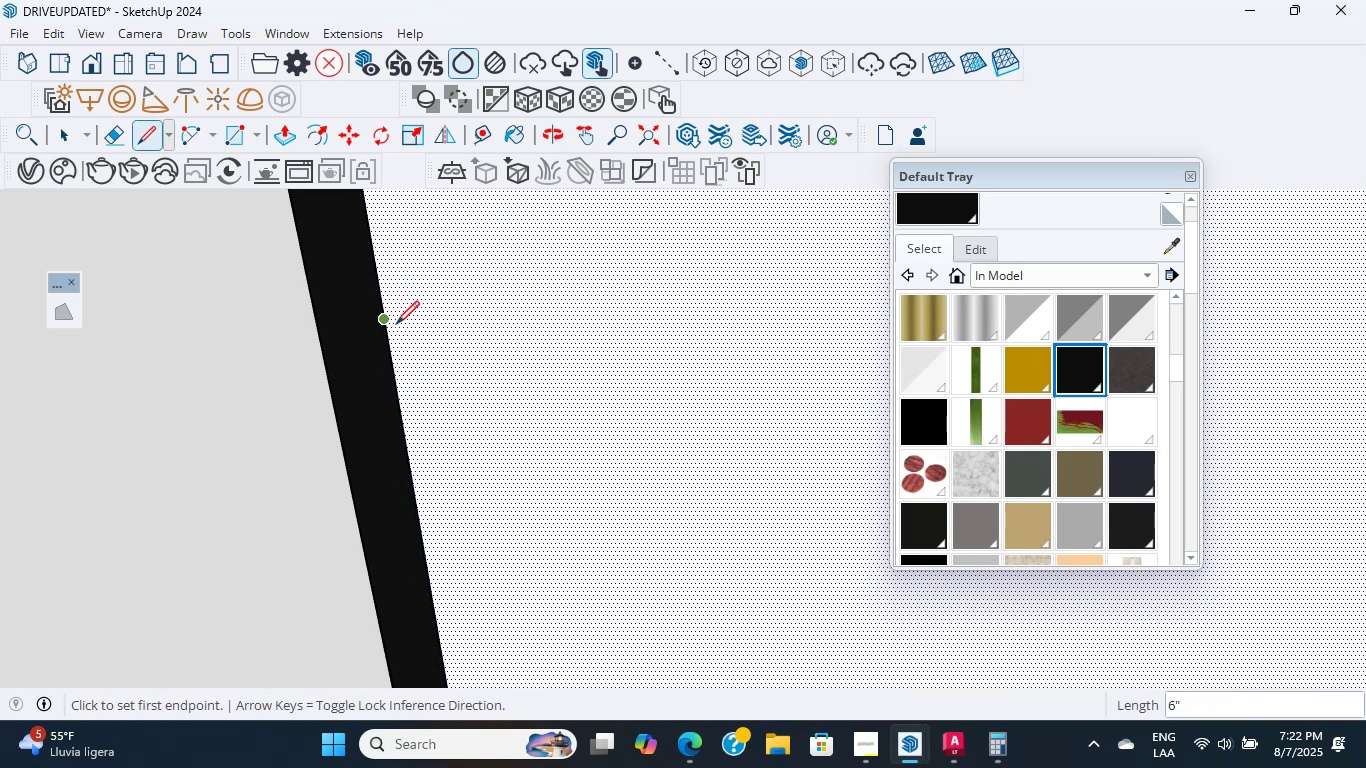 
left_click([389, 319])
 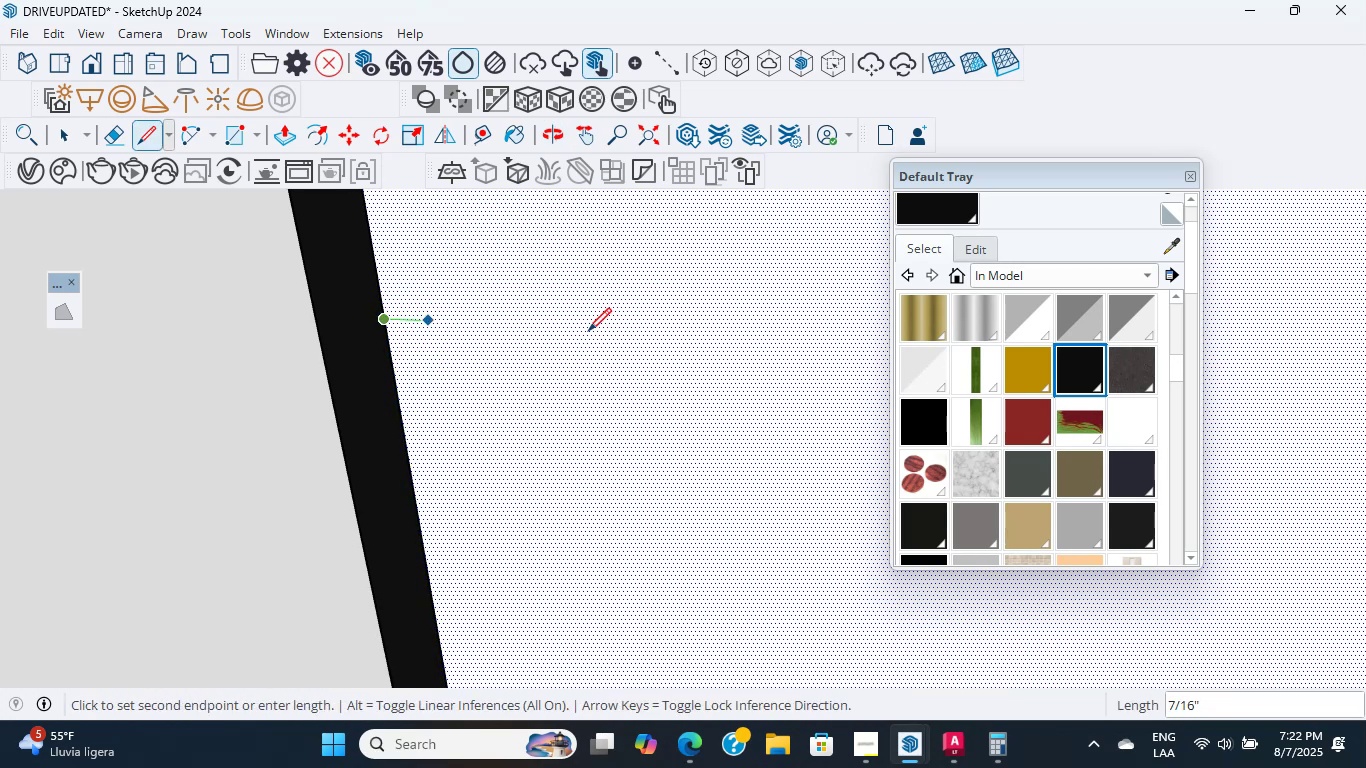 
scroll: coordinate [612, 350], scroll_direction: down, amount: 7.0
 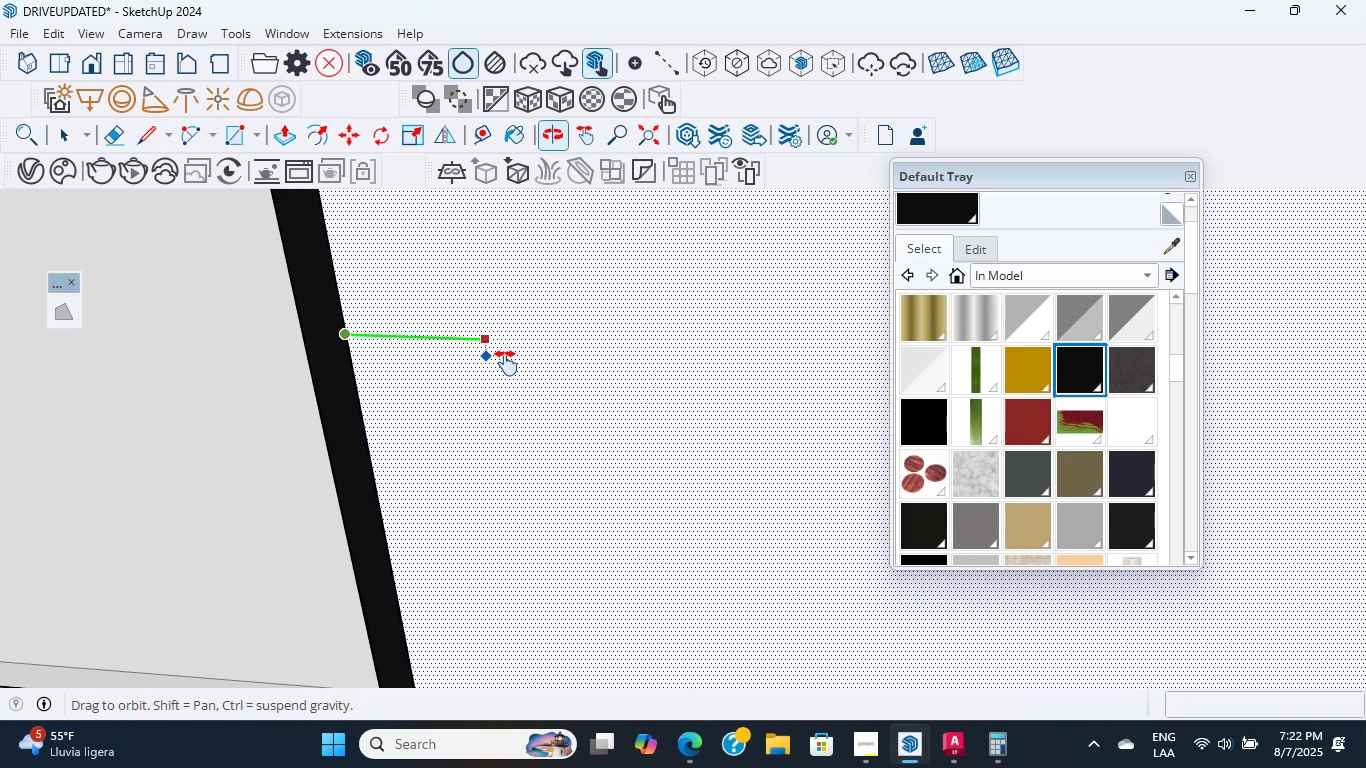 
hold_key(key=ShiftLeft, duration=0.45)
 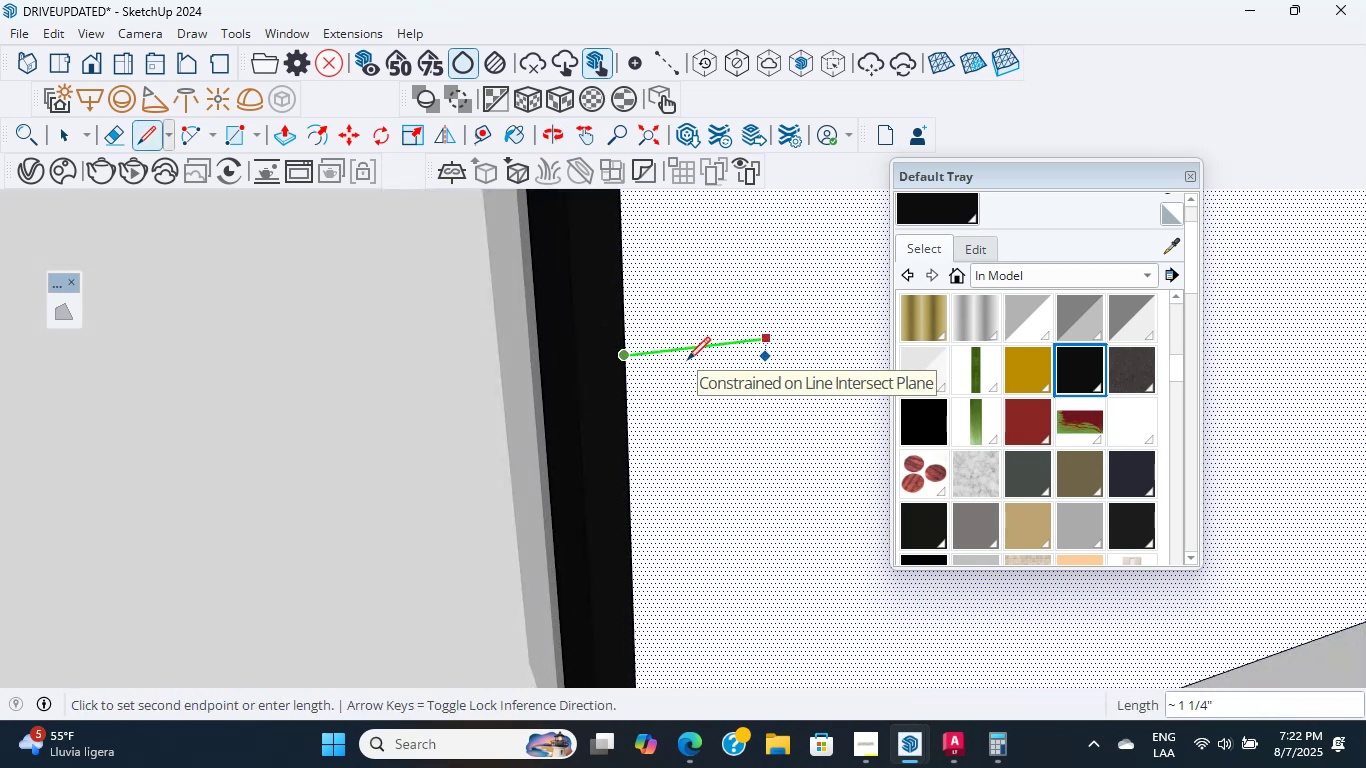 
scroll: coordinate [745, 367], scroll_direction: down, amount: 3.0
 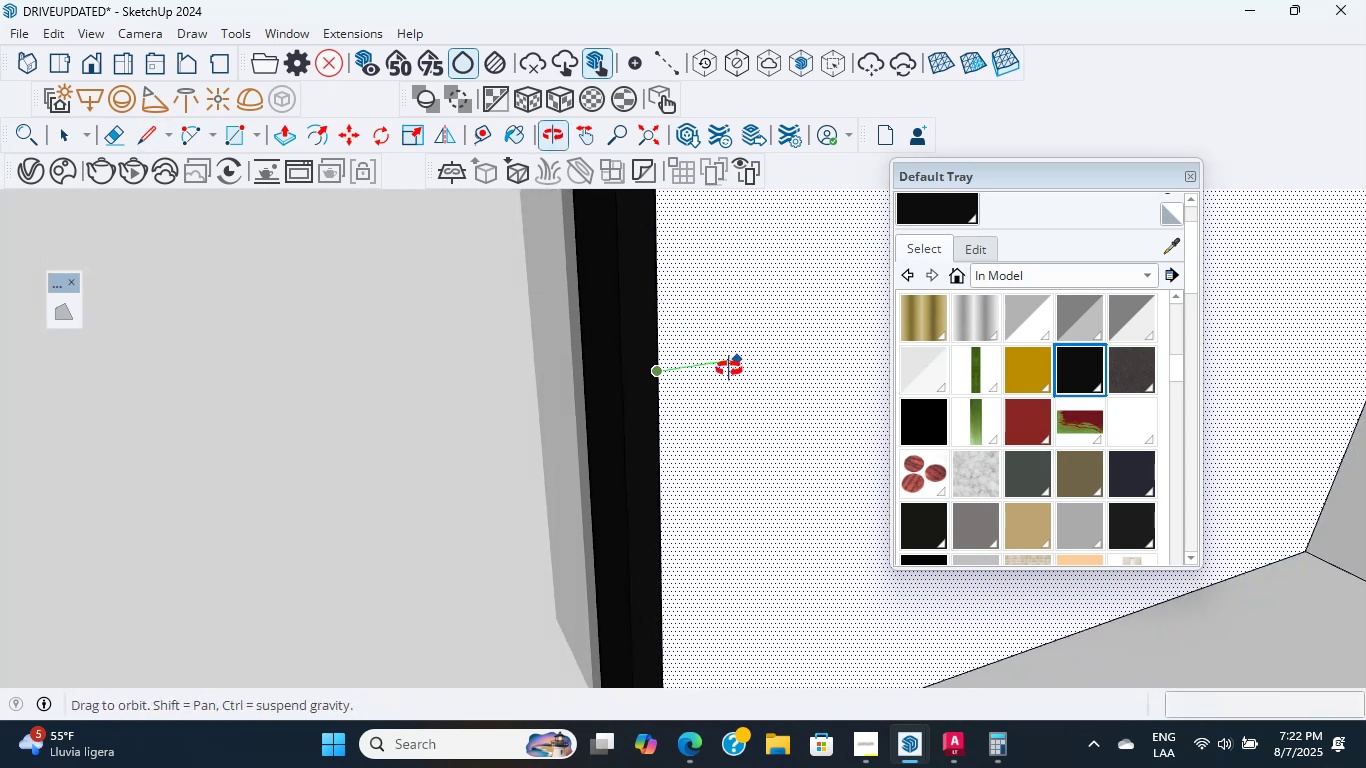 
key(Control+ControlLeft)
 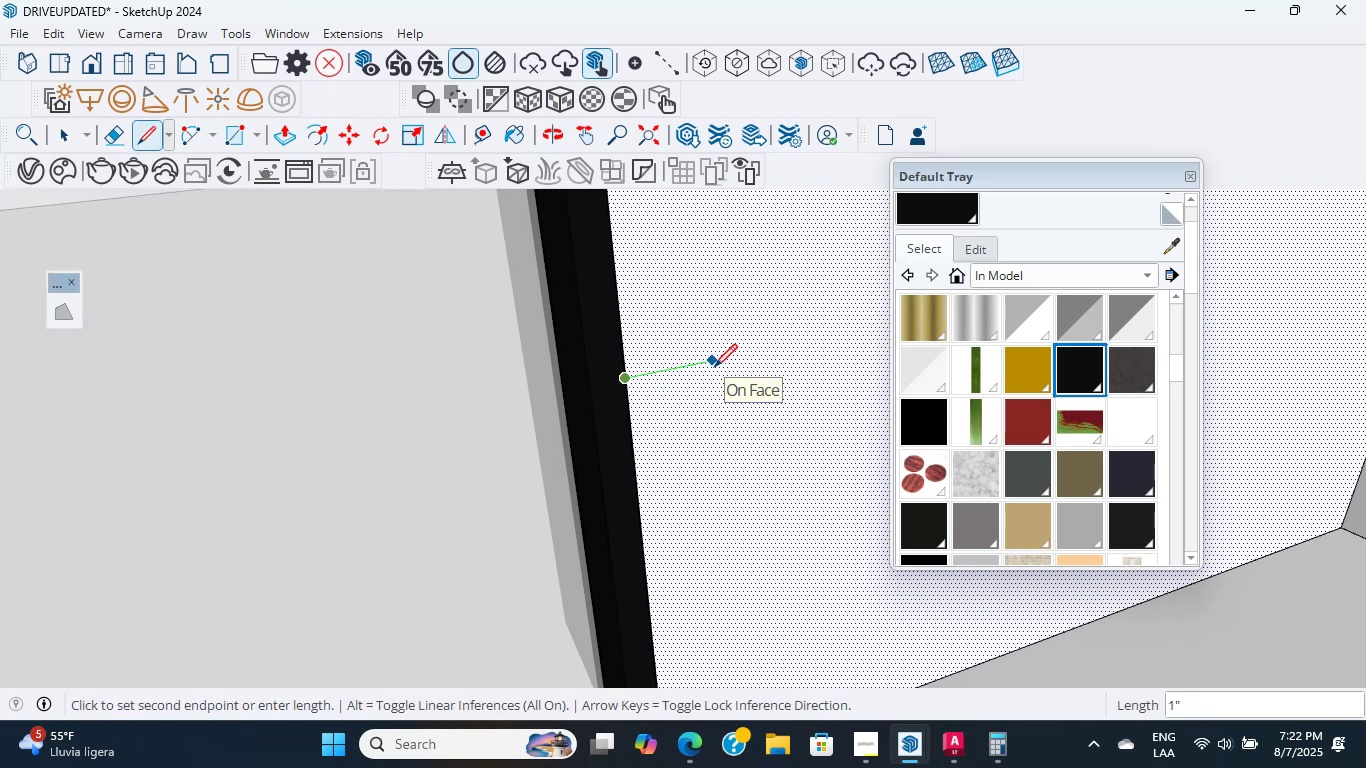 
hold_key(key=ShiftLeft, duration=0.32)
 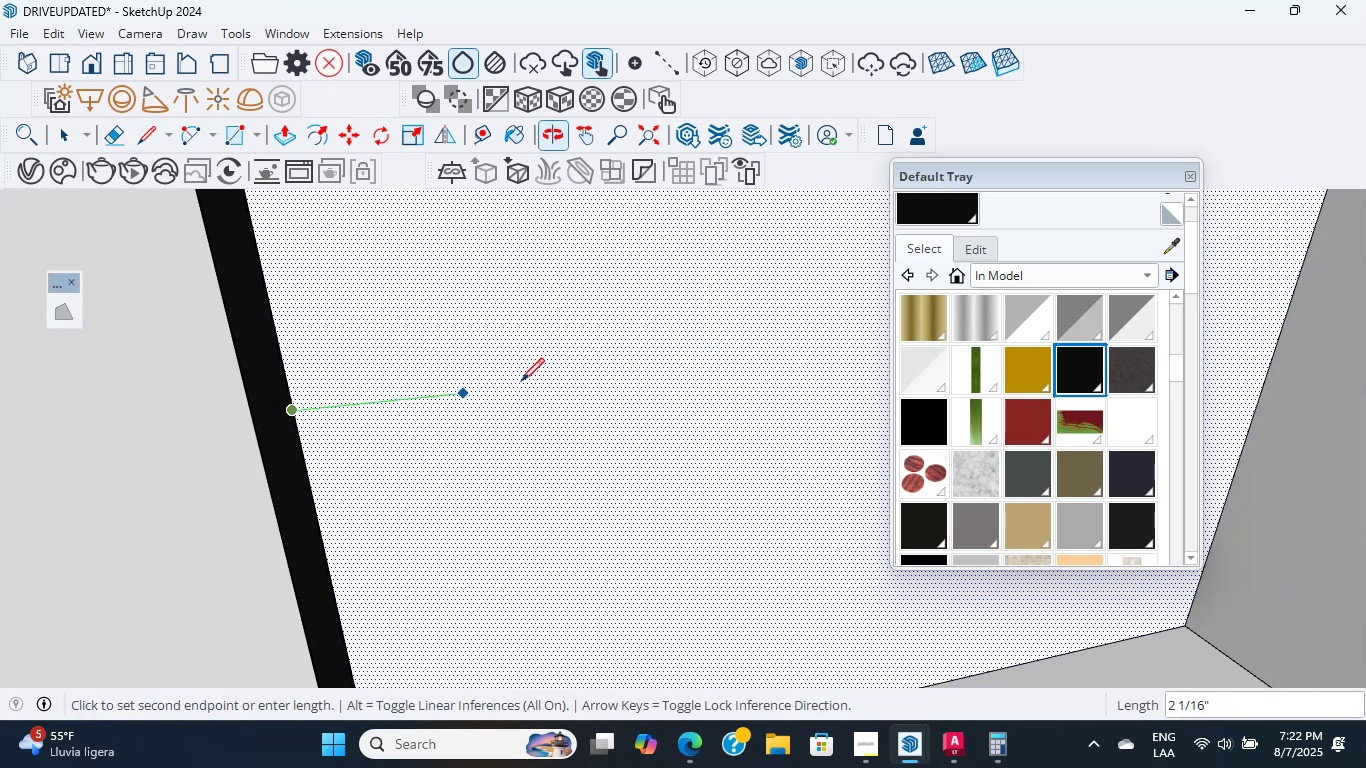 
scroll: coordinate [619, 381], scroll_direction: down, amount: 2.0
 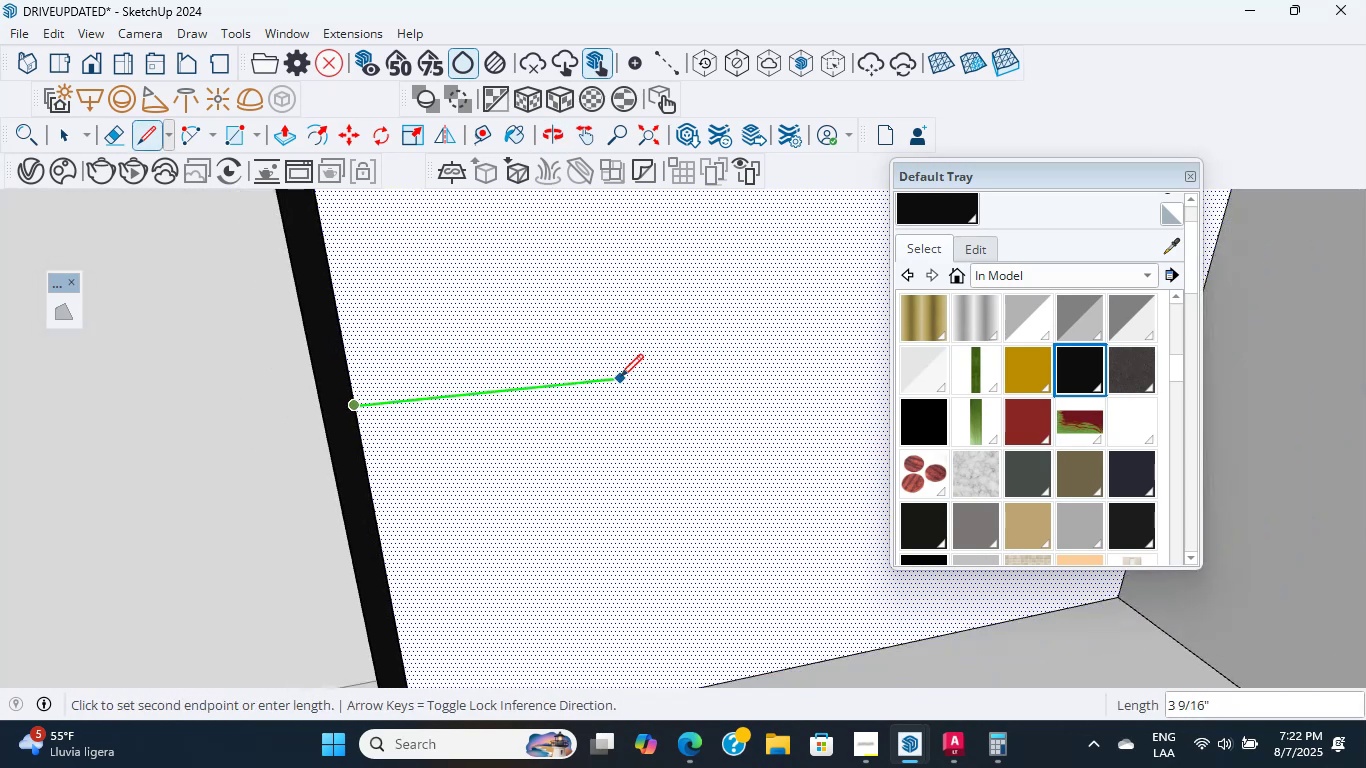 
hold_key(key=ShiftLeft, duration=0.56)
 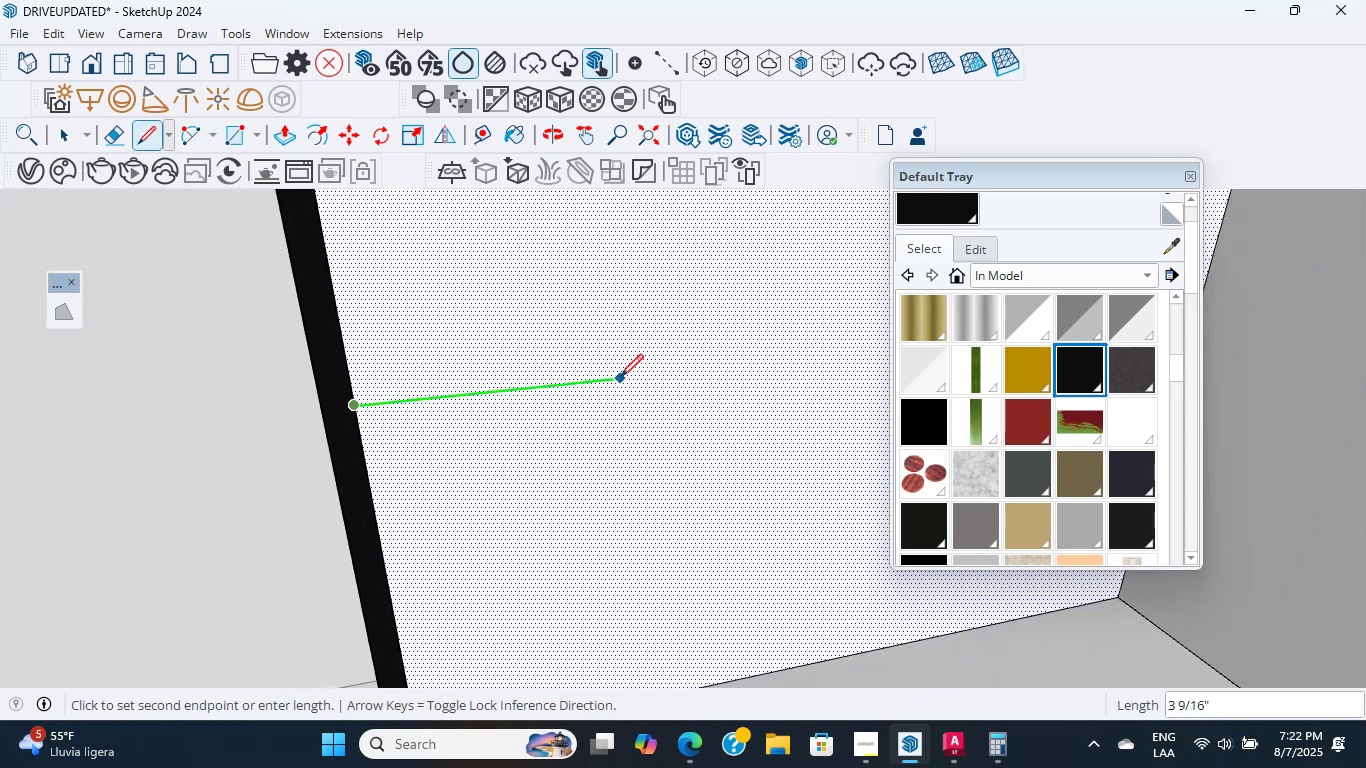 
hold_key(key=ShiftLeft, duration=0.35)
 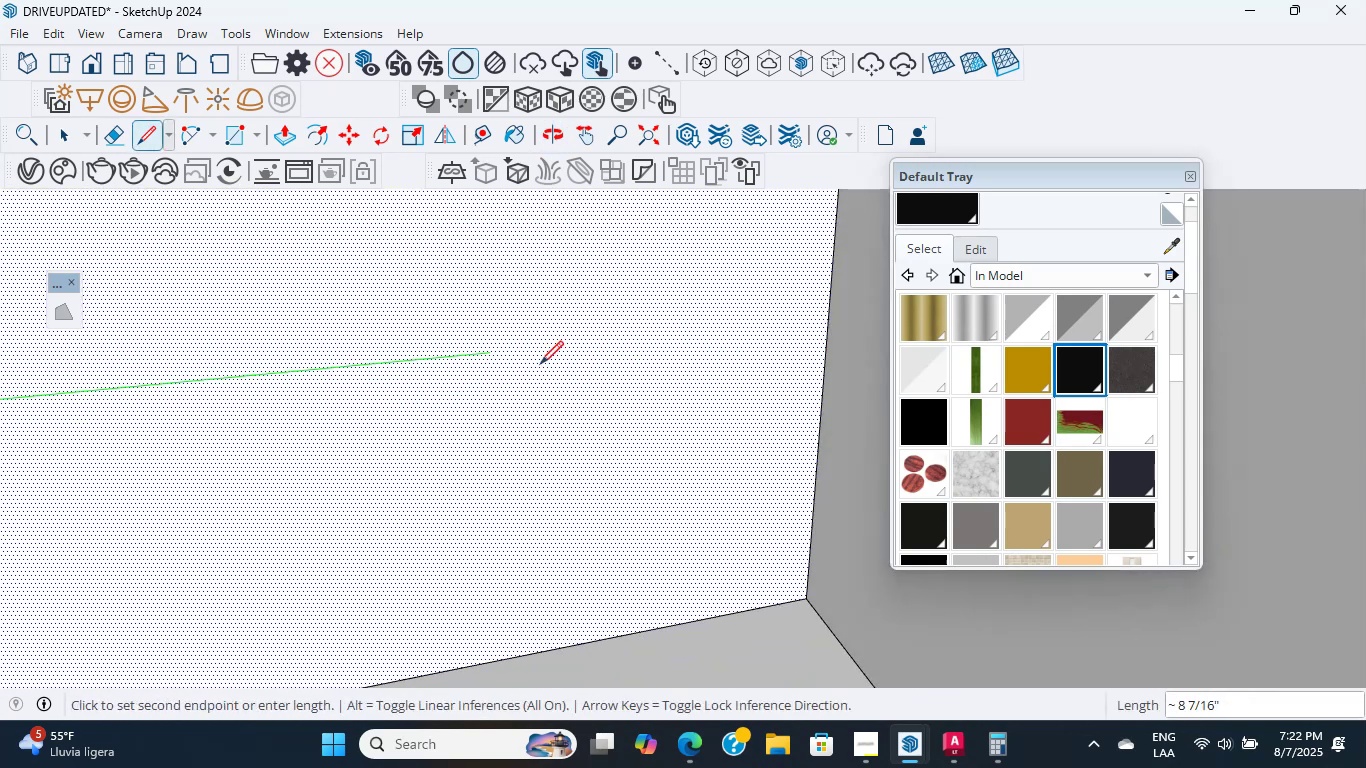 
scroll: coordinate [646, 338], scroll_direction: up, amount: 2.0
 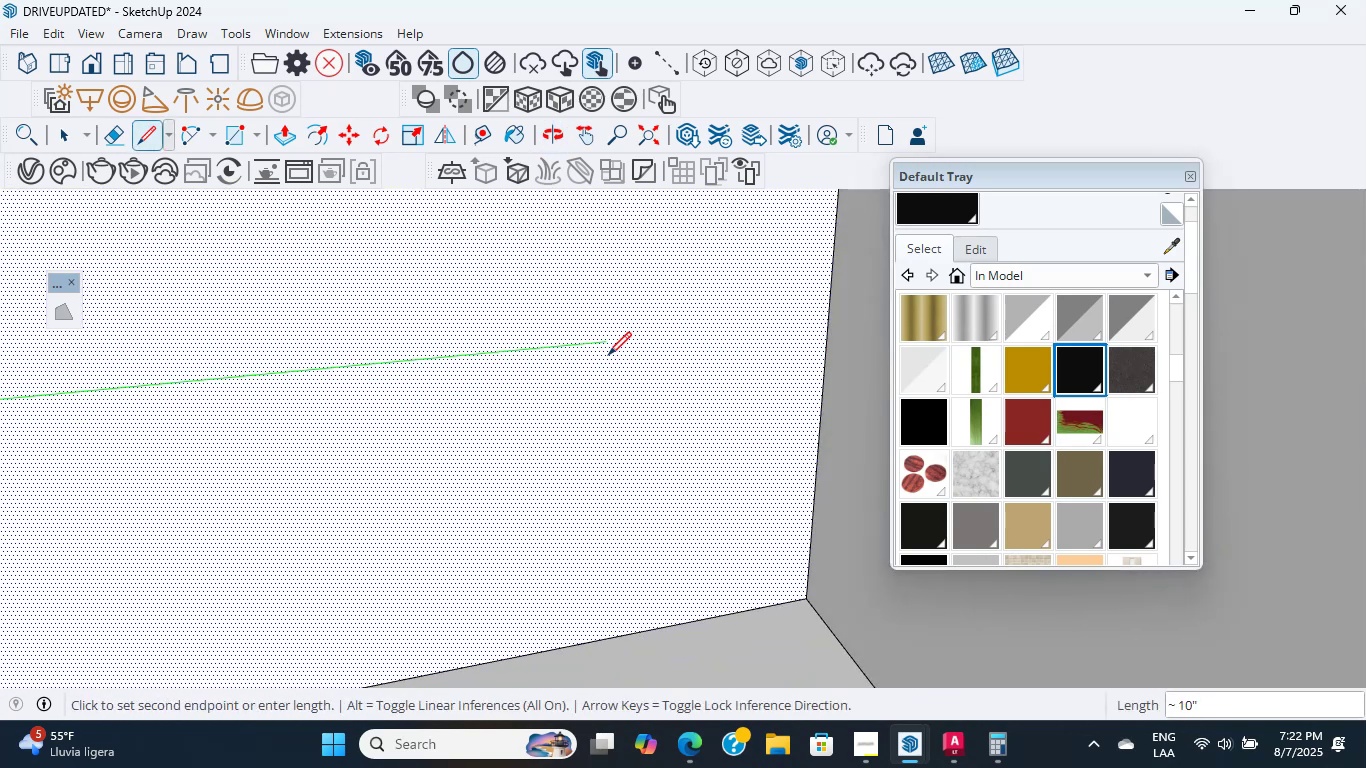 
hold_key(key=ShiftLeft, duration=1.36)
left_click([852, 327])
 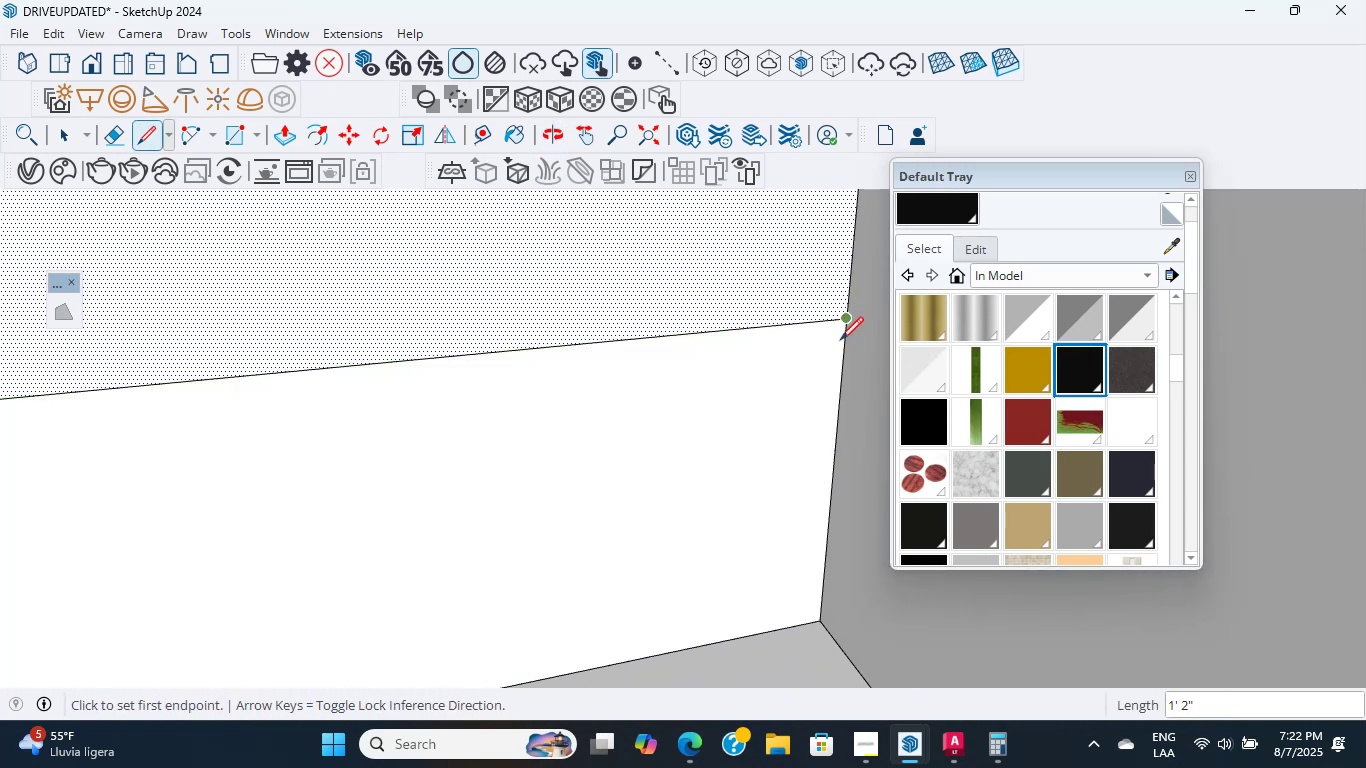 
scroll: coordinate [843, 396], scroll_direction: down, amount: 1.0
 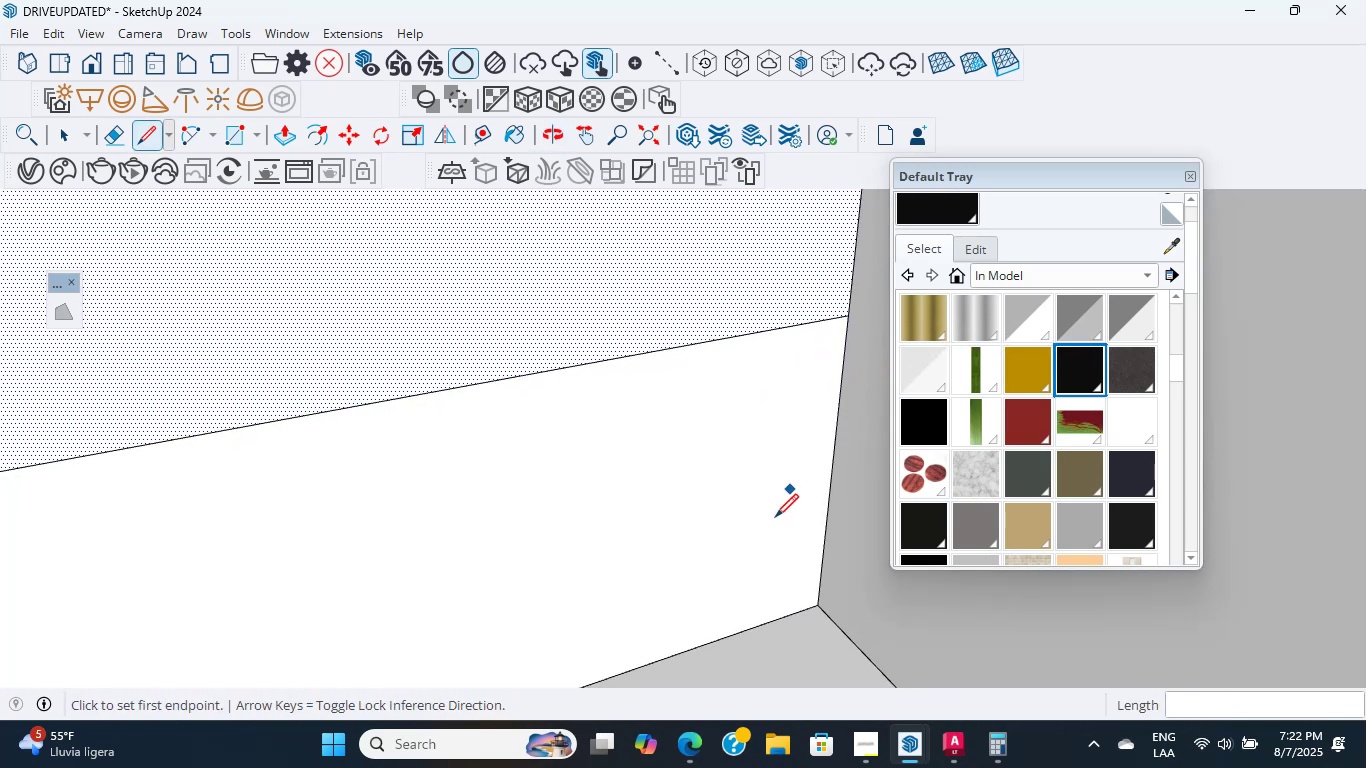 
hold_key(key=ShiftLeft, duration=0.45)
scroll: coordinate [753, 514], scroll_direction: down, amount: 3.0
 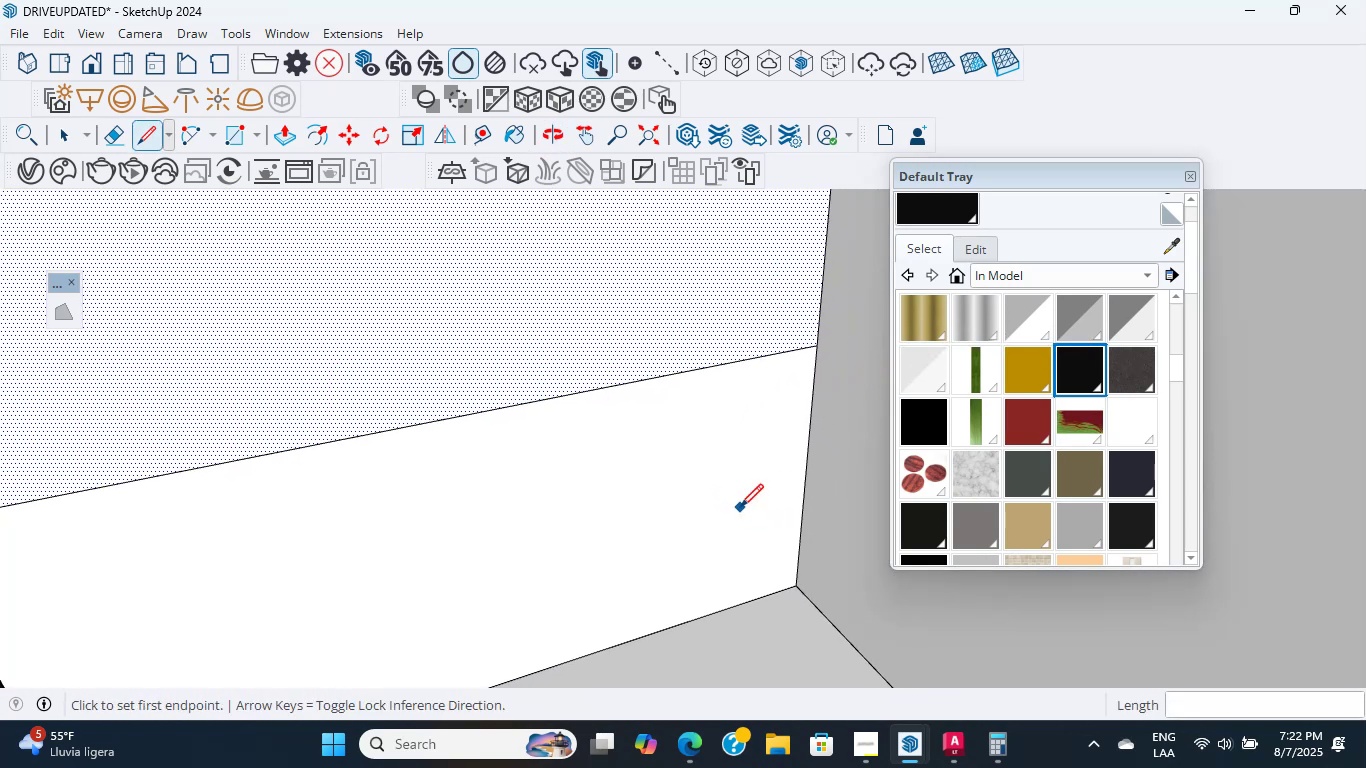 
key(P)
 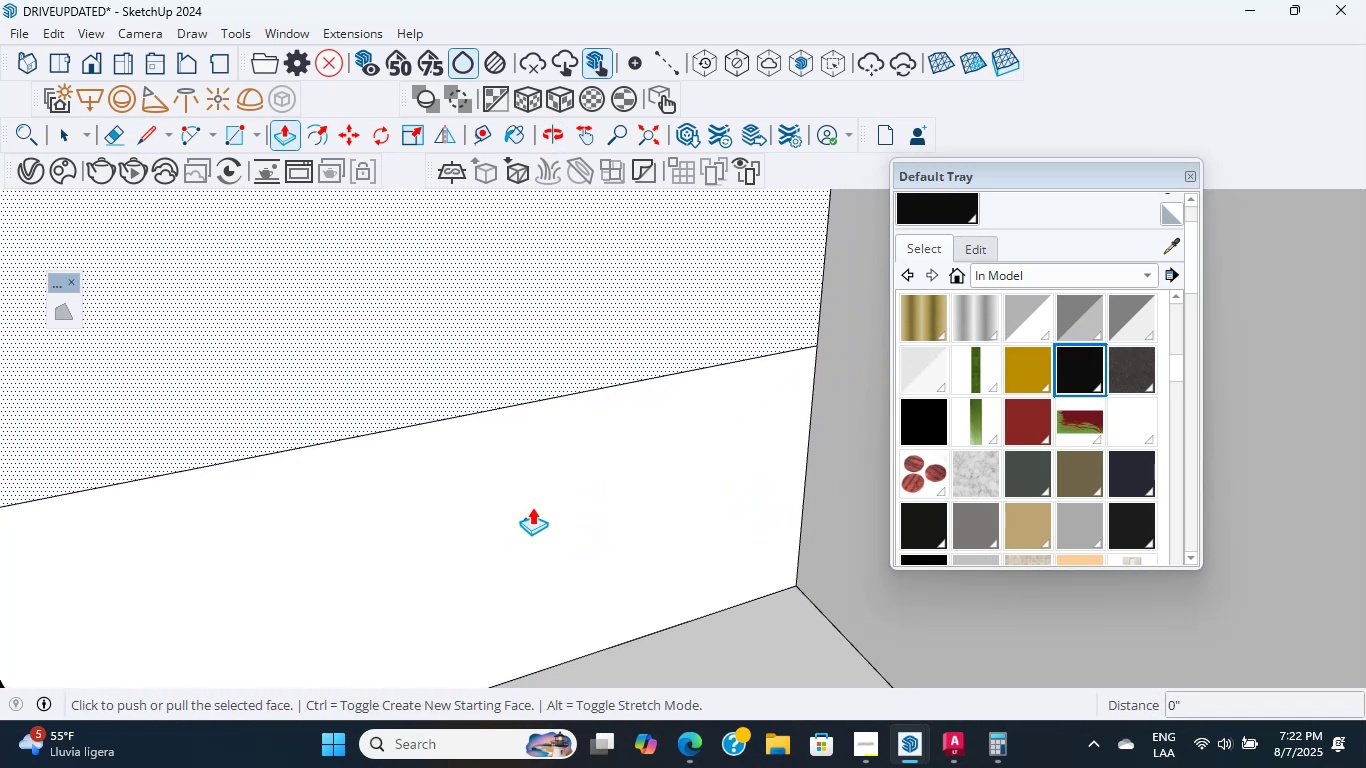 
key(Escape)
 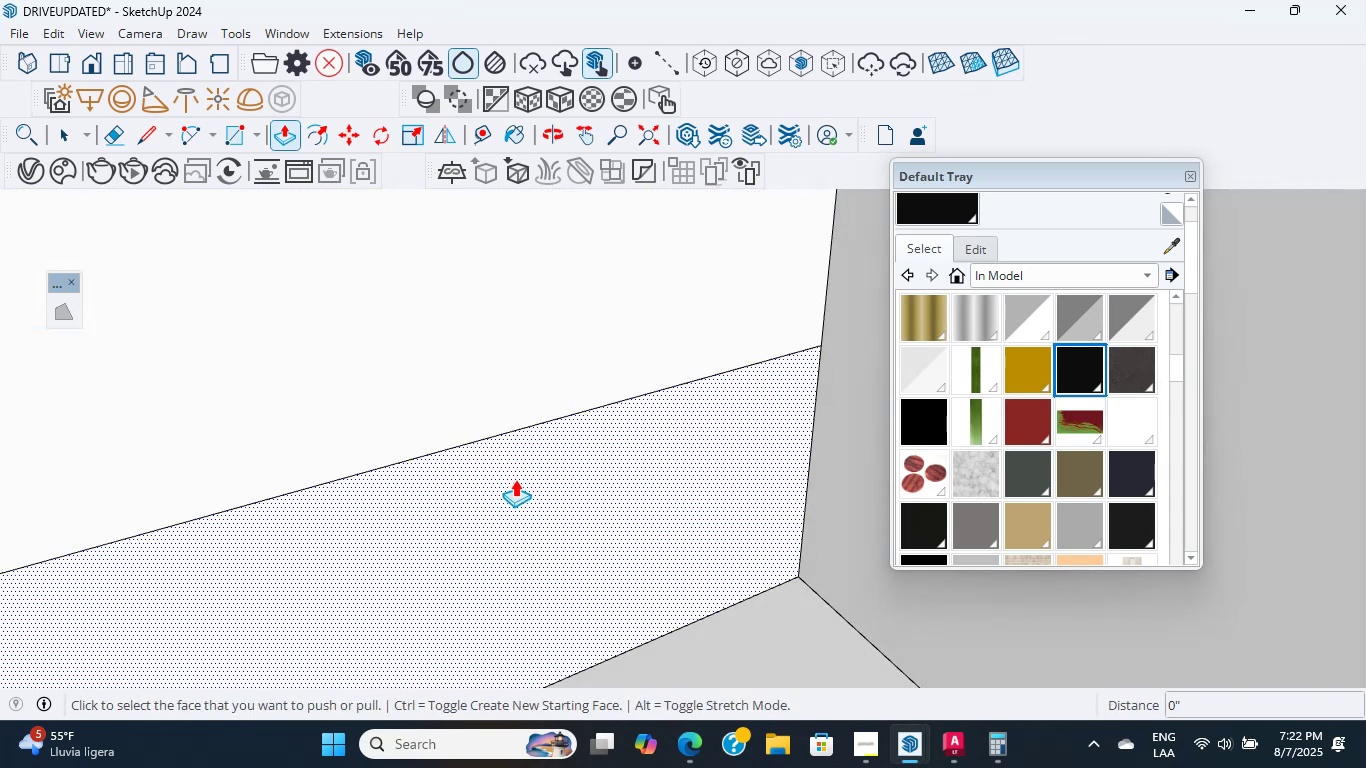 
left_click([516, 482])
 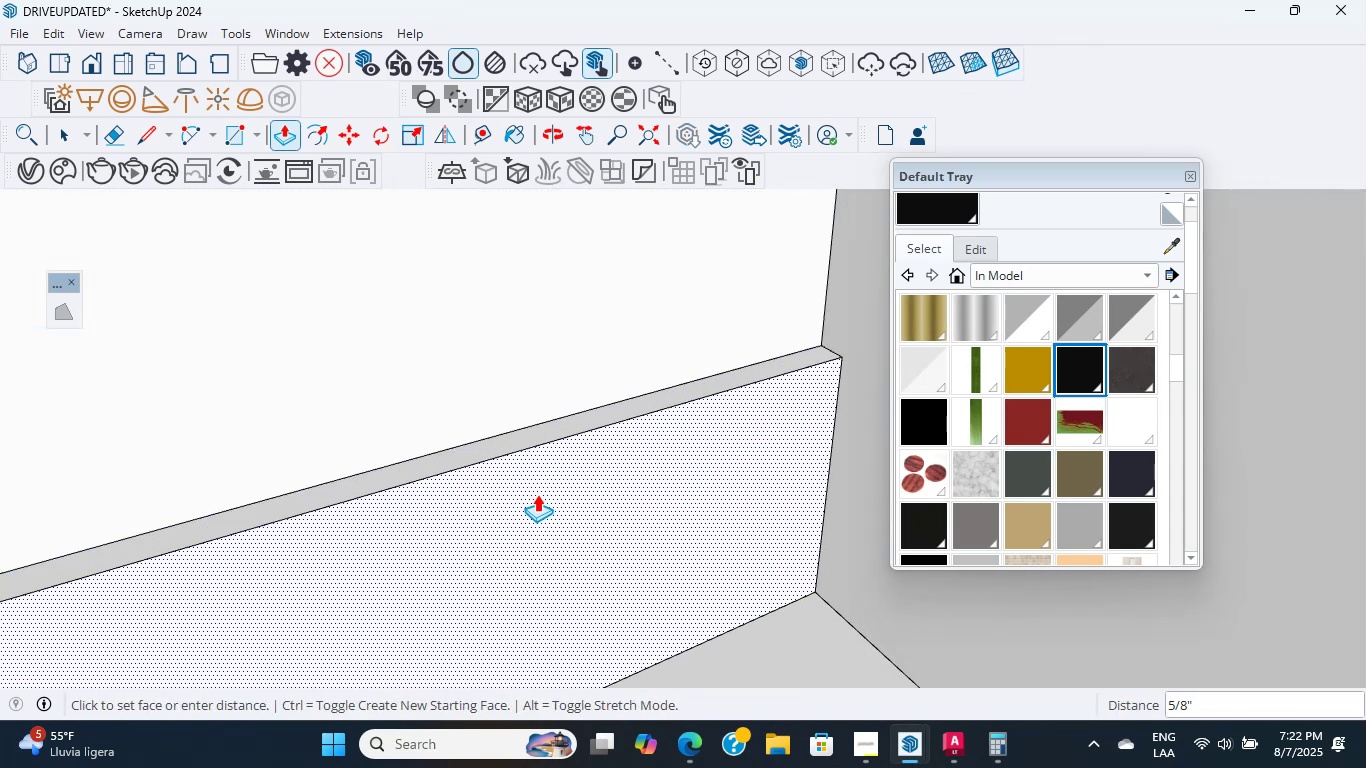 
key(Numpad3)
 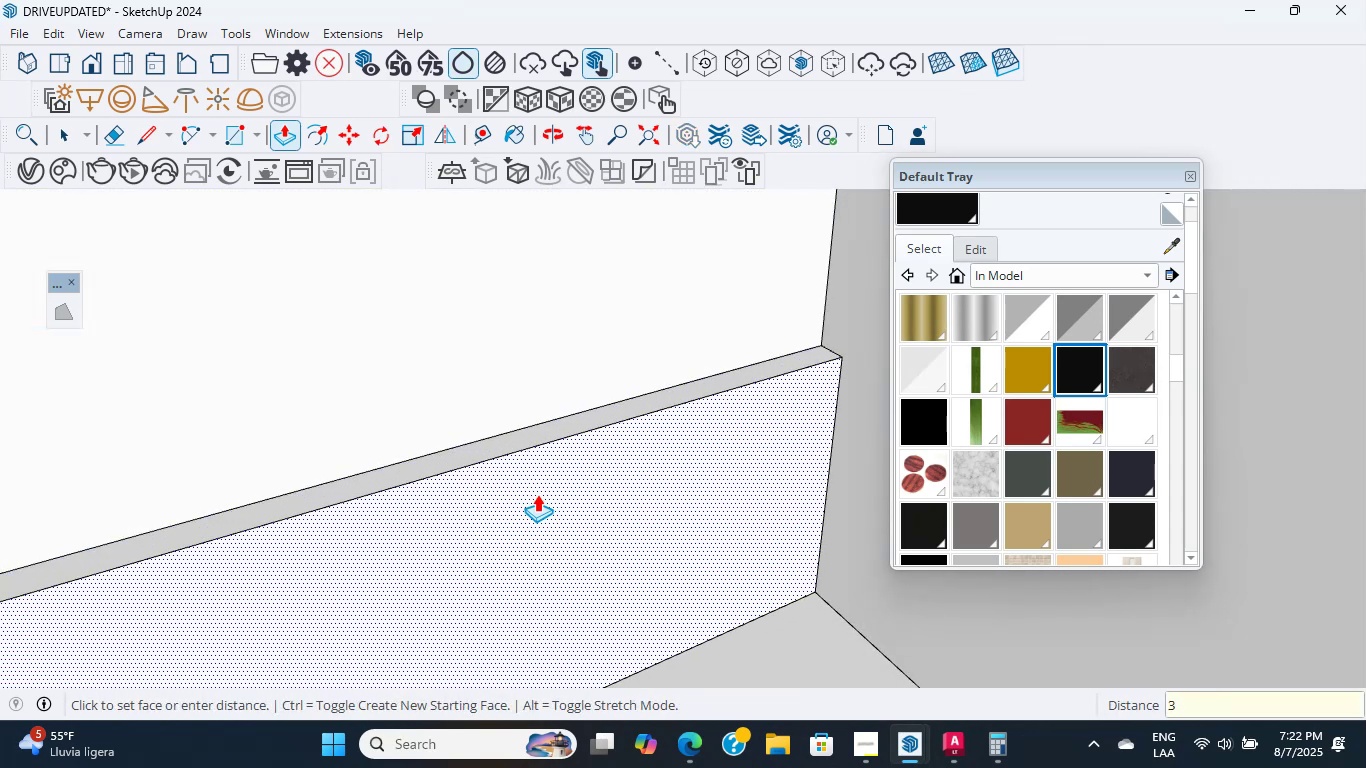 
key(NumpadDivide)
 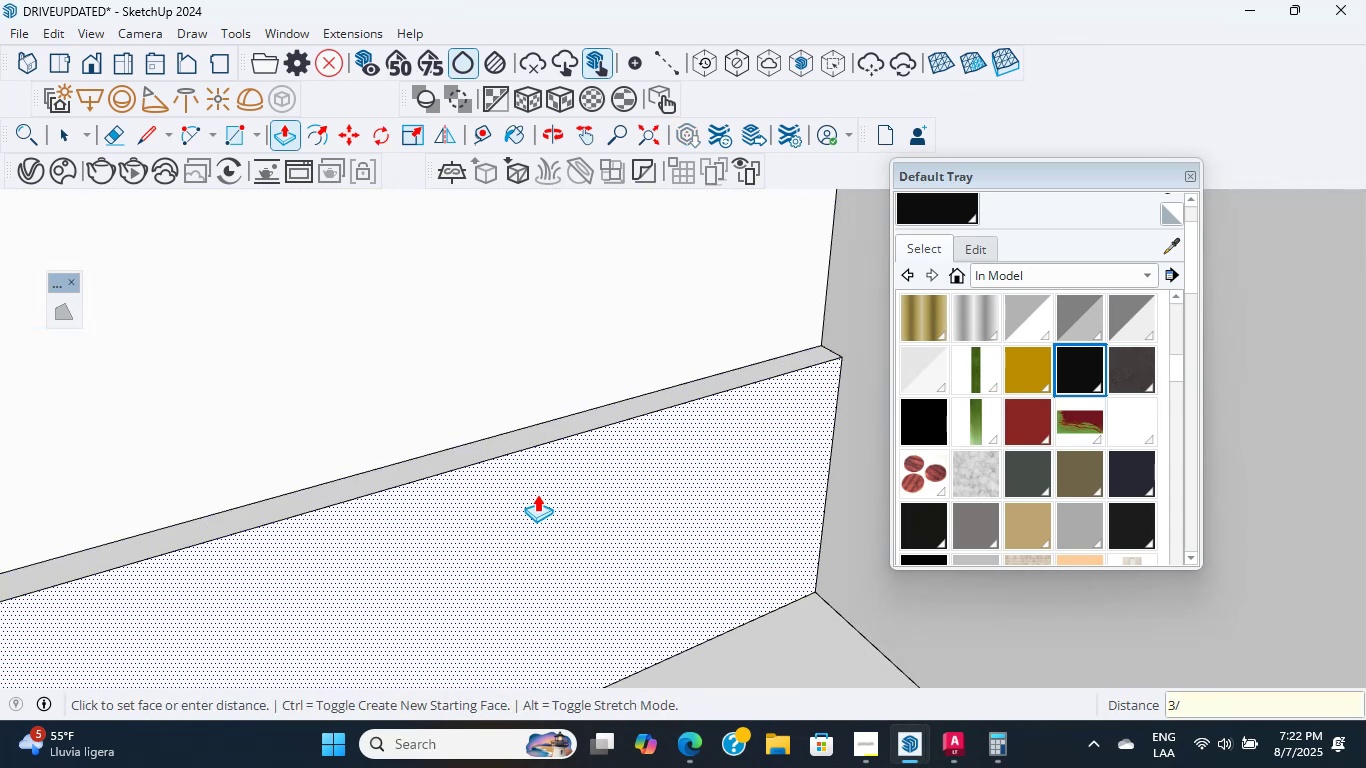 
key(Numpad4)
 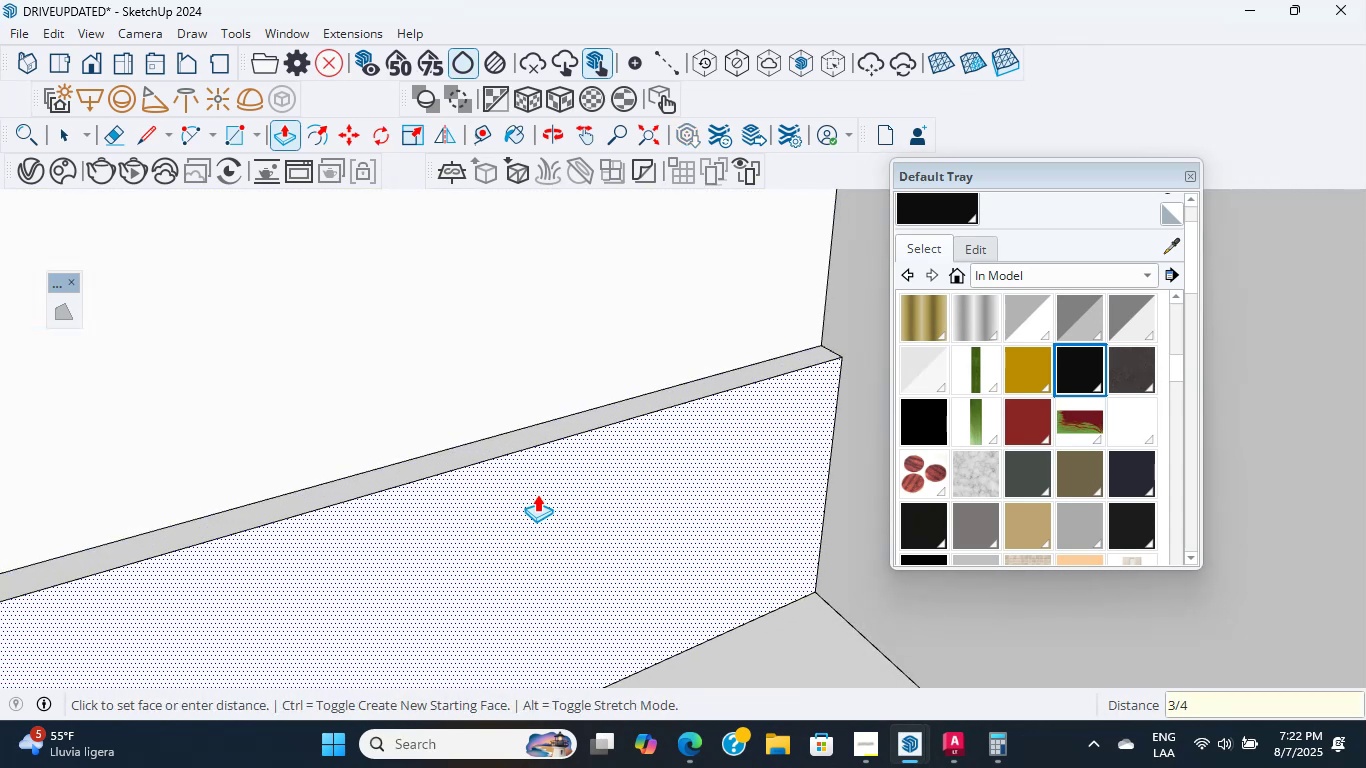 
key(NumpadEnter)
 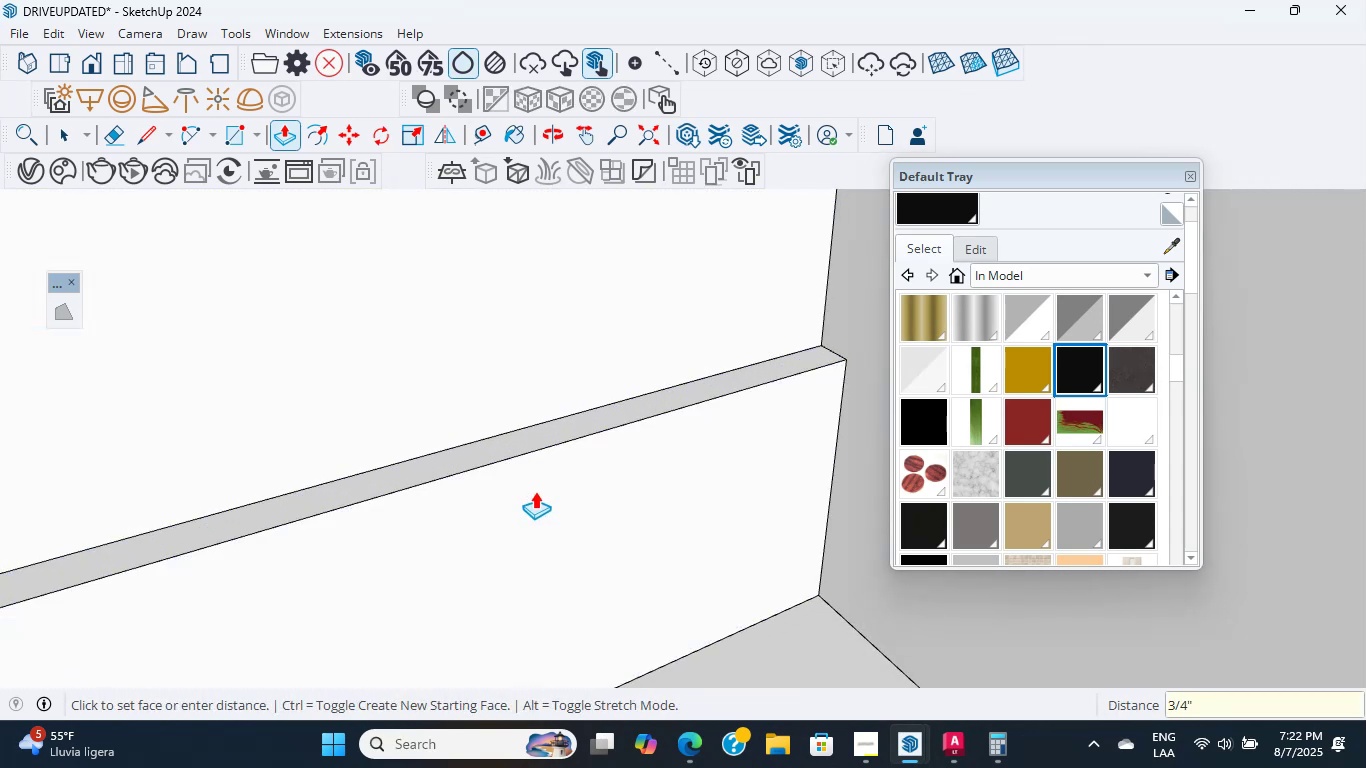 
scroll: coordinate [511, 491], scroll_direction: down, amount: 5.0
 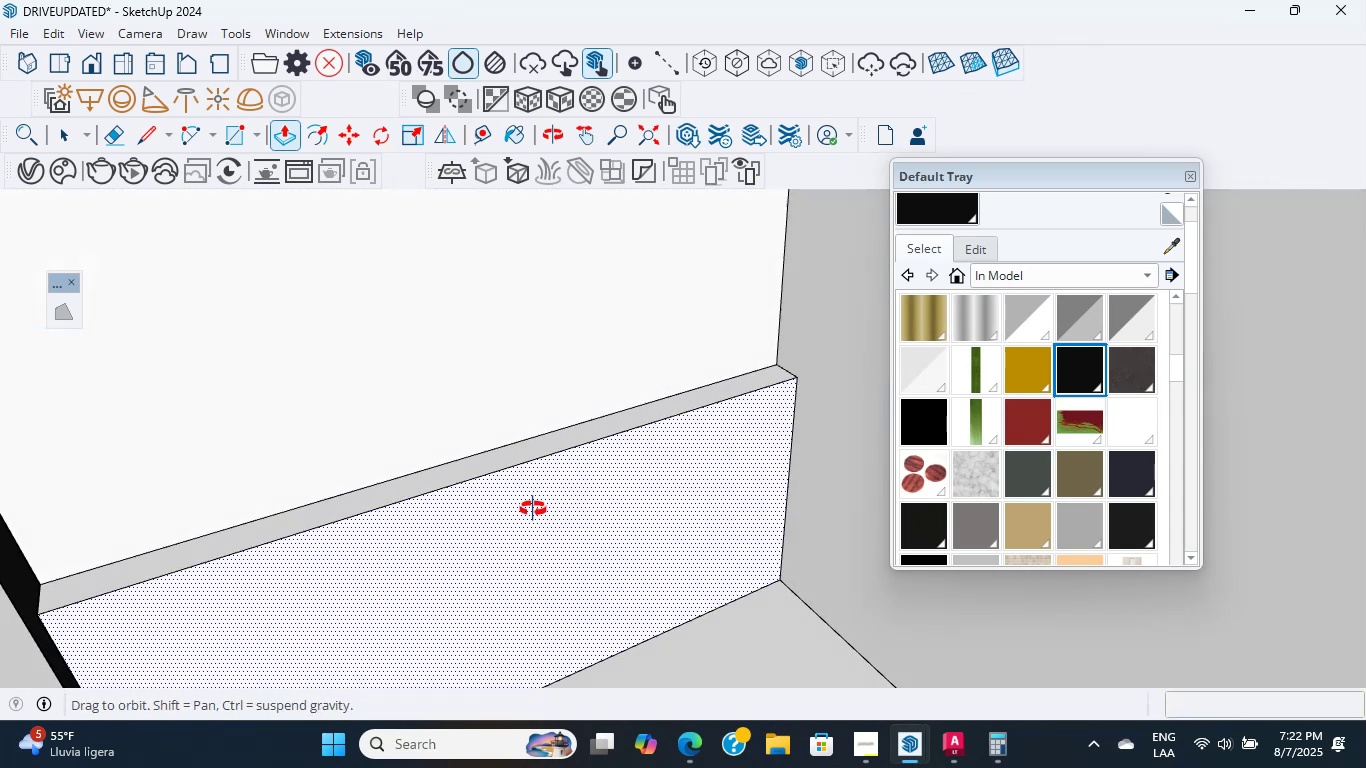 
hold_key(key=ShiftLeft, duration=0.53)
scroll: coordinate [586, 475], scroll_direction: none, amount: 0.0
 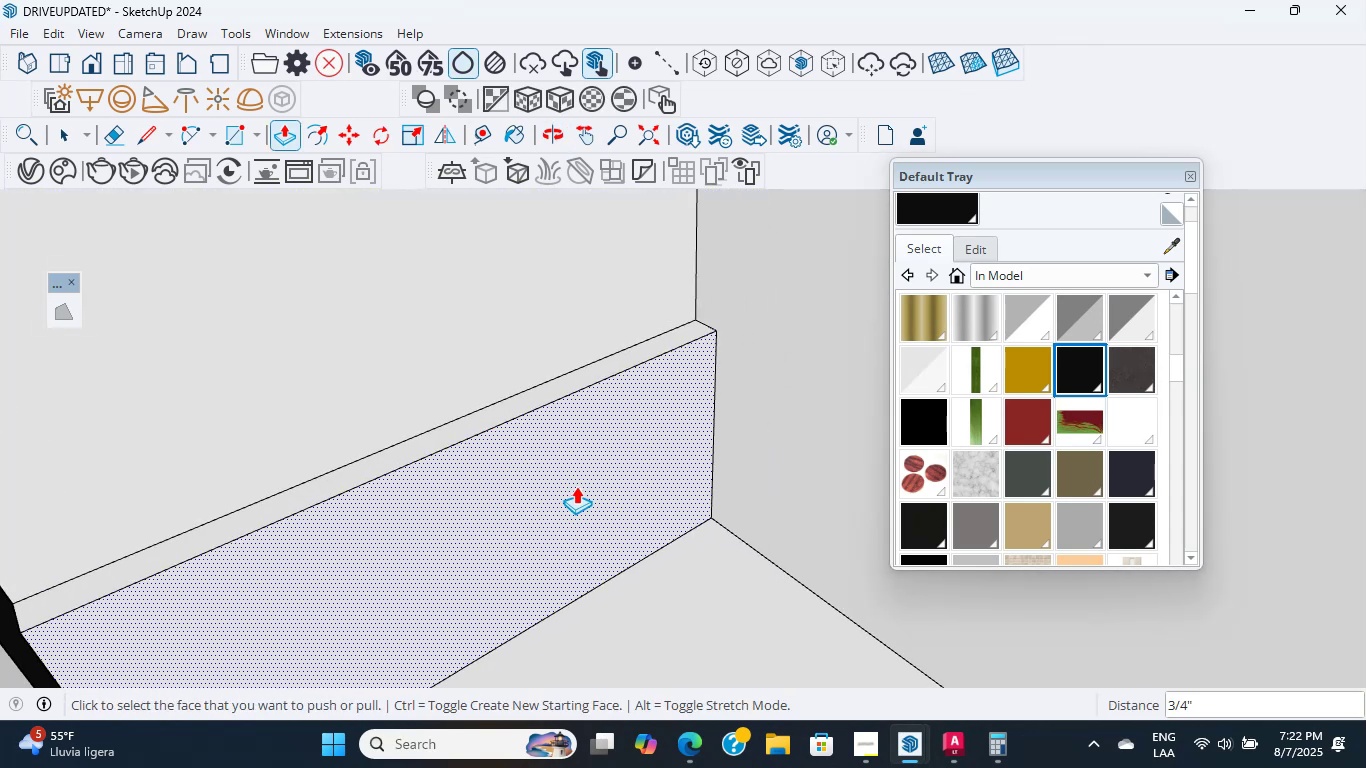 
hold_key(key=ShiftLeft, duration=0.52)
 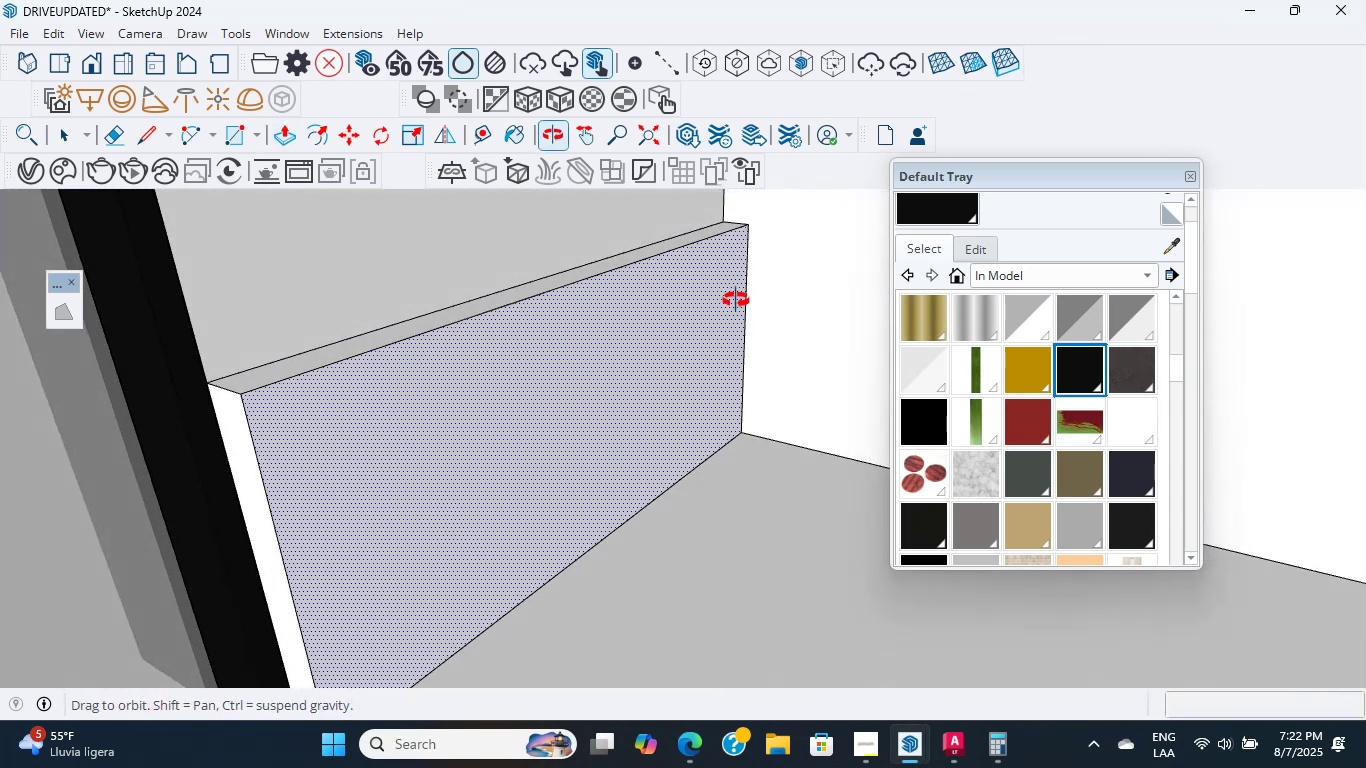 
hold_key(key=ShiftLeft, duration=0.6)
scroll: coordinate [711, 301], scroll_direction: up, amount: 8.0
 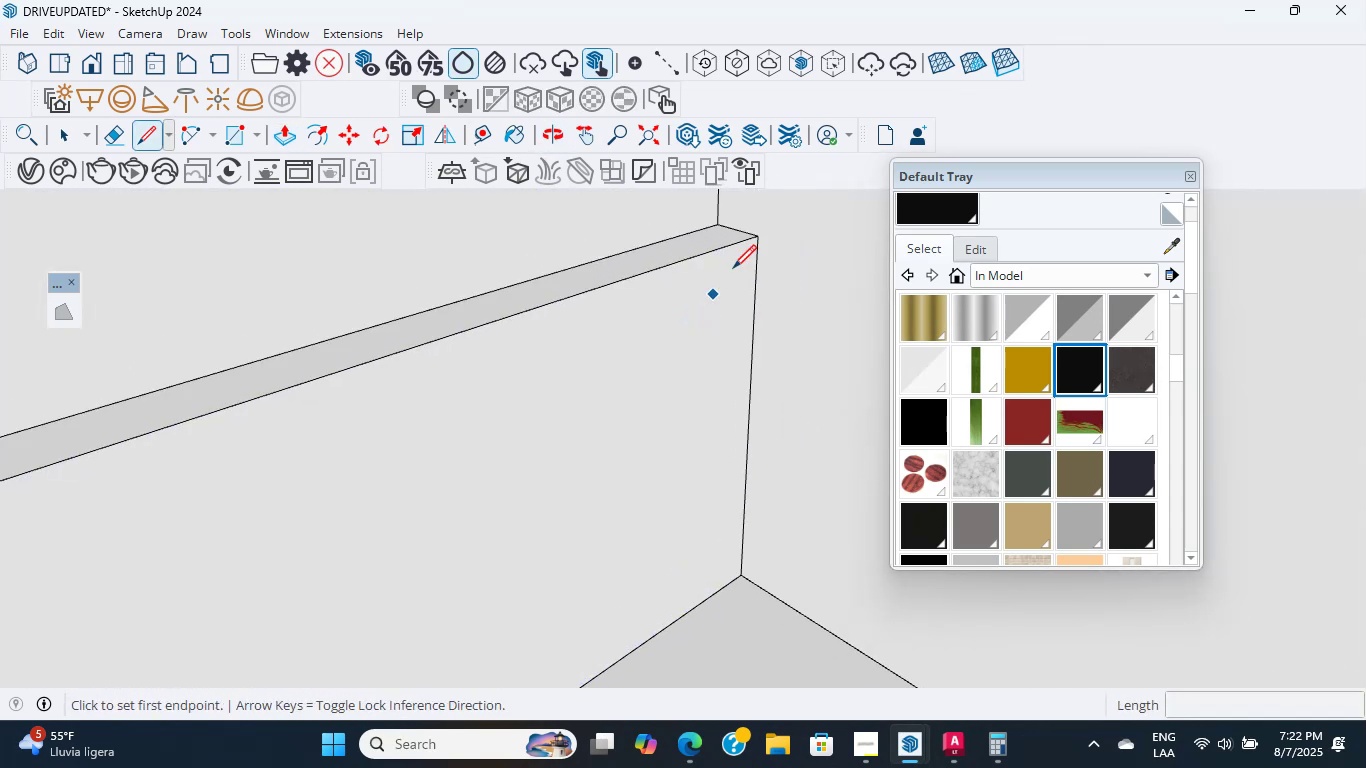 
key(L)
 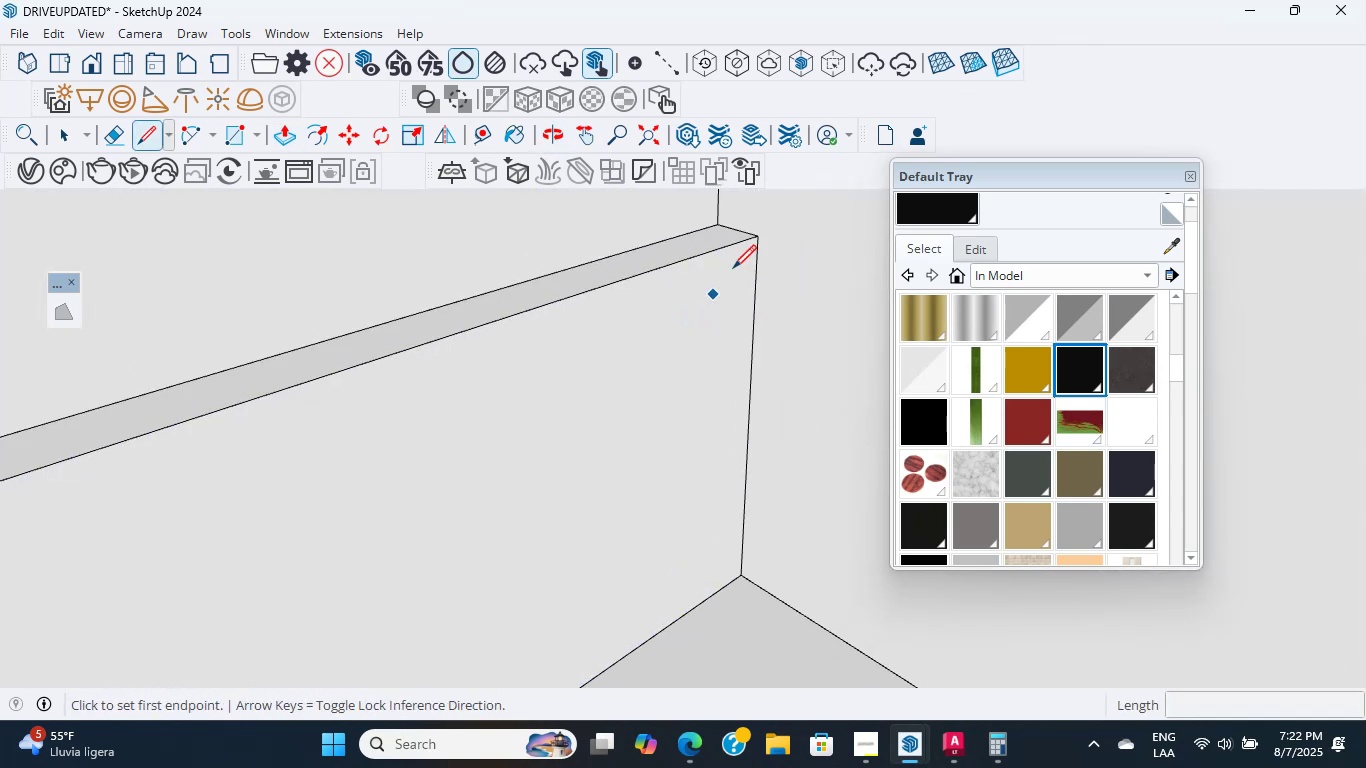 
left_click([754, 238])
 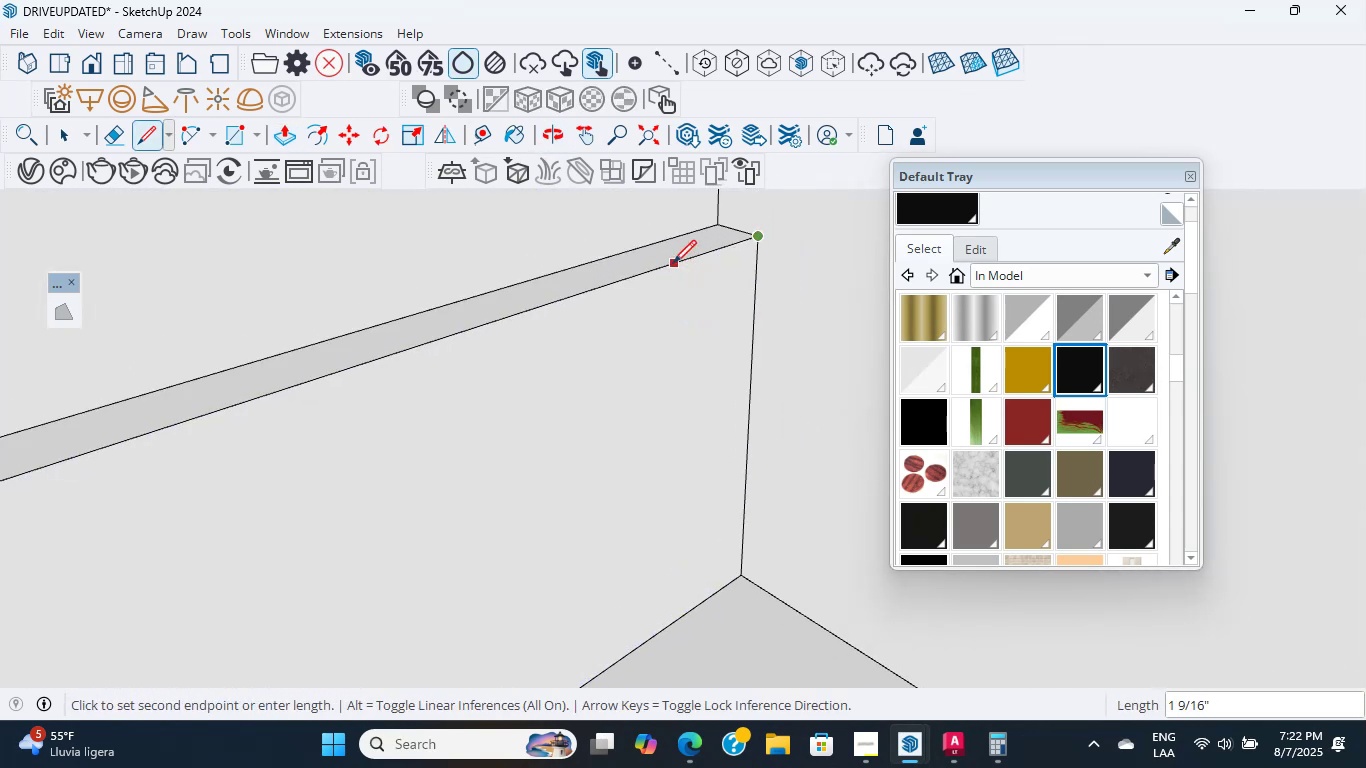 
key(Numpad3)
 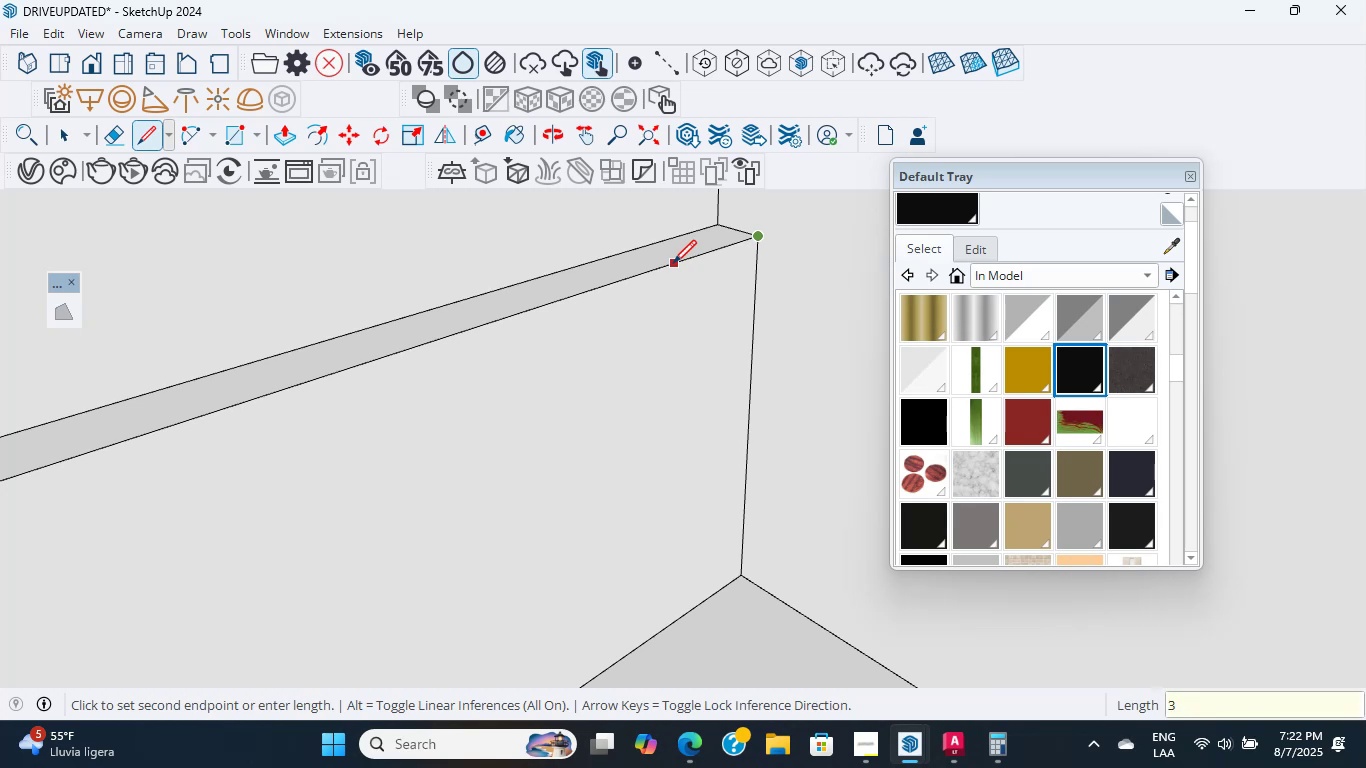 
key(NumpadDivide)
 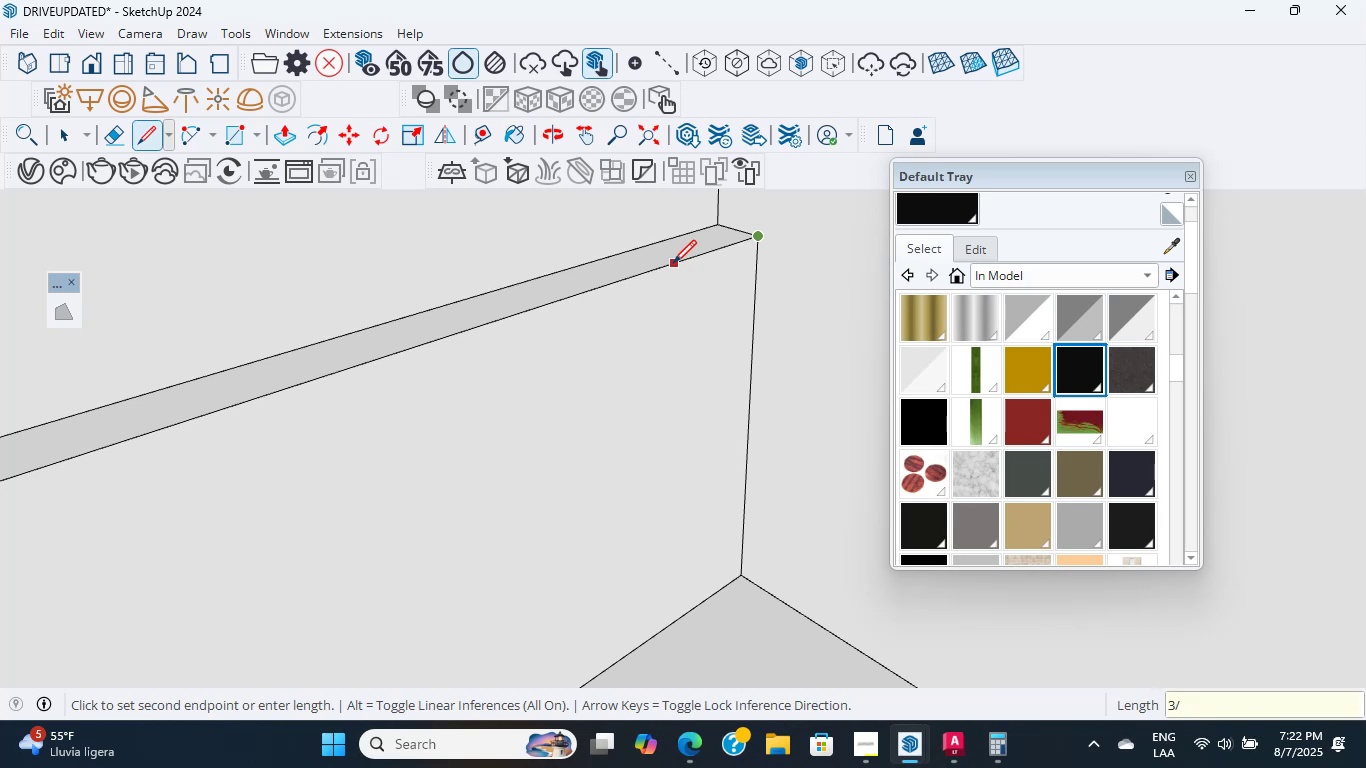 
key(Numpad4)
 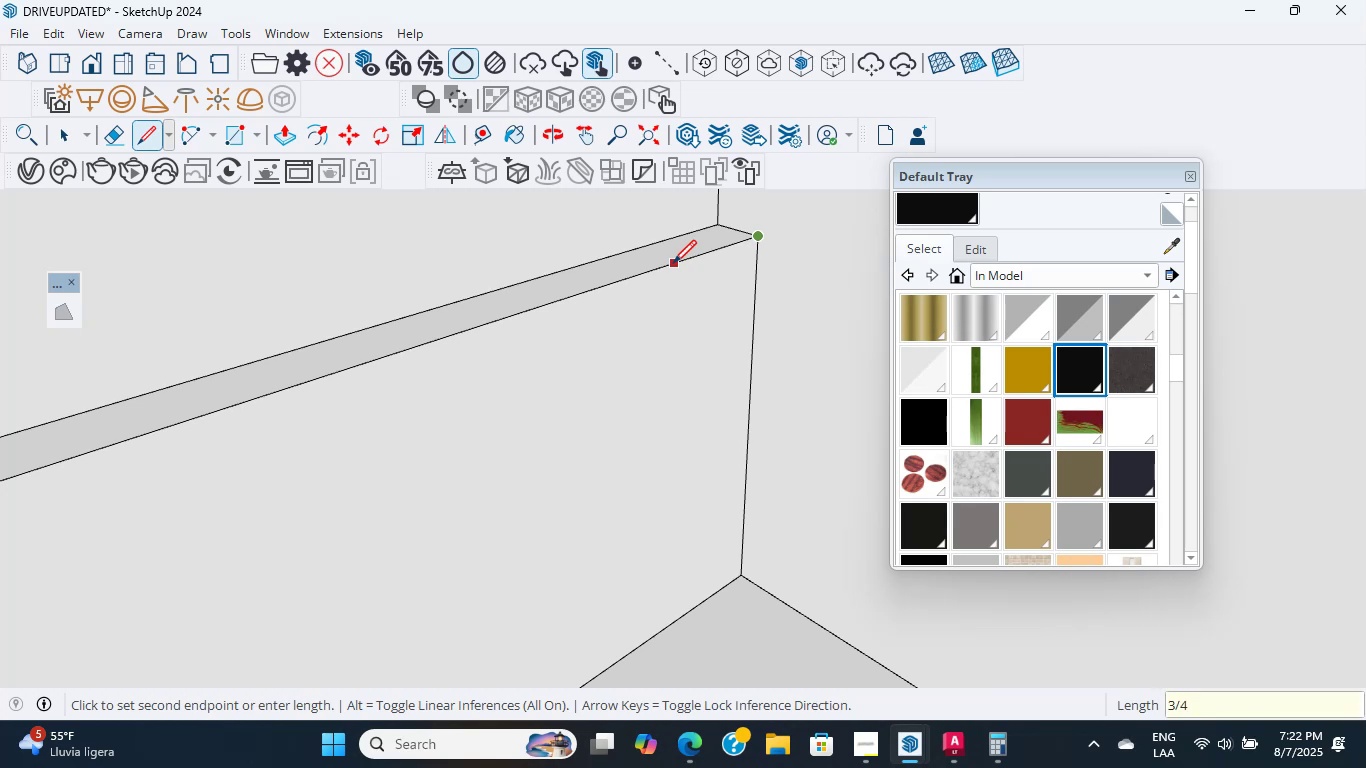 
key(NumpadEnter)
 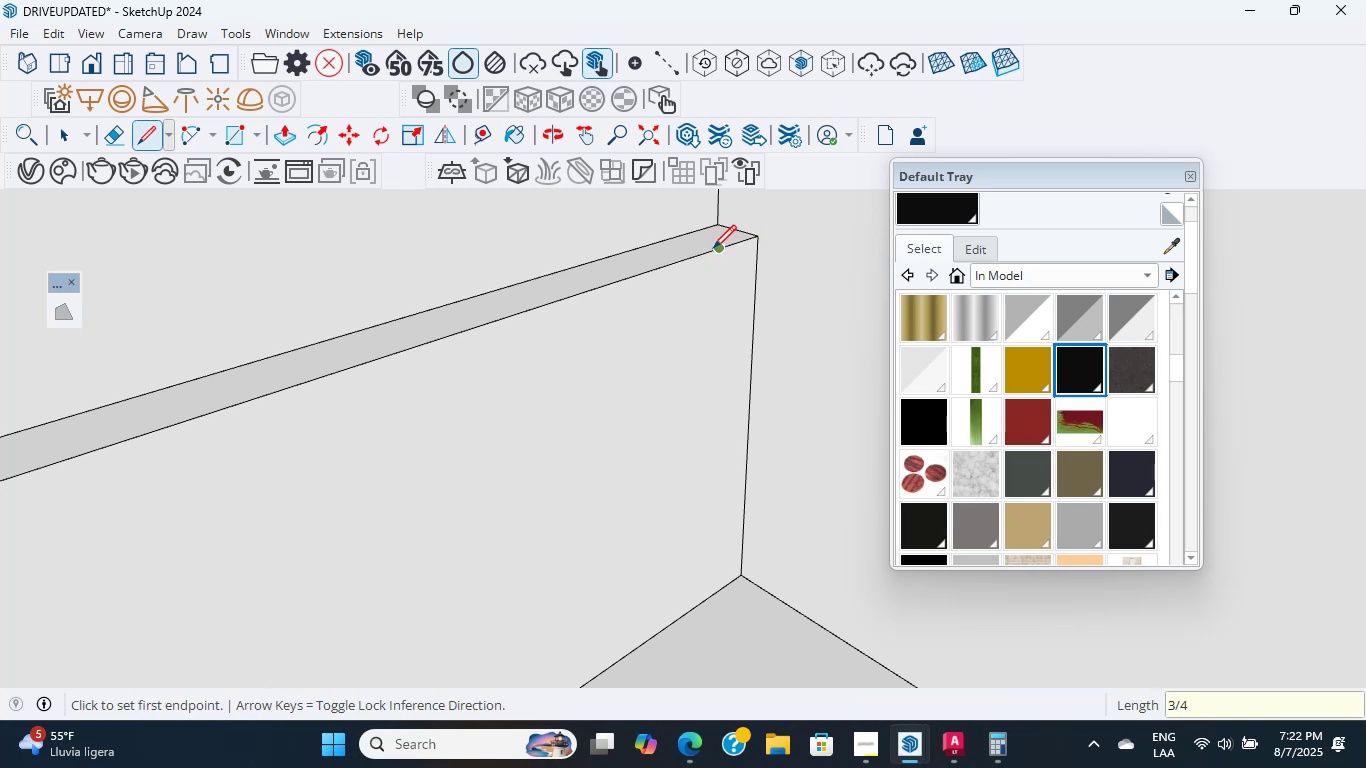 
left_click([719, 249])
 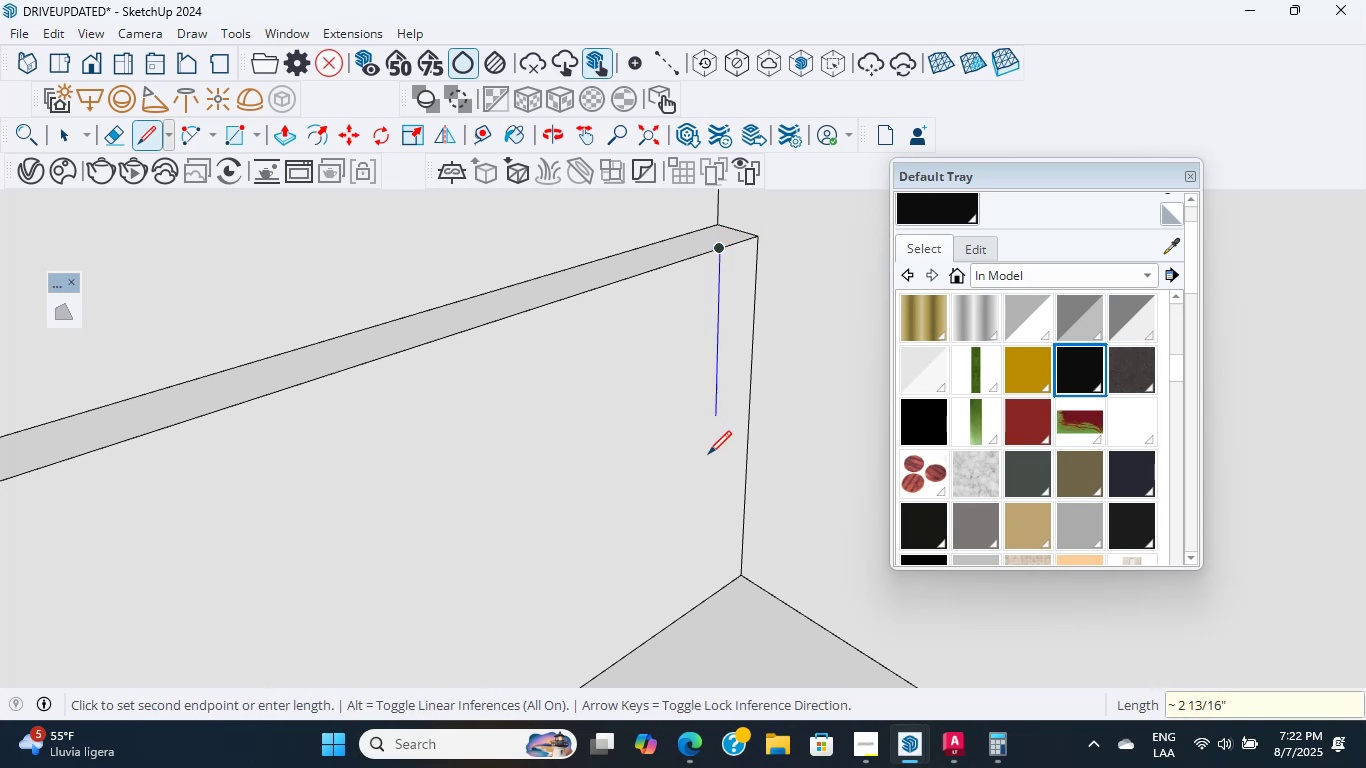 
hold_key(key=ShiftLeft, duration=1.08)
left_click([716, 596])
 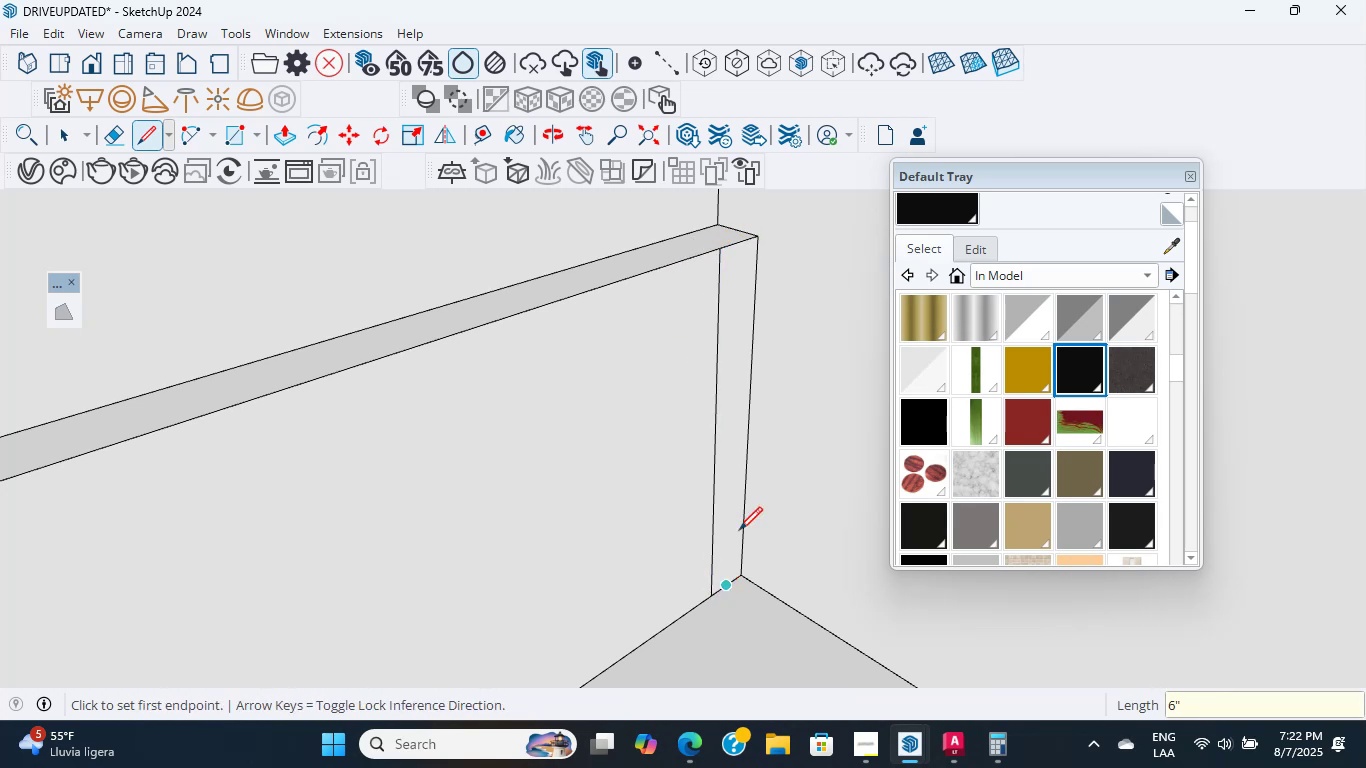 
key(P)
 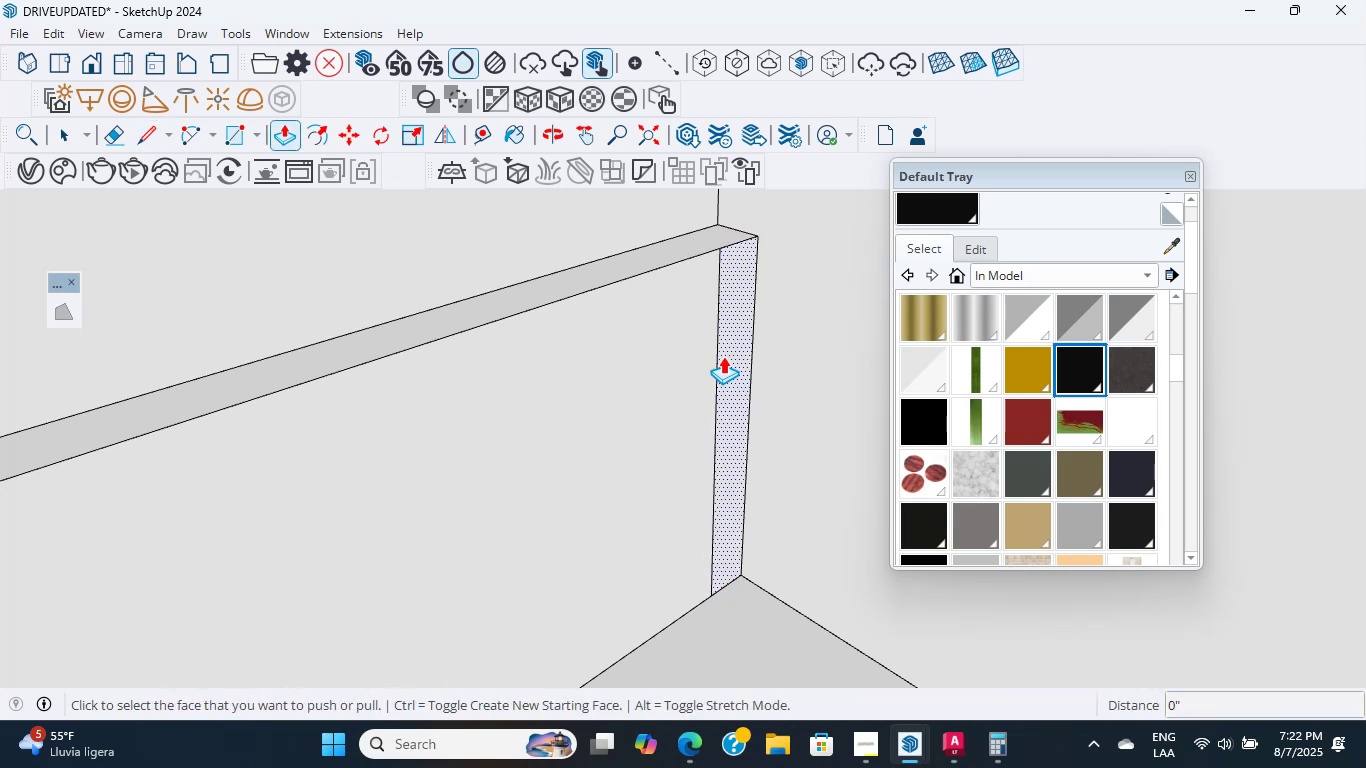 
left_click([722, 356])
 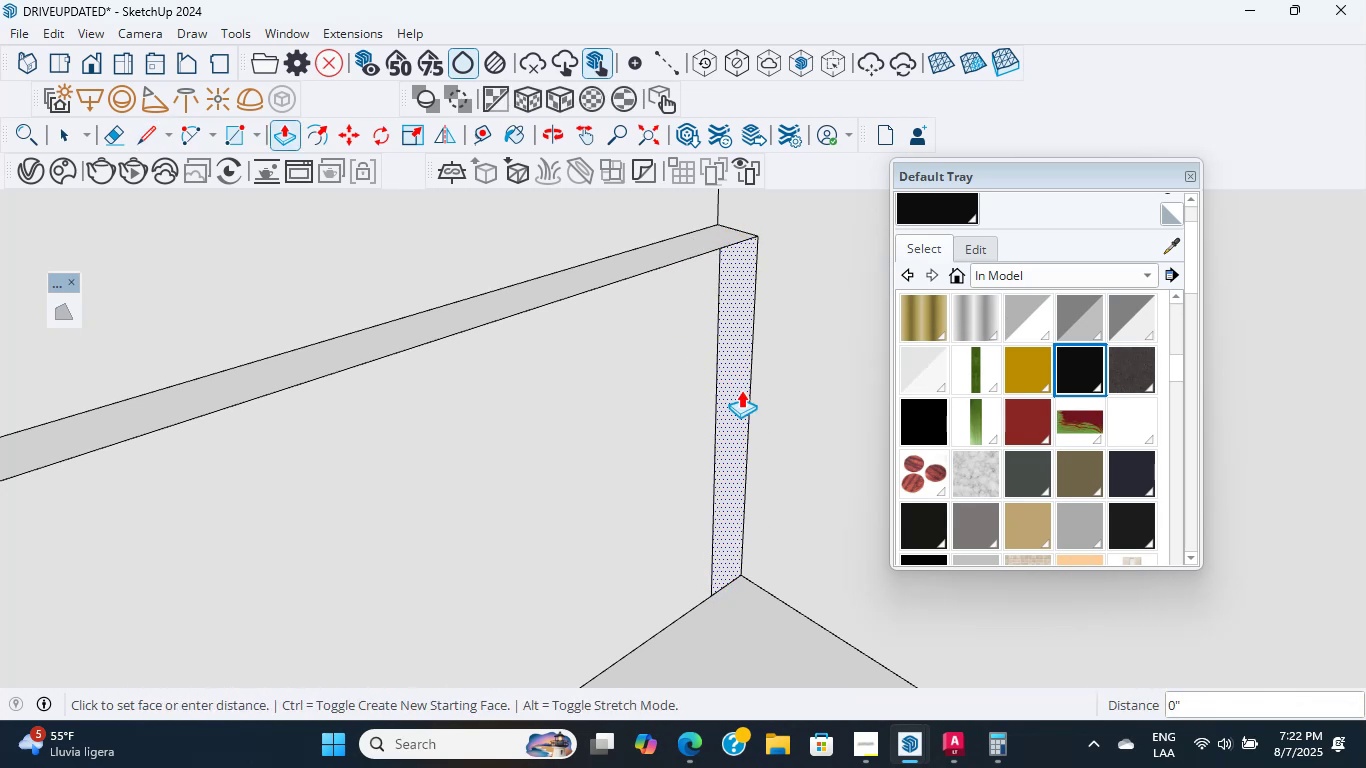 
scroll: coordinate [581, 495], scroll_direction: down, amount: 18.0
 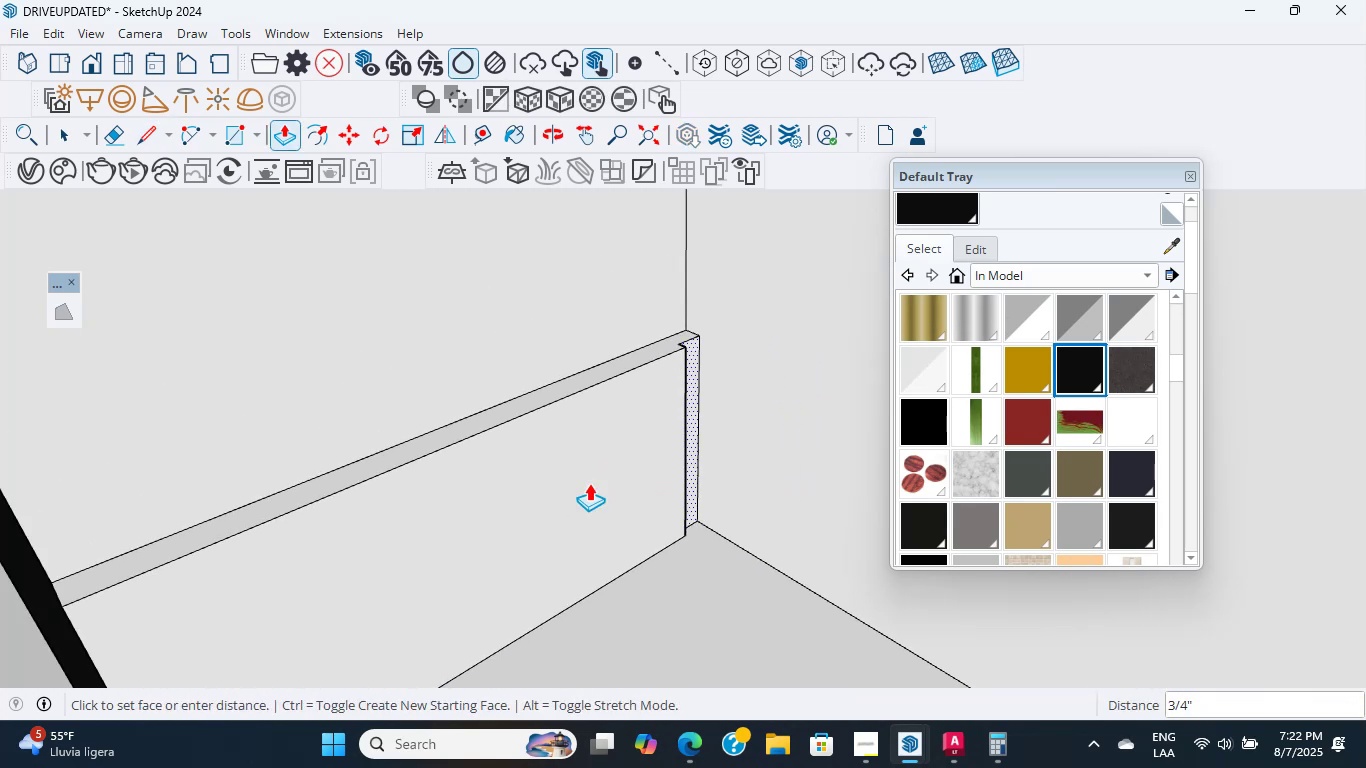 
key(Shift+ShiftLeft)
 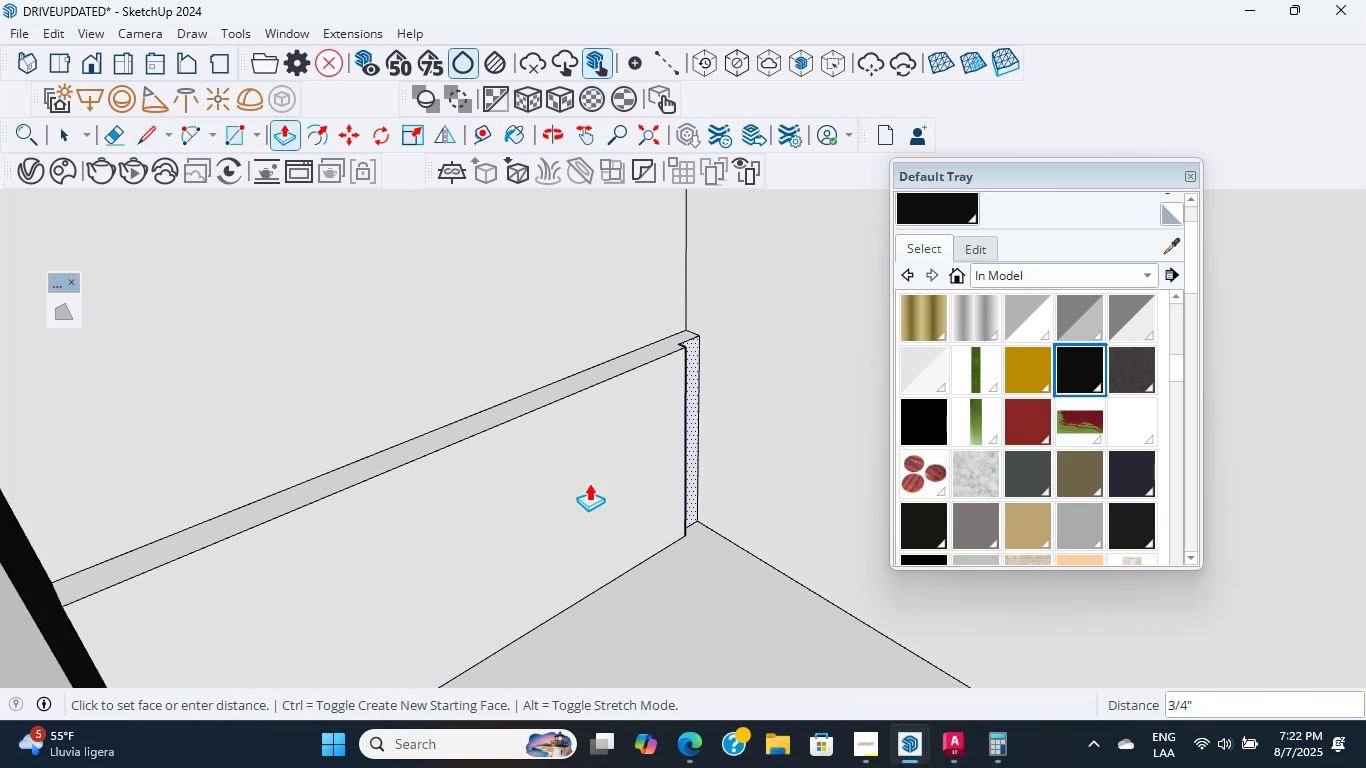 
hold_key(key=ShiftLeft, duration=3.15)
left_click([828, 404])
 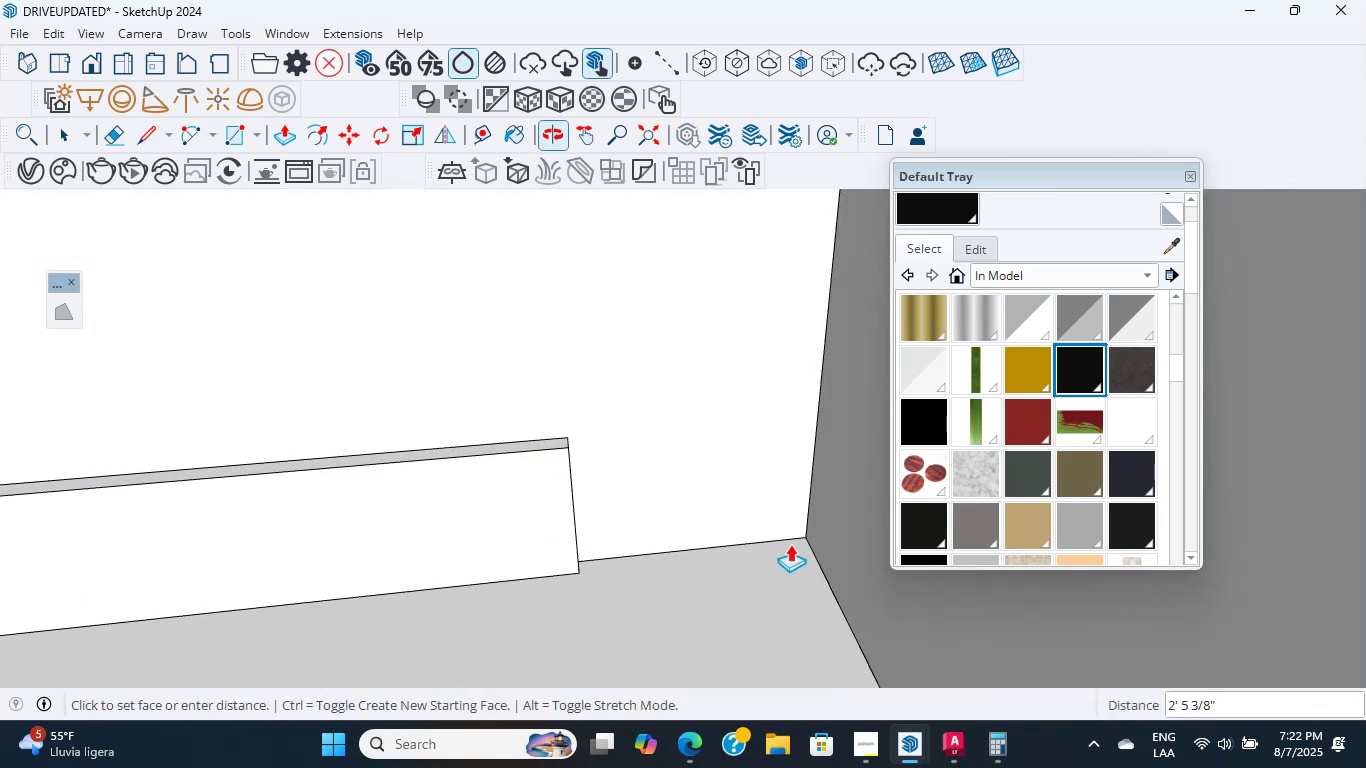 
scroll: coordinate [820, 425], scroll_direction: up, amount: 13.0
 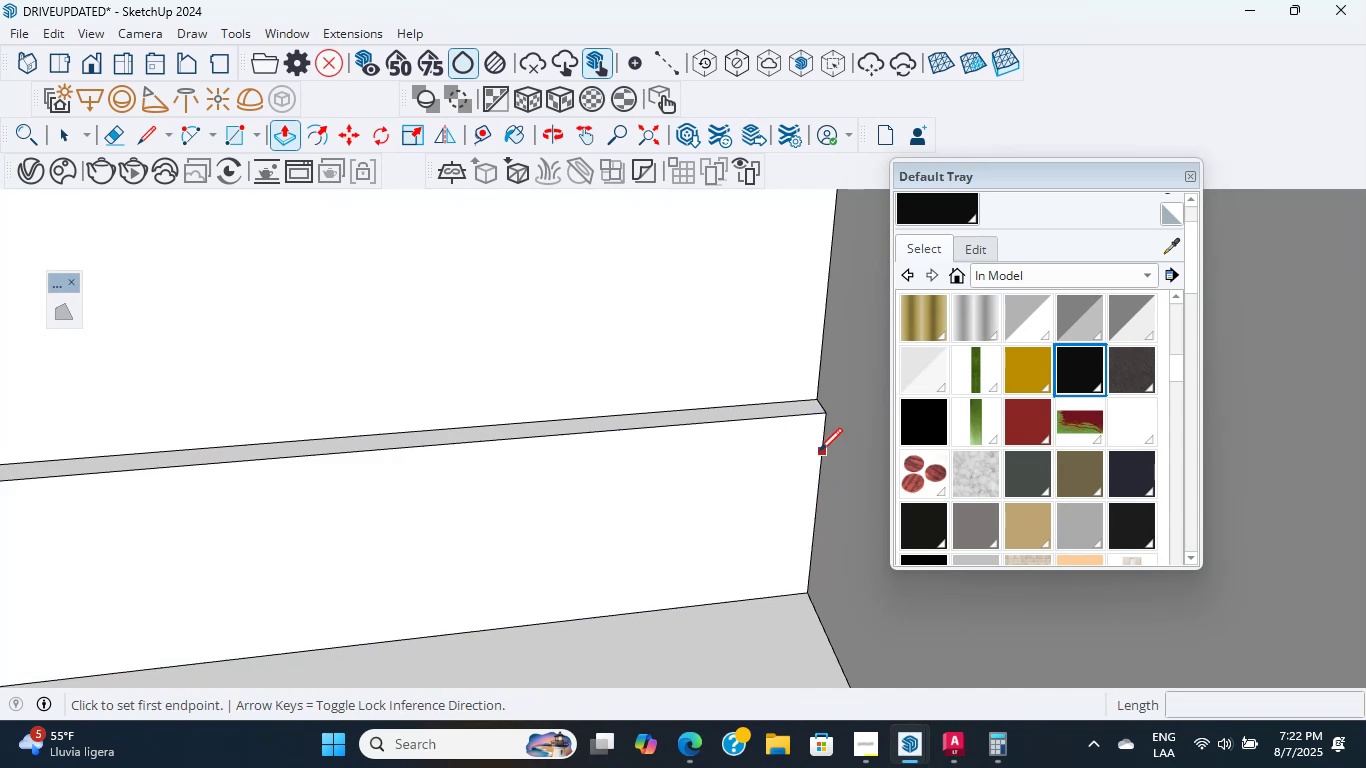 
key(L)
 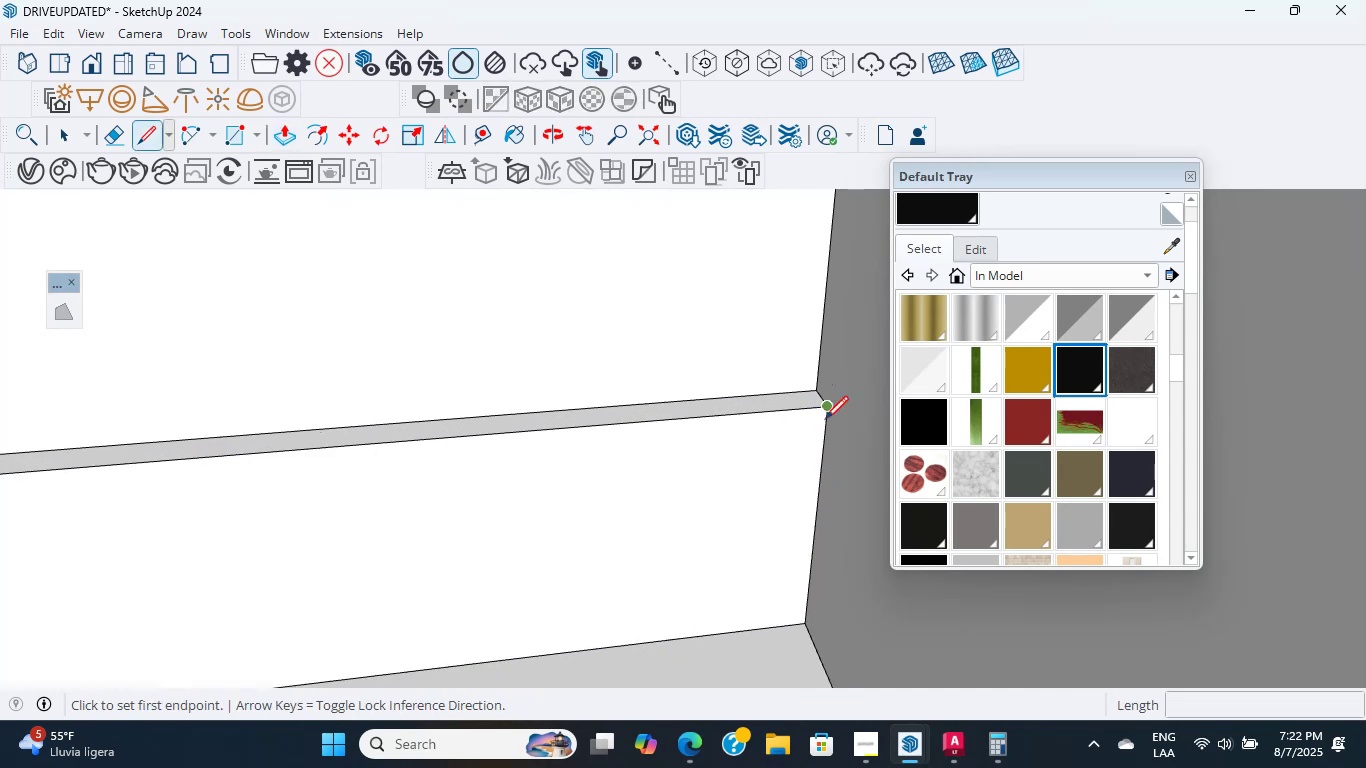 
left_click([826, 410])
 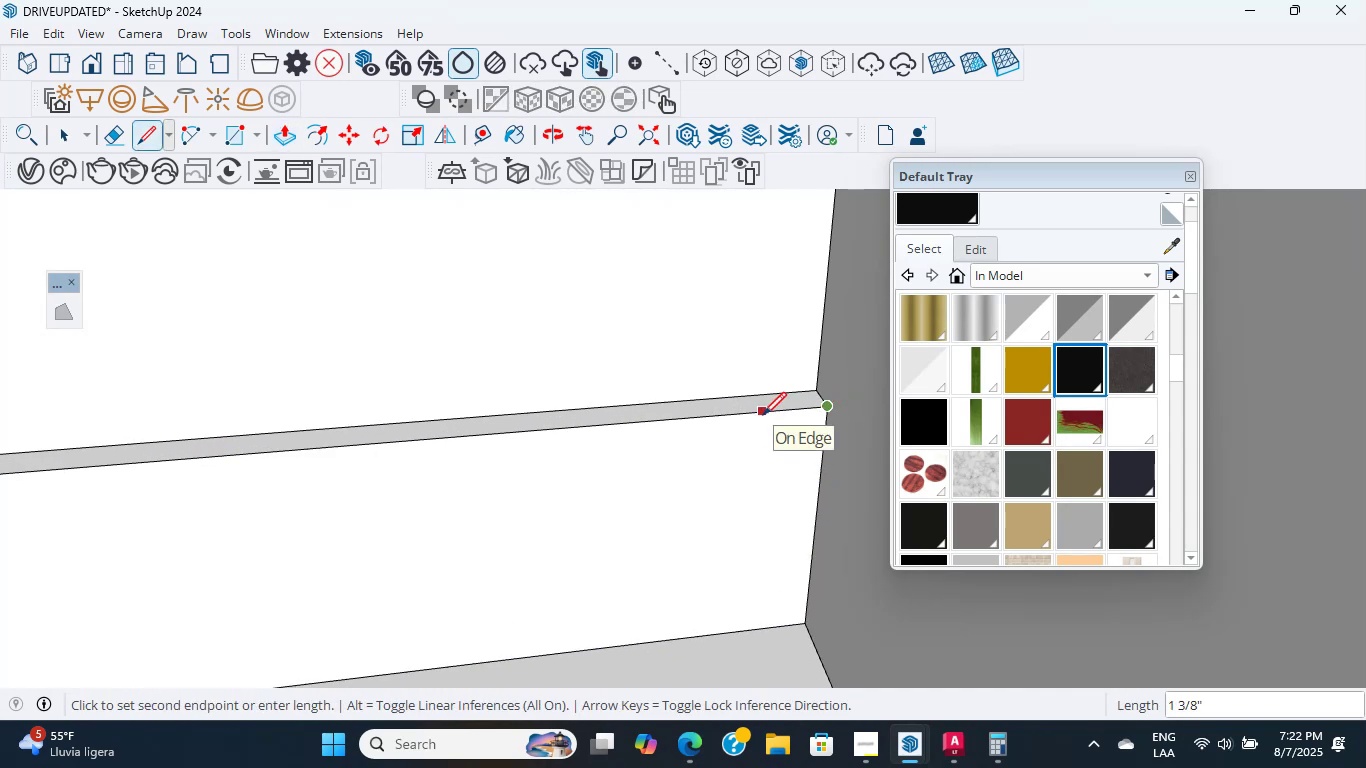 
key(Numpad3)
 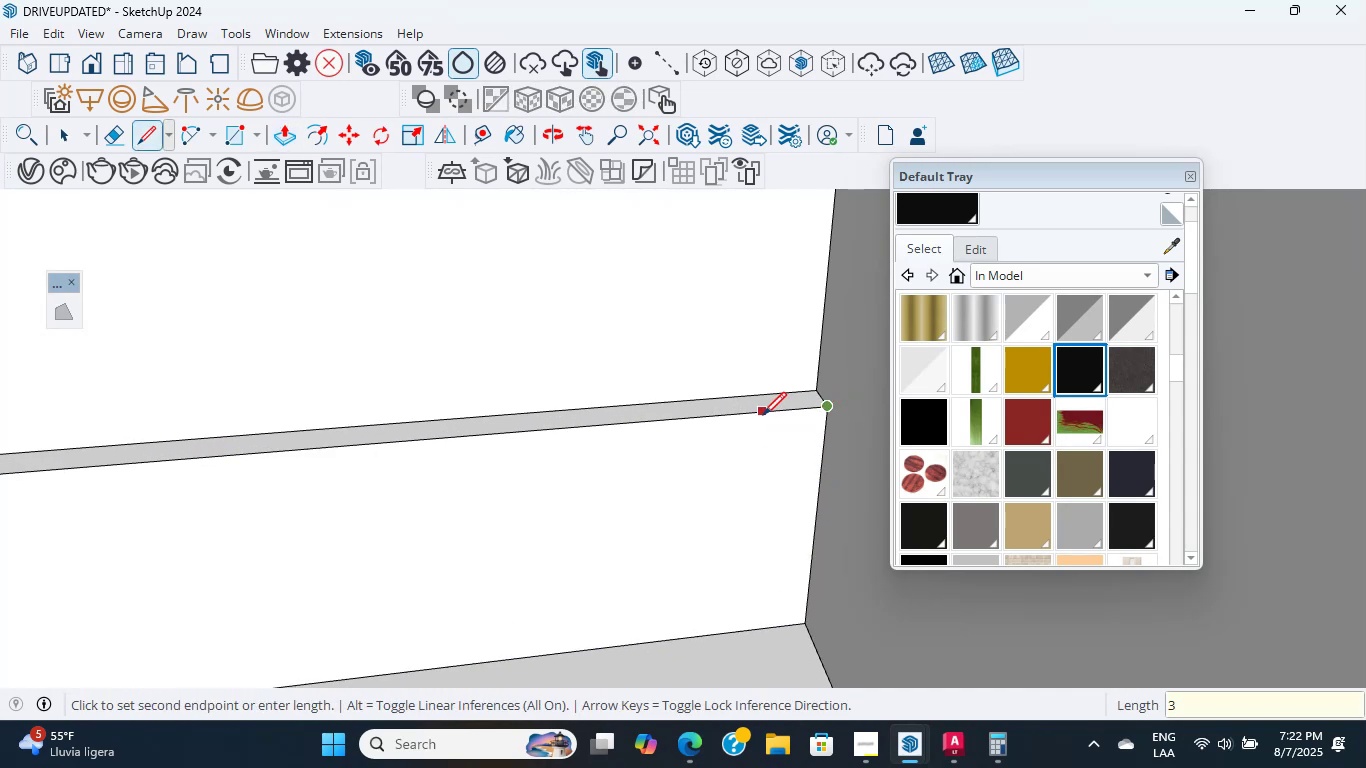 
key(NumpadDivide)
 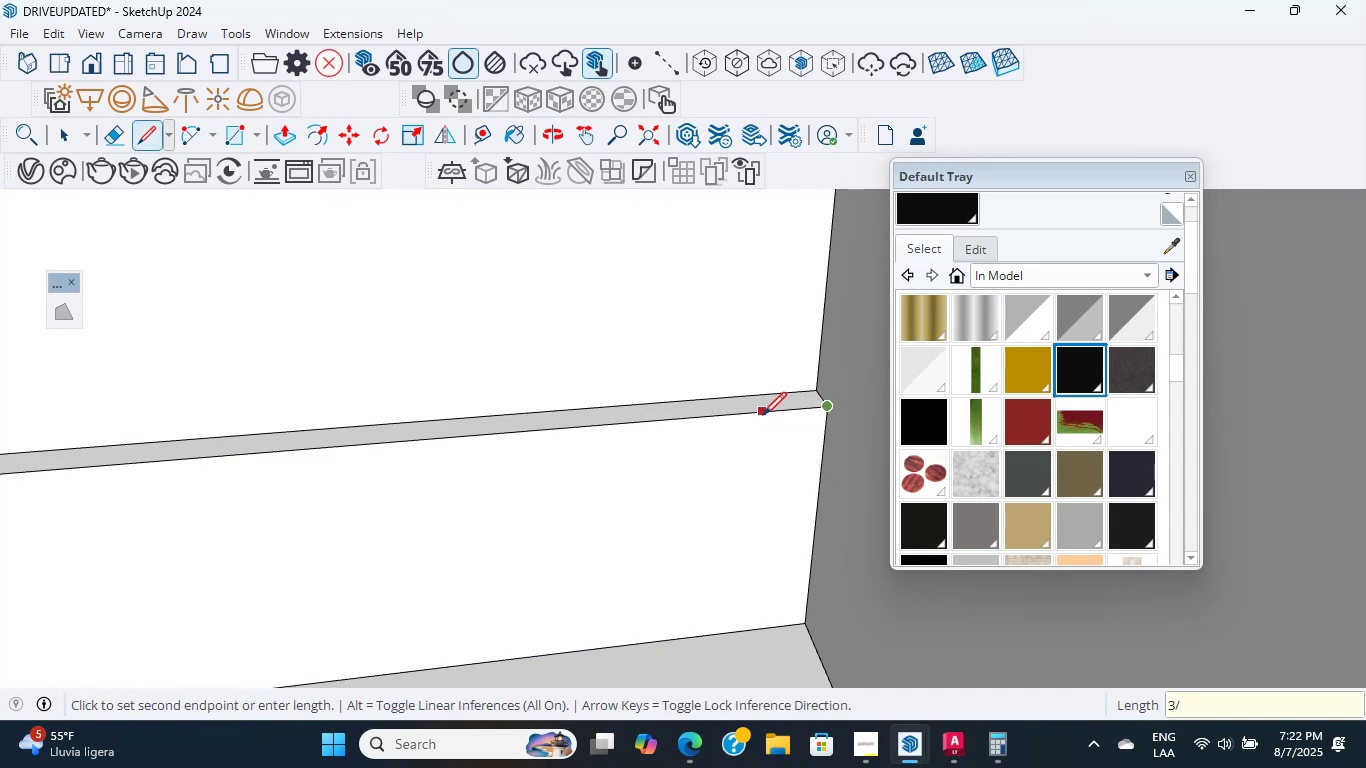 
key(Numpad4)
 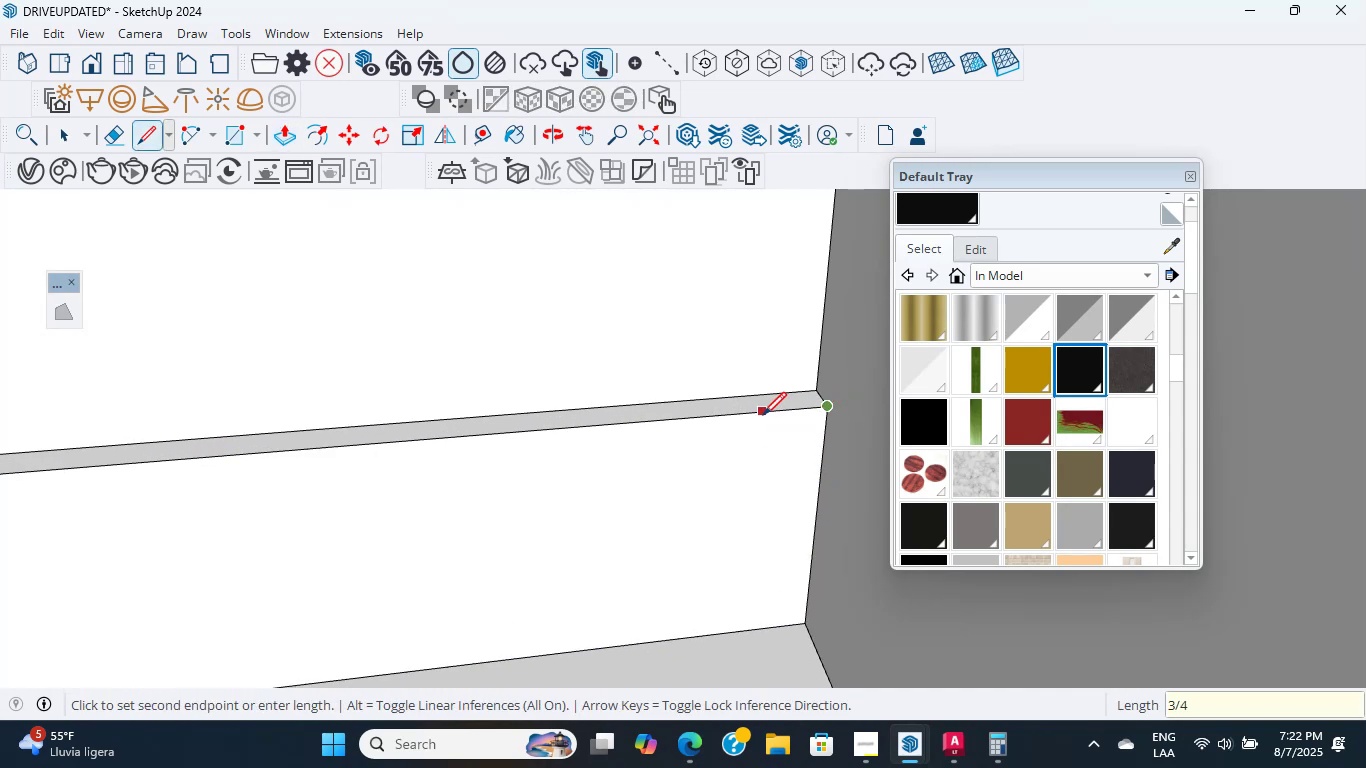 
key(NumpadEnter)
 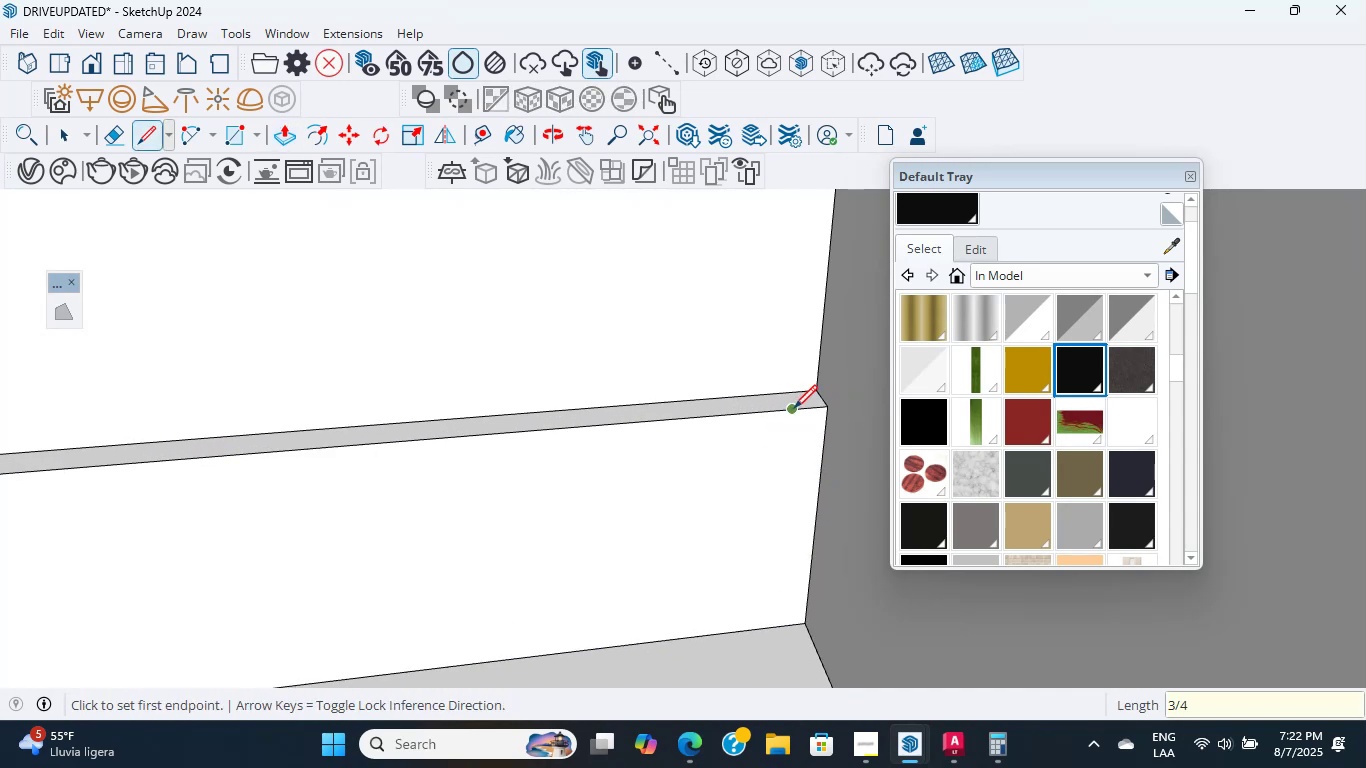 
left_click([798, 413])
 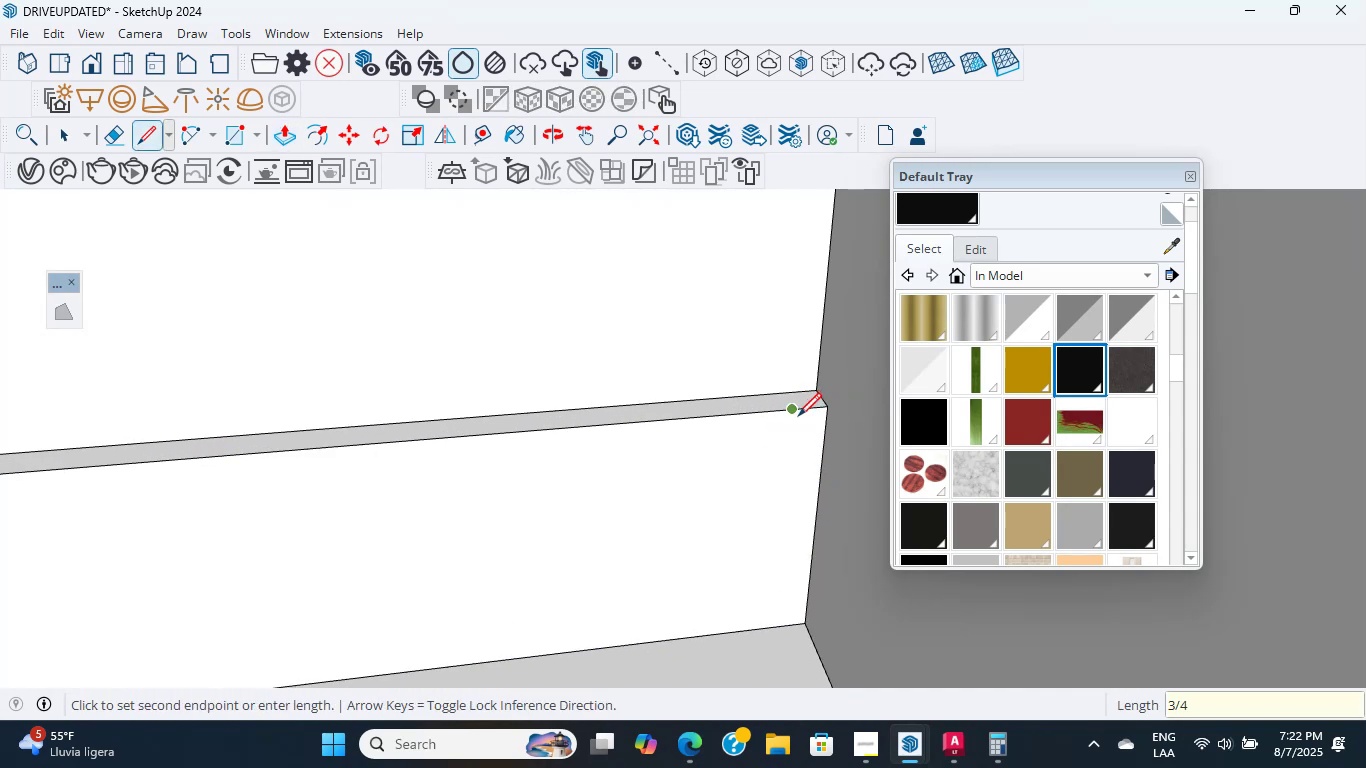 
left_click([771, 638])
 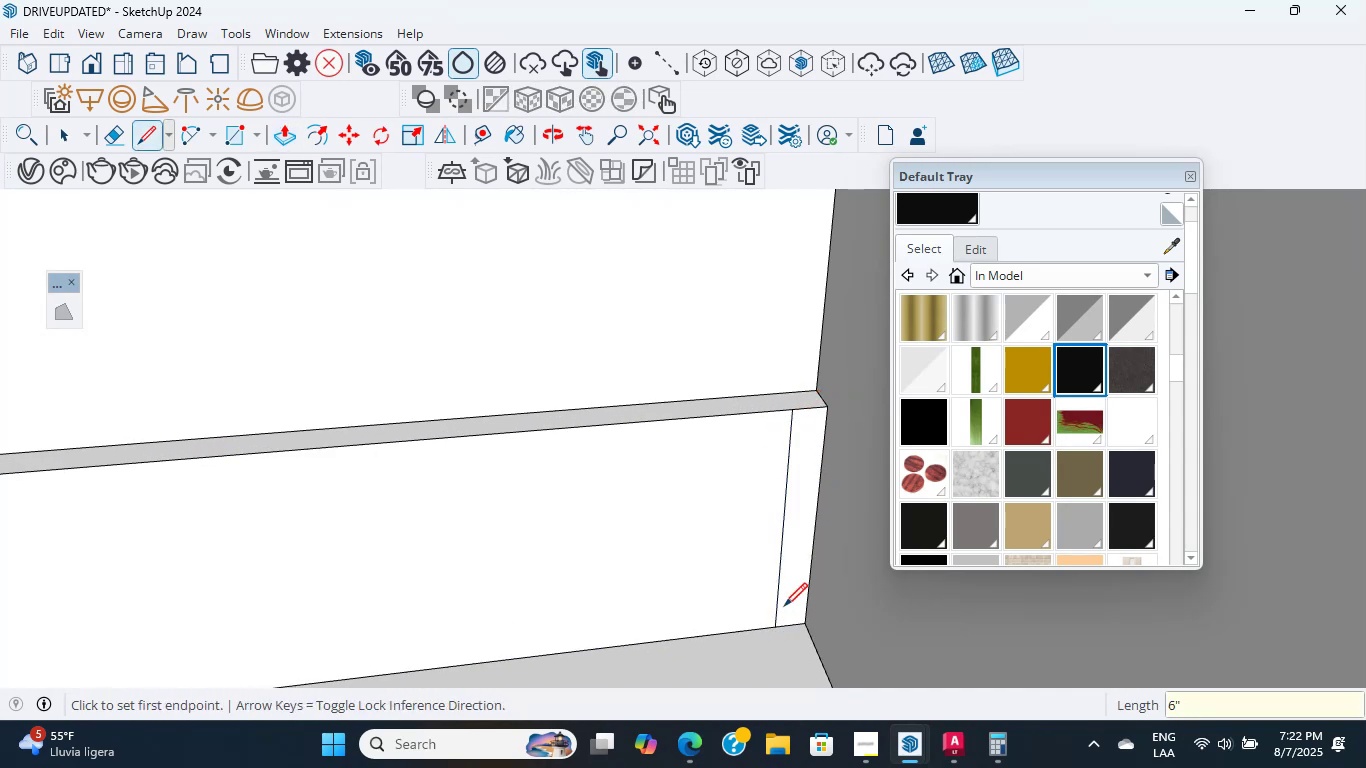 
key(P)
 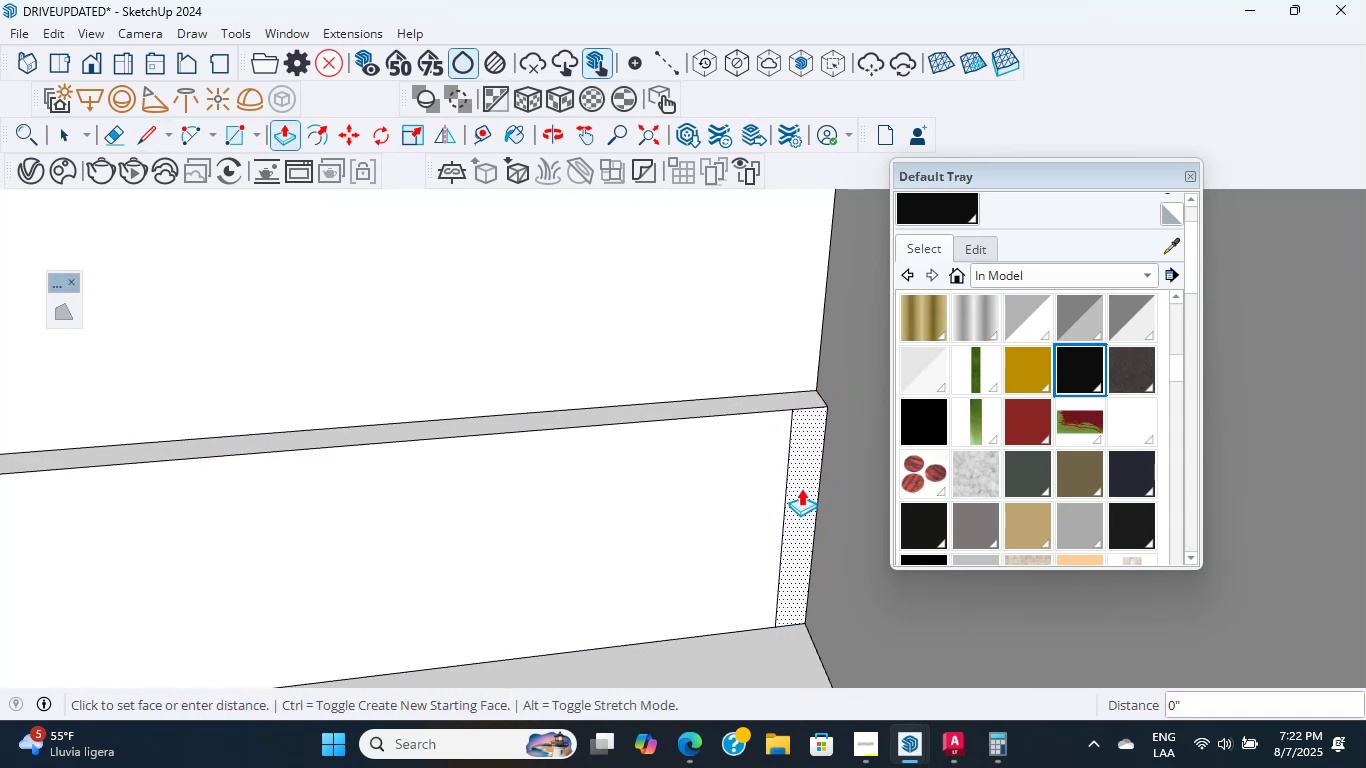 
scroll: coordinate [910, 667], scroll_direction: down, amount: 17.0
 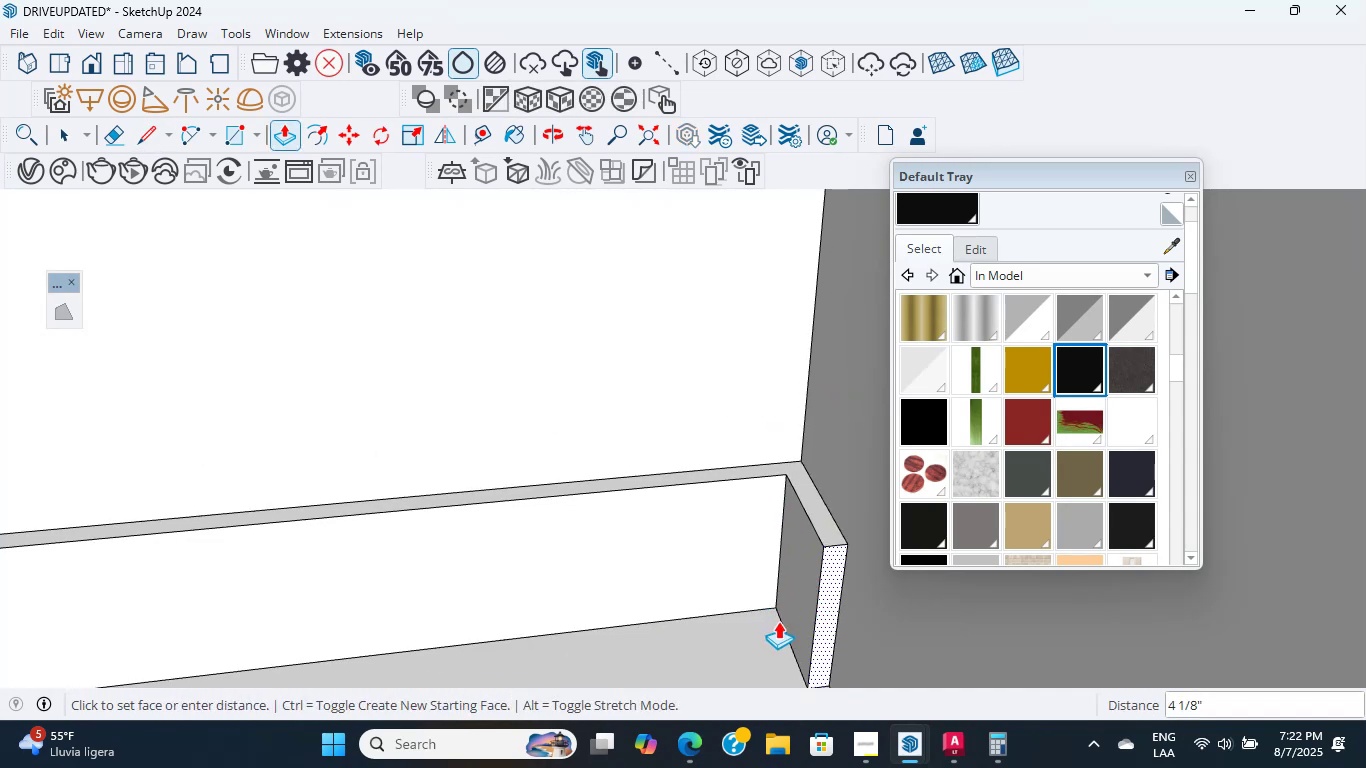 
hold_key(key=ShiftLeft, duration=0.67)
 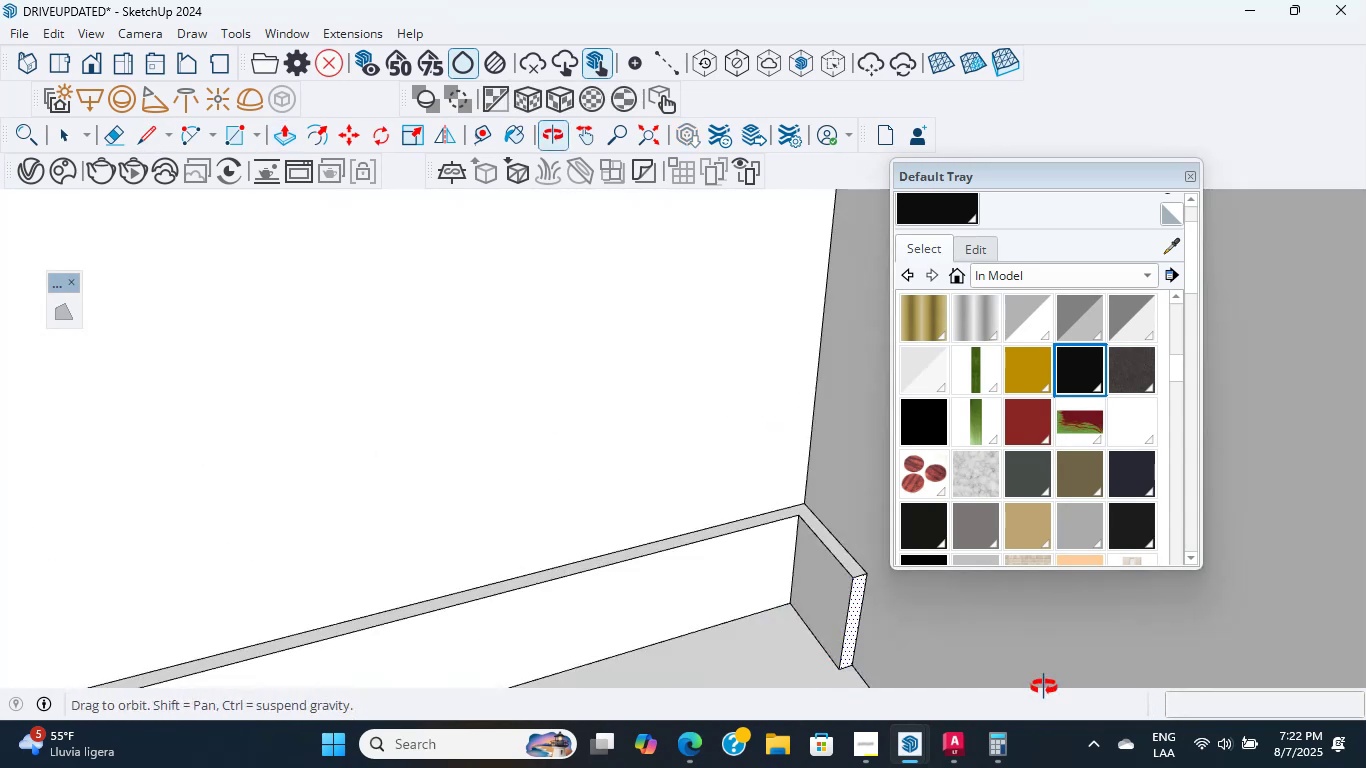 
scroll: coordinate [588, 509], scroll_direction: down, amount: 4.0
 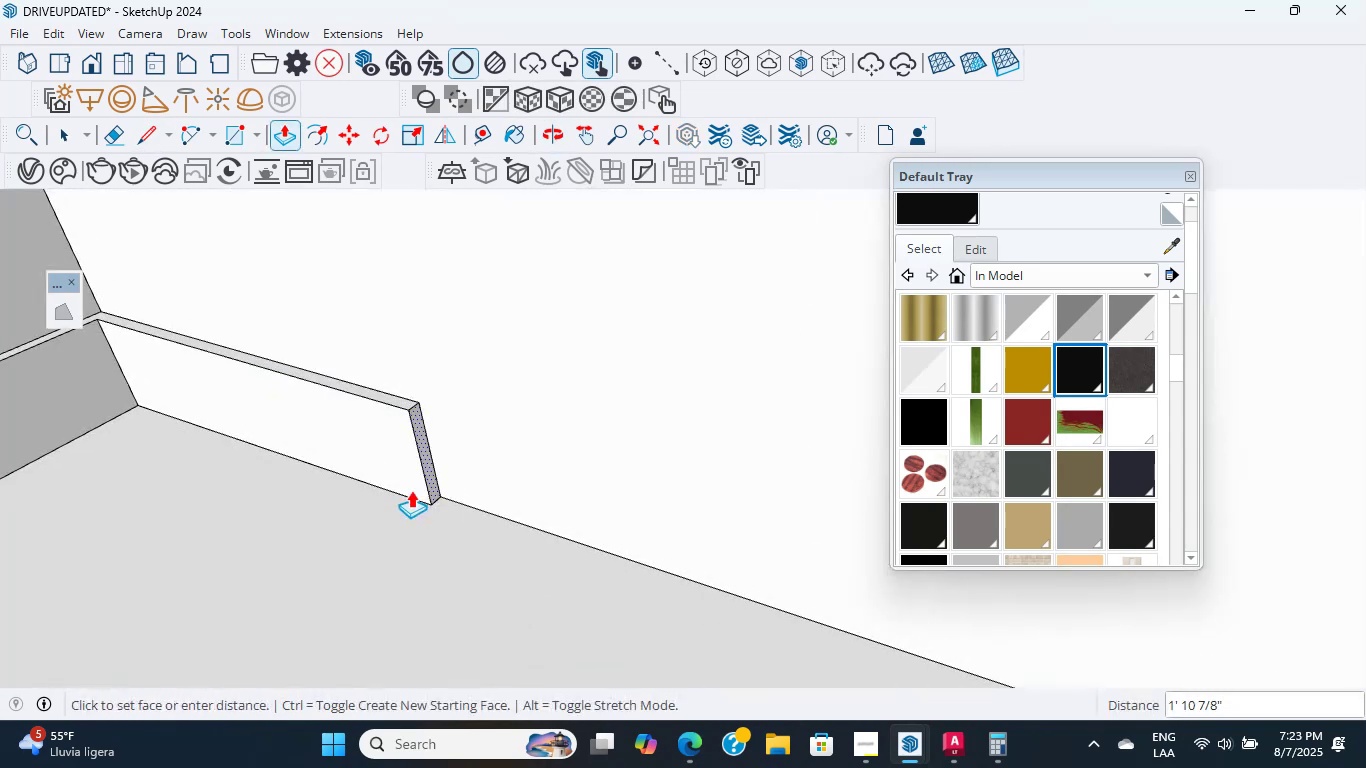 
hold_key(key=ShiftLeft, duration=0.49)
 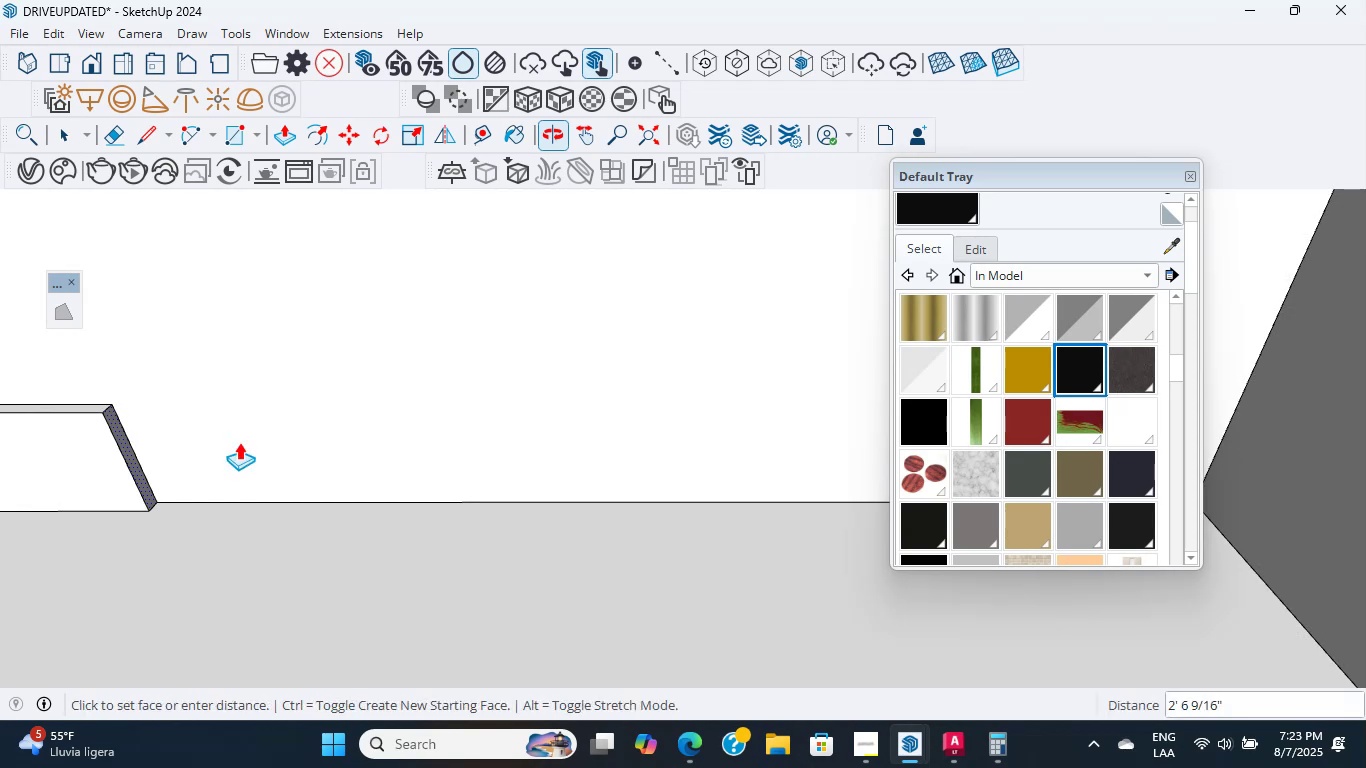 
scroll: coordinate [384, 438], scroll_direction: down, amount: 1.0
 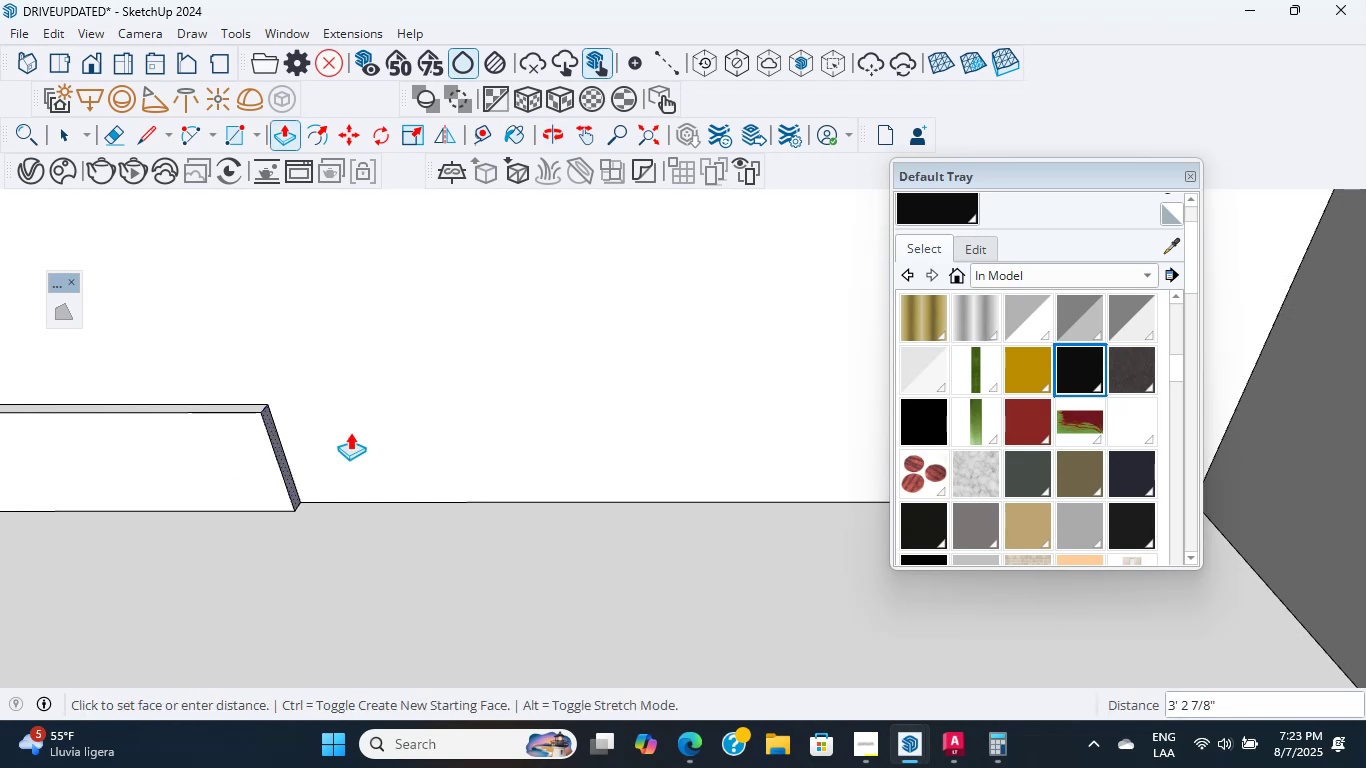 
hold_key(key=ShiftLeft, duration=0.4)
 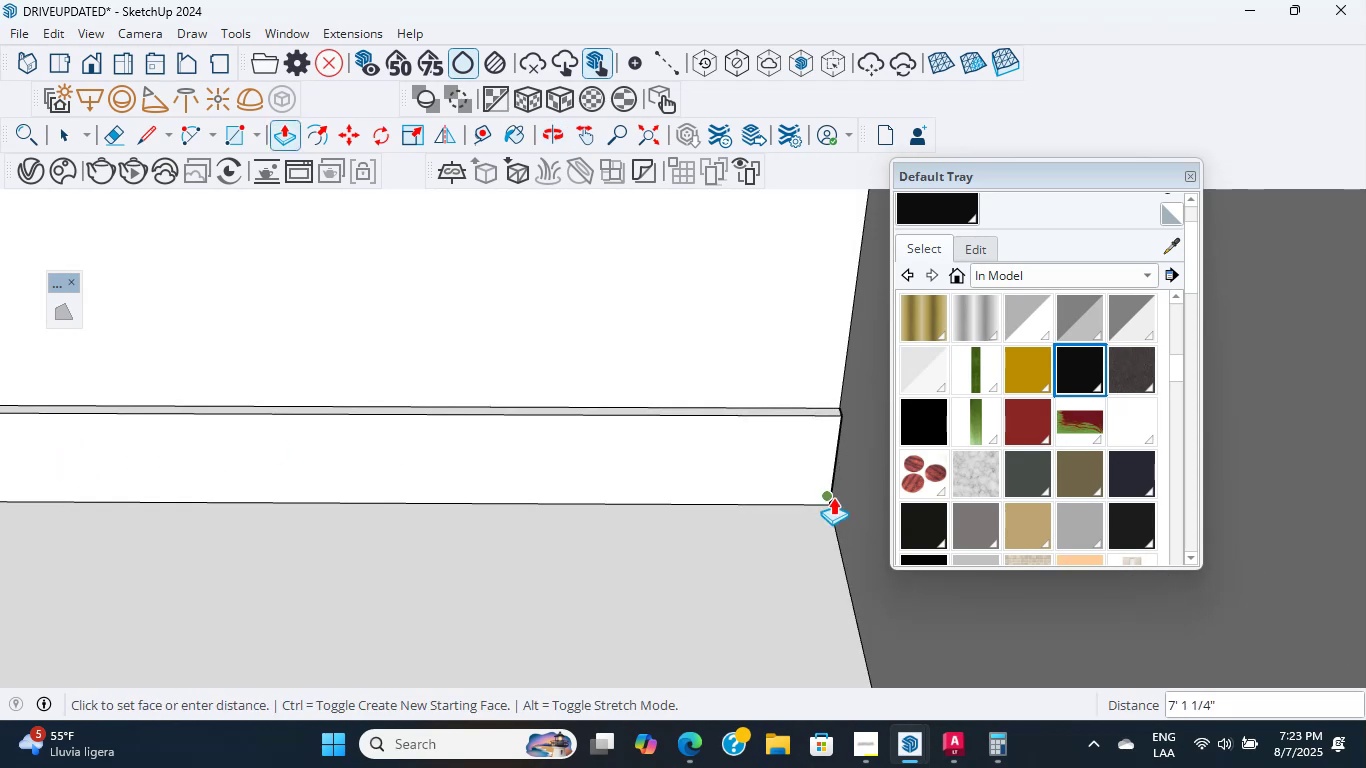 
left_click([835, 497])
 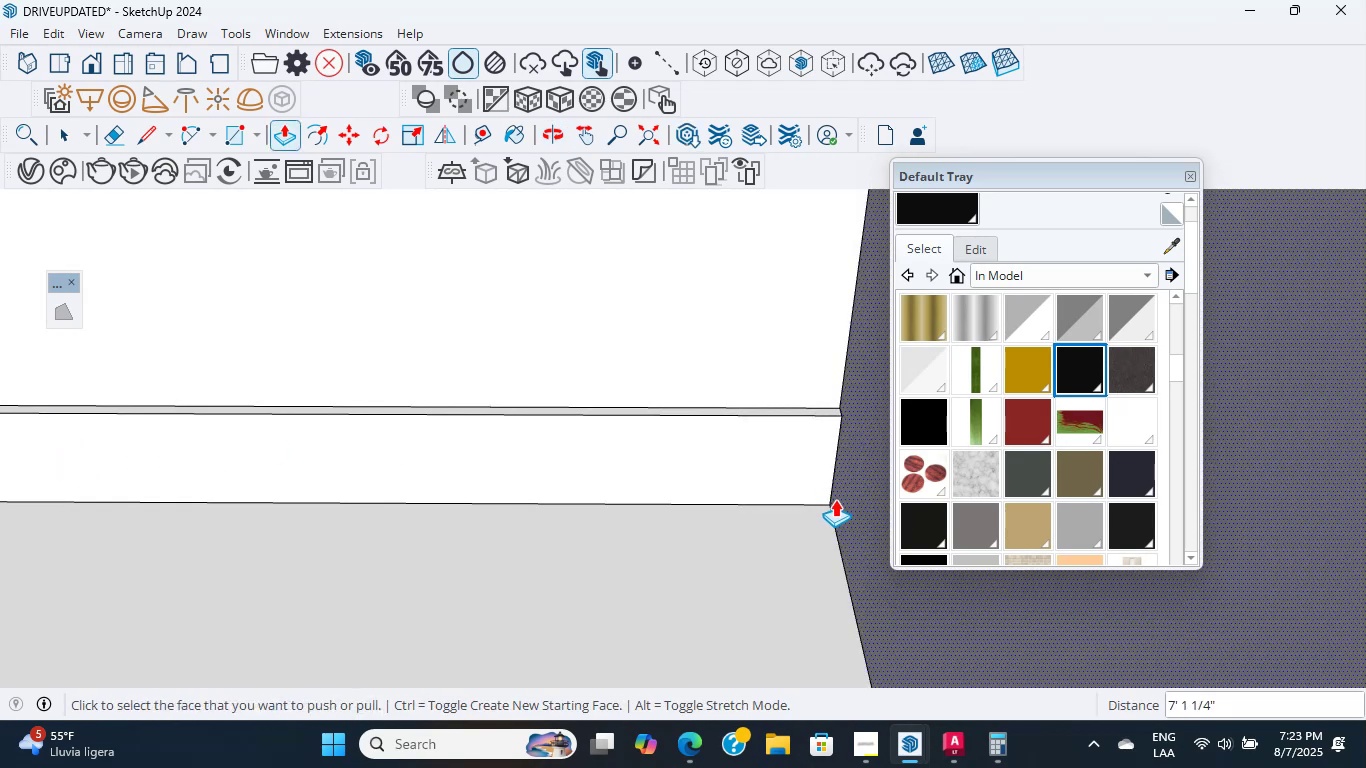 
scroll: coordinate [719, 542], scroll_direction: down, amount: 10.0
 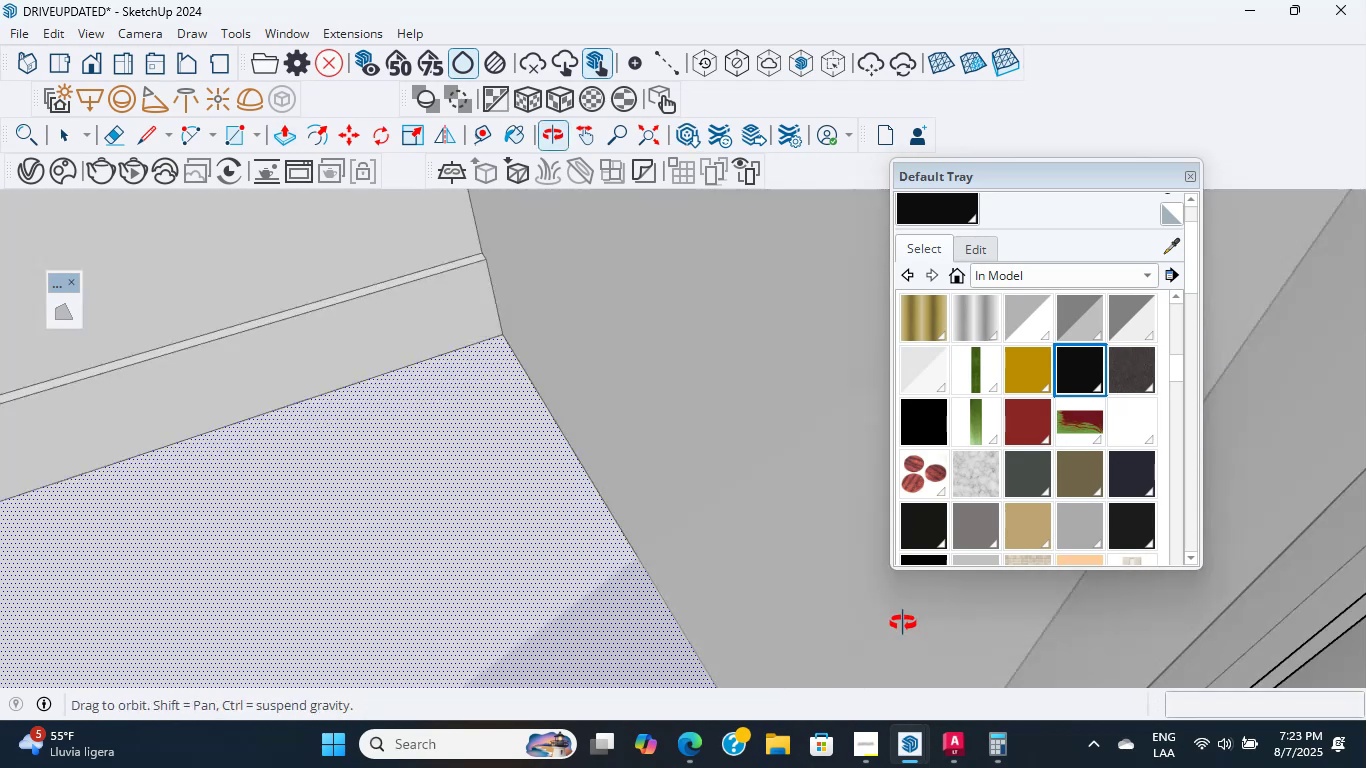 
key(Shift+ShiftLeft)
 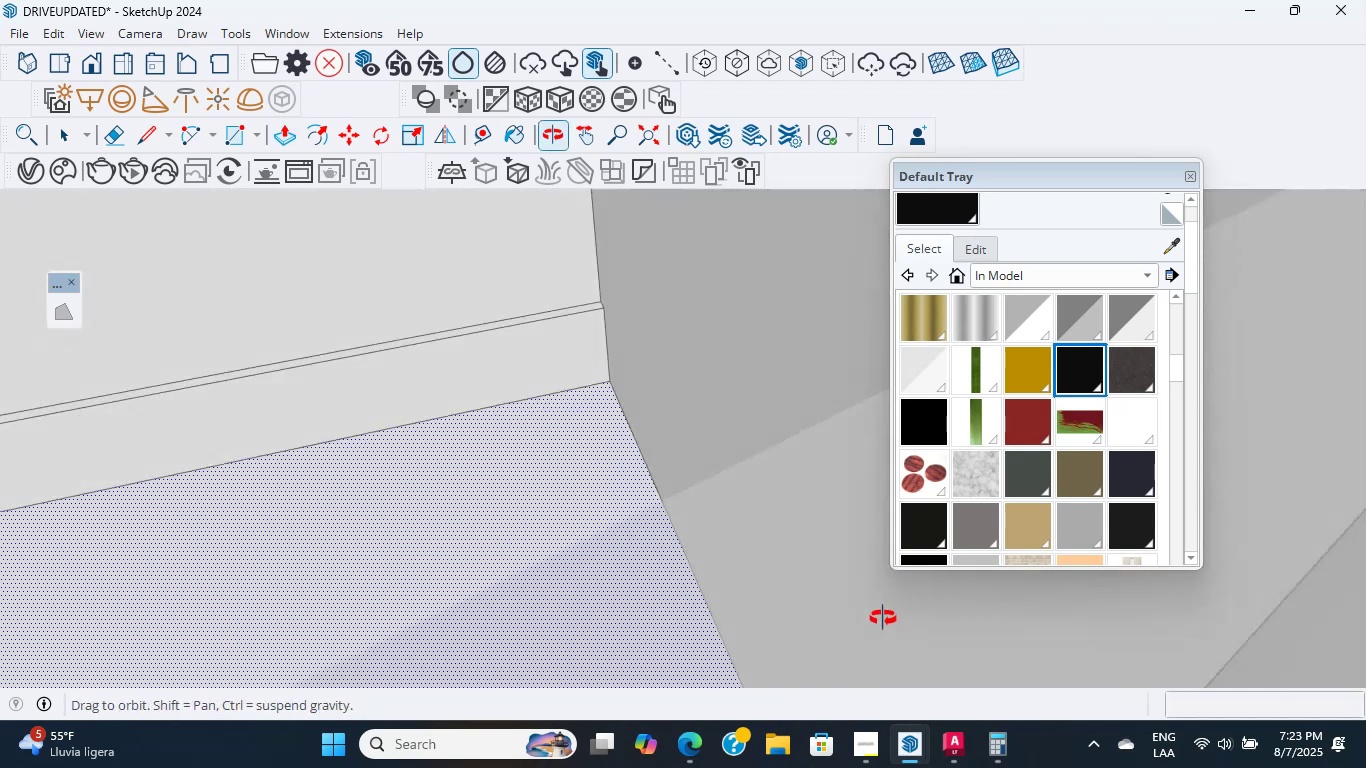 
hold_key(key=ShiftLeft, duration=1.09)
 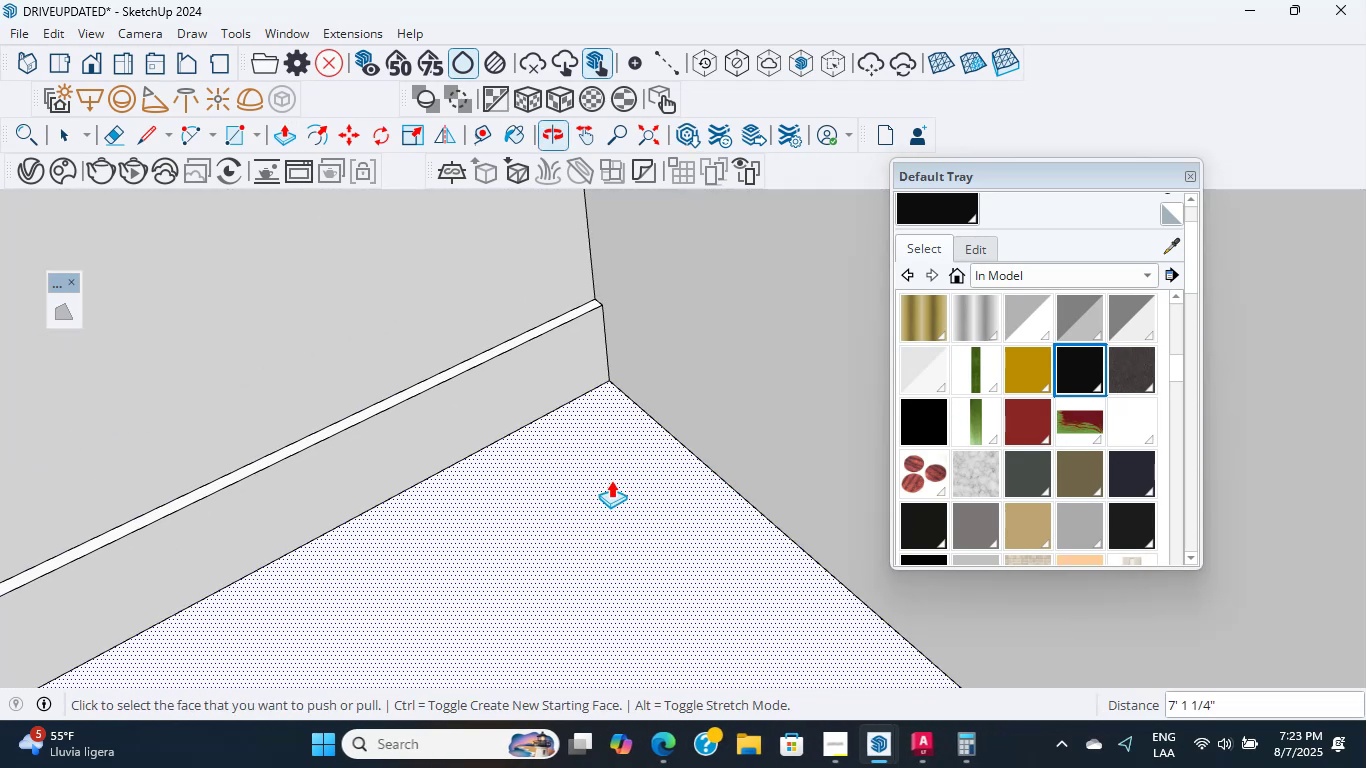 
scroll: coordinate [580, 483], scroll_direction: up, amount: 1.0
 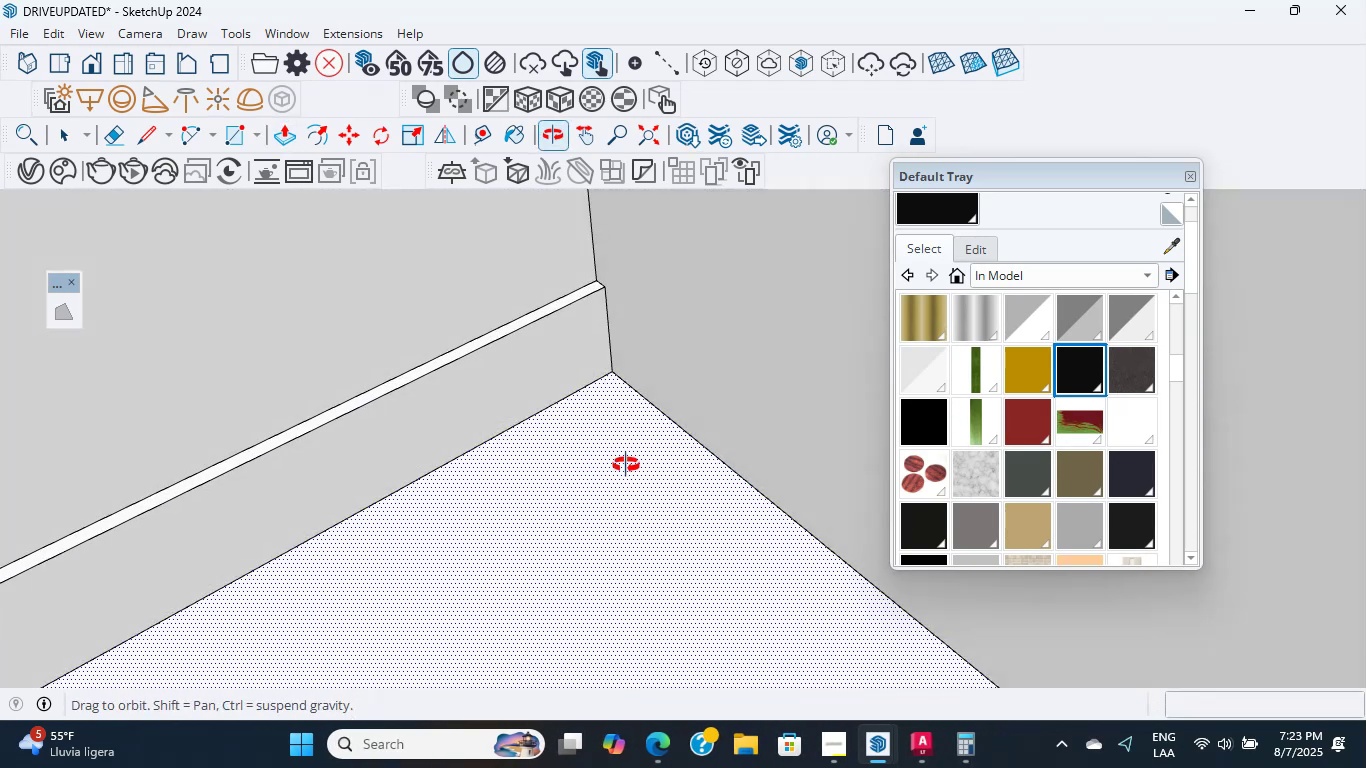 
key(L)
 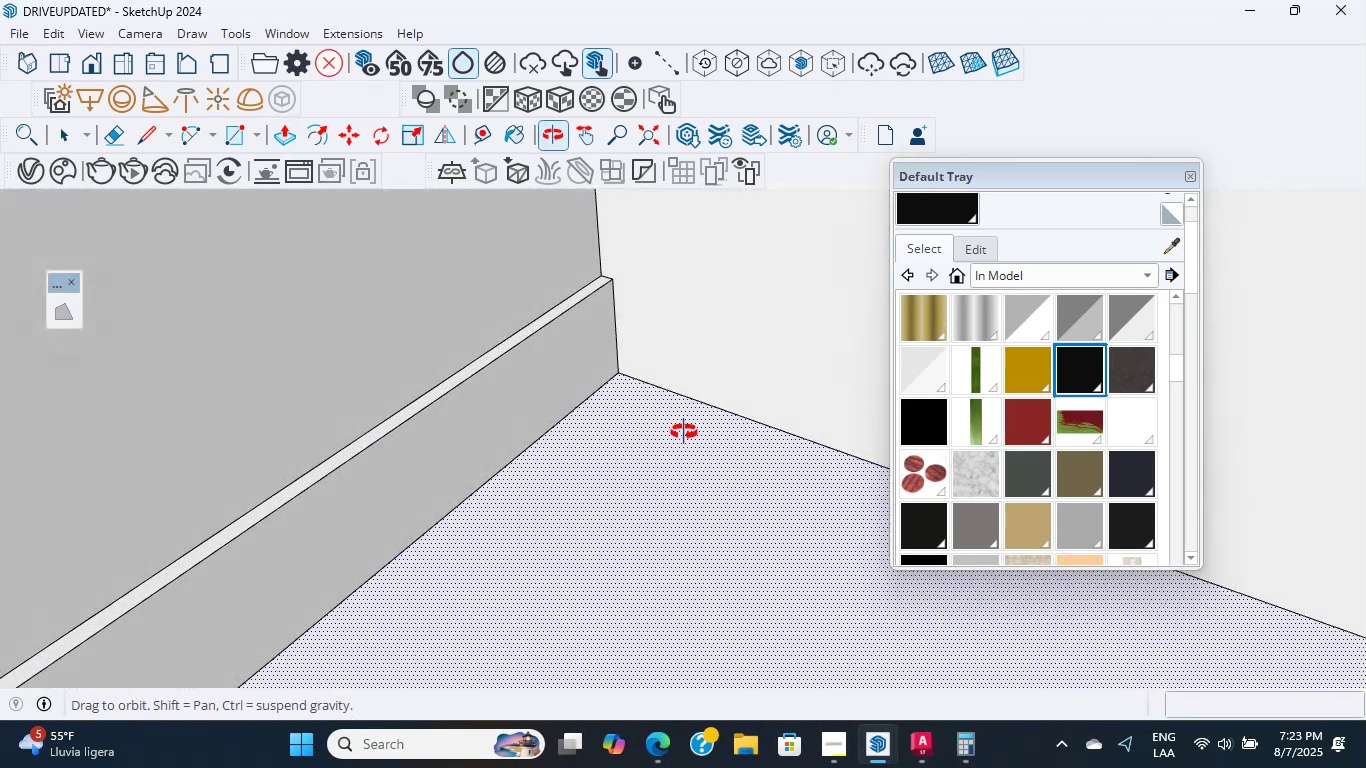 
scroll: coordinate [608, 263], scroll_direction: up, amount: 13.0
 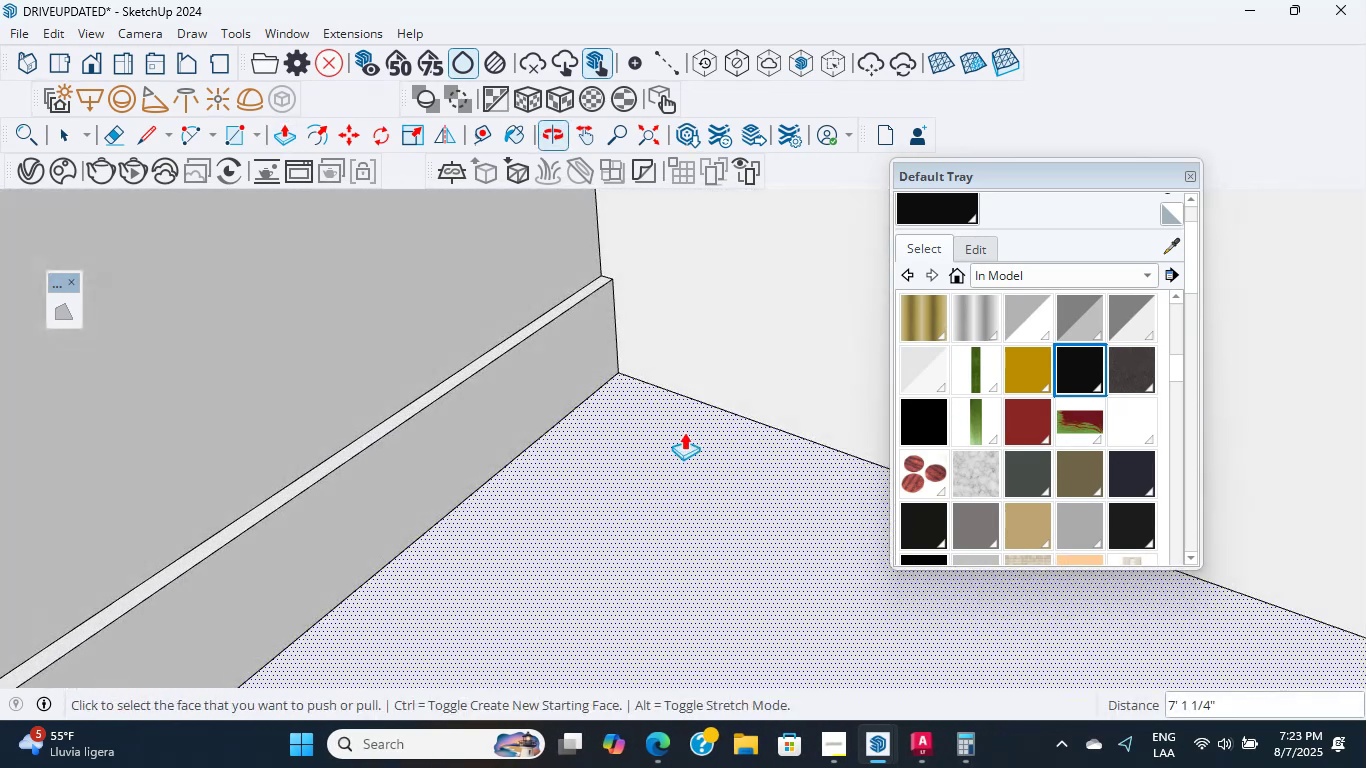 
left_click([609, 263])
 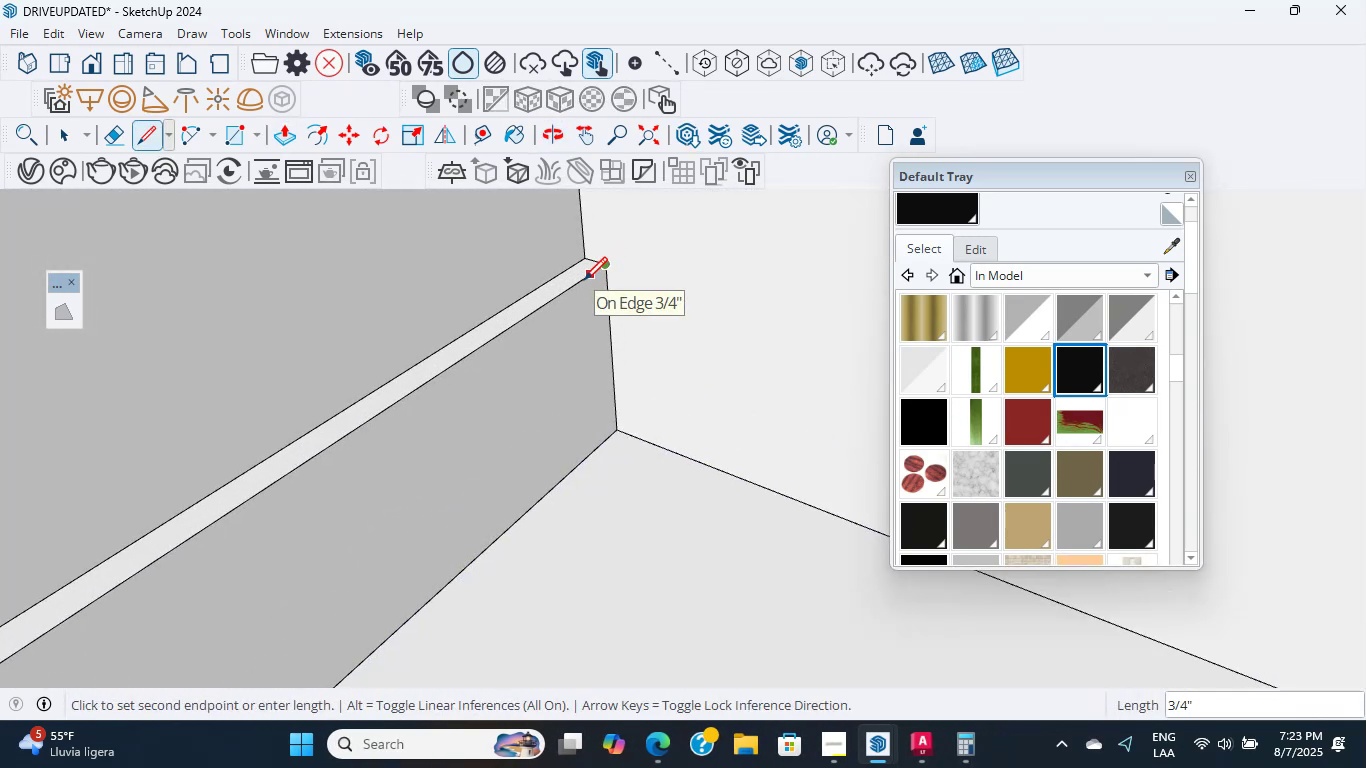 
left_click([584, 280])
 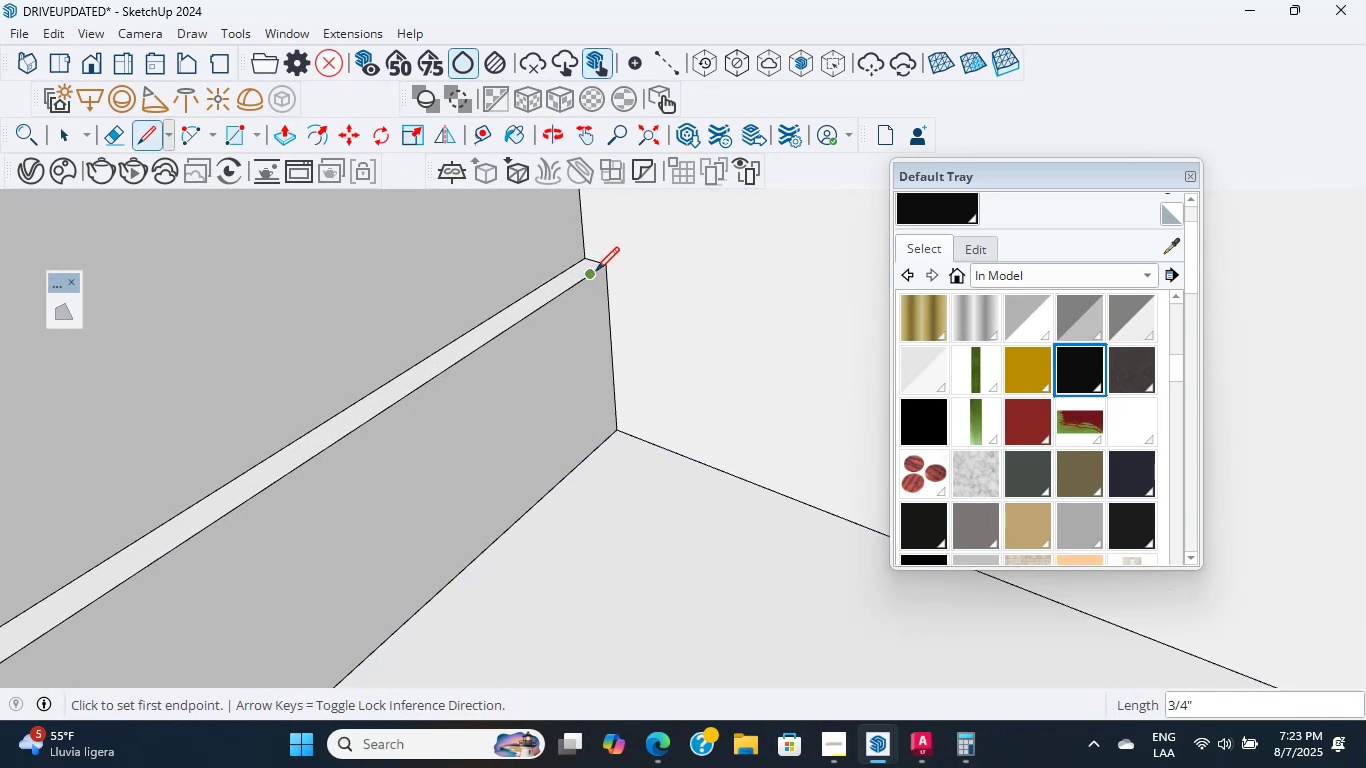 
left_click([596, 270])
 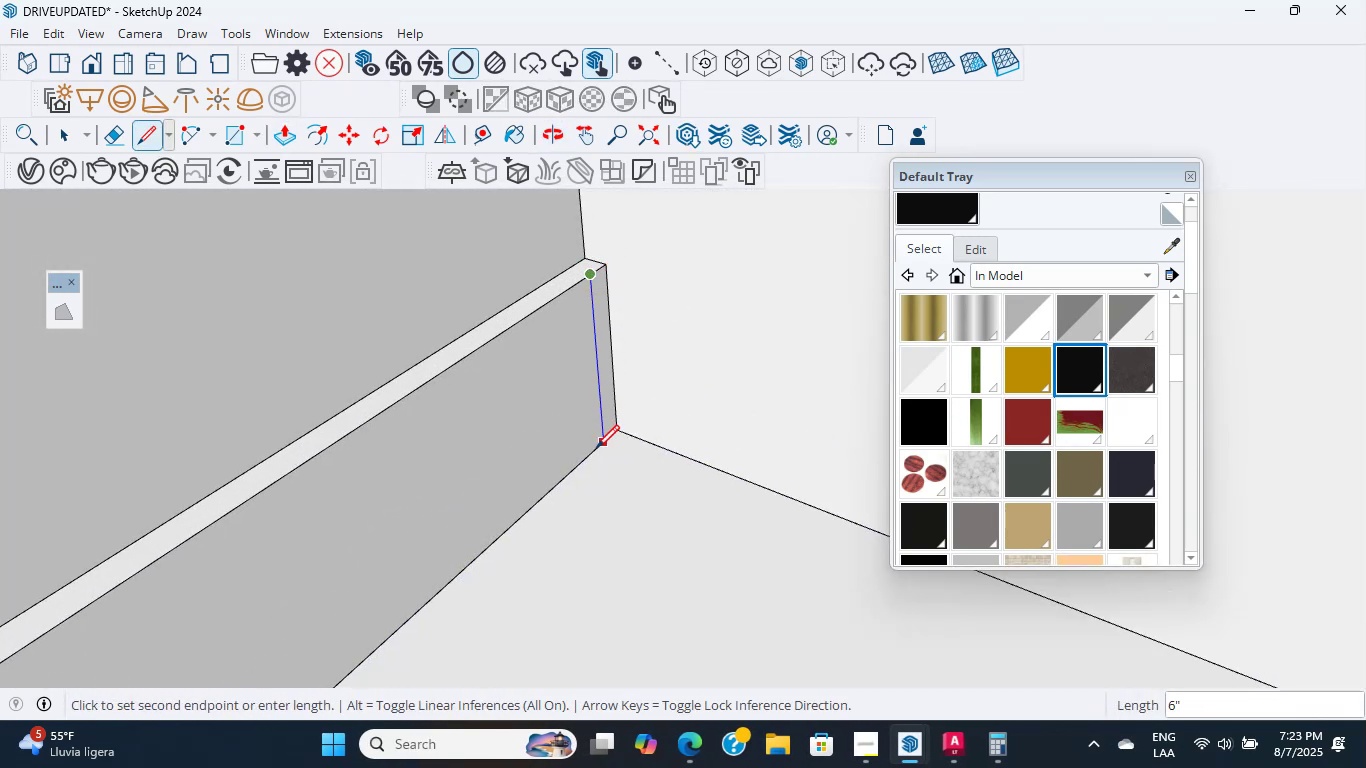 
left_click([596, 448])
 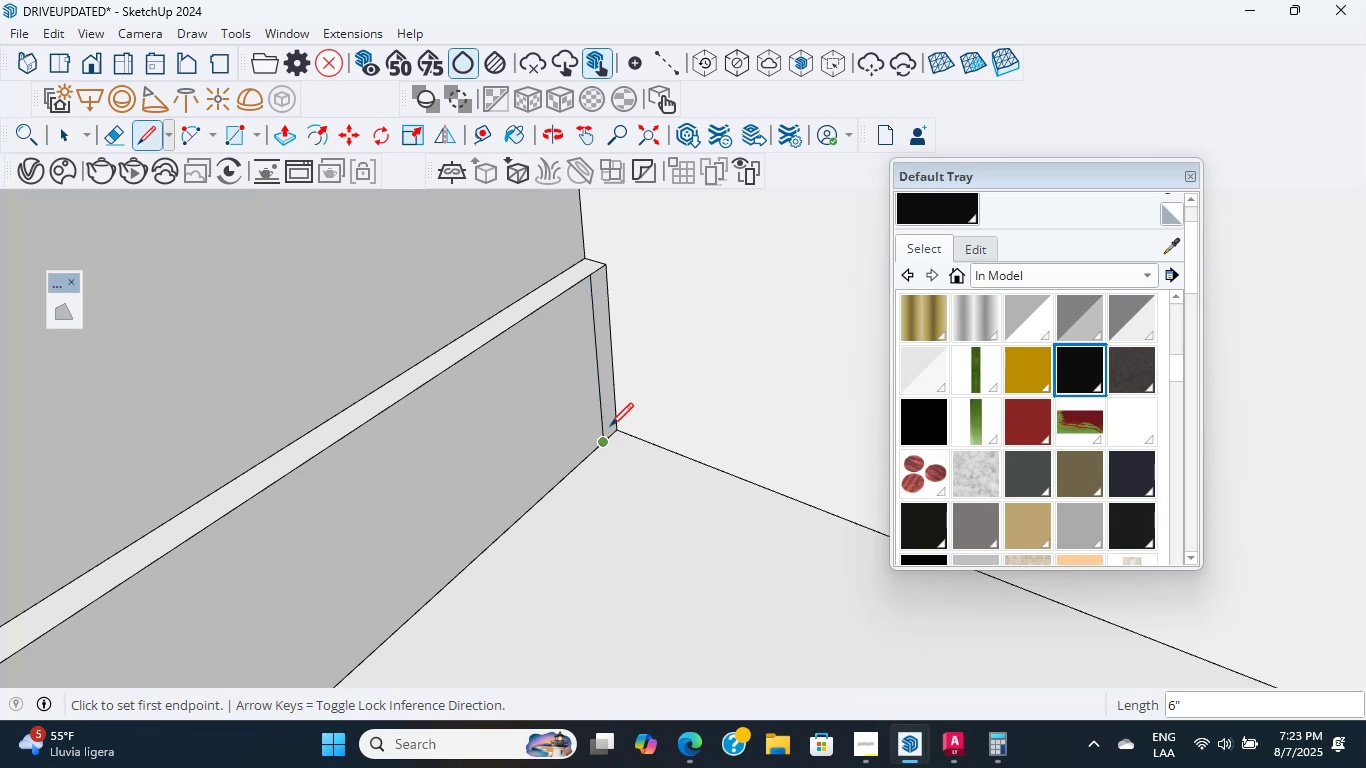 
key(P)
 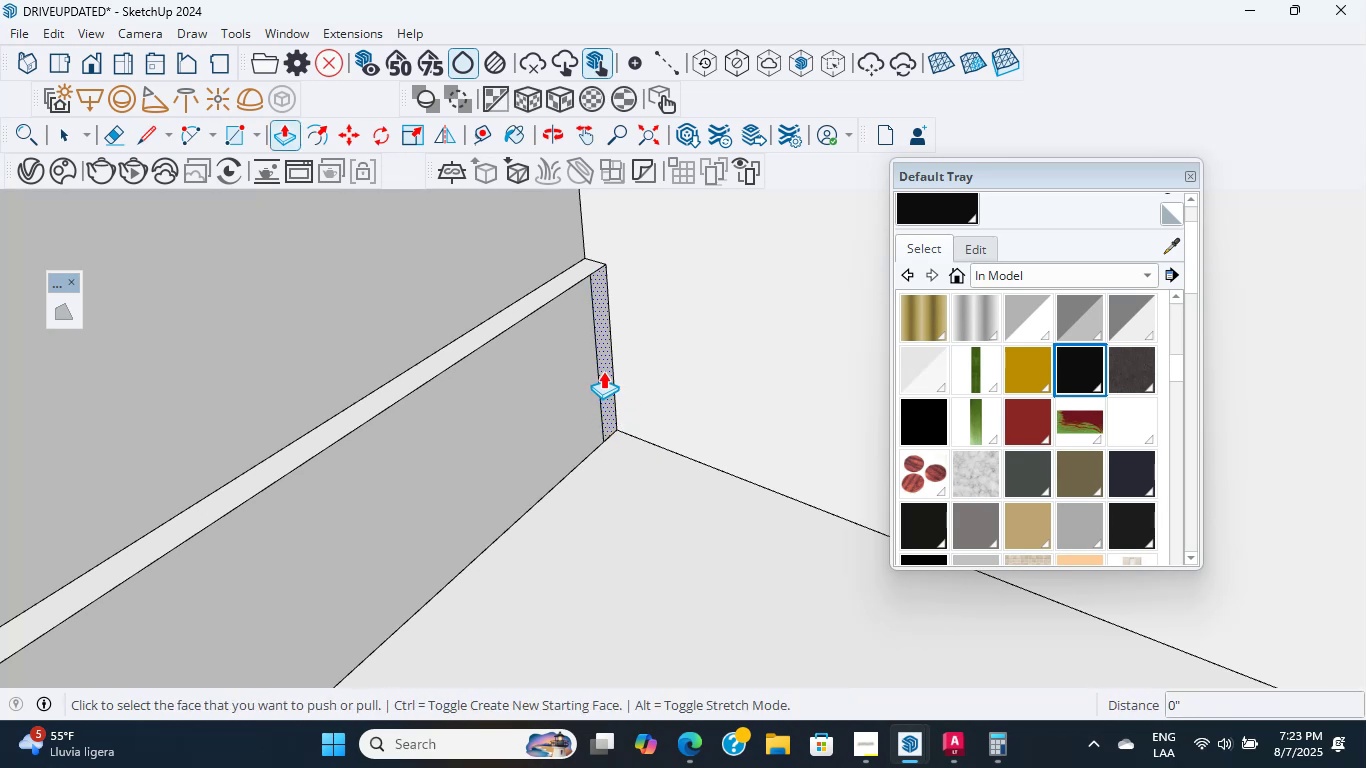 
left_click([603, 371])
 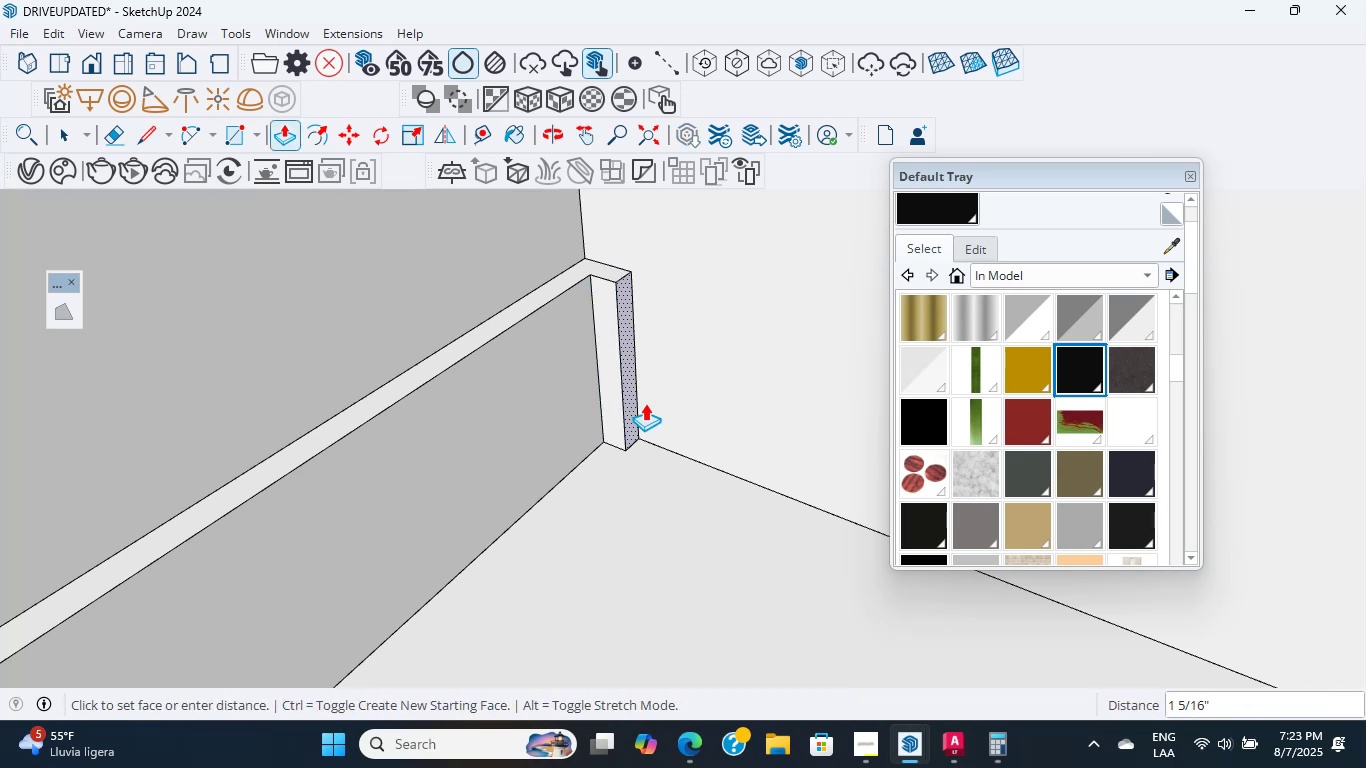 
scroll: coordinate [642, 418], scroll_direction: down, amount: 14.0
 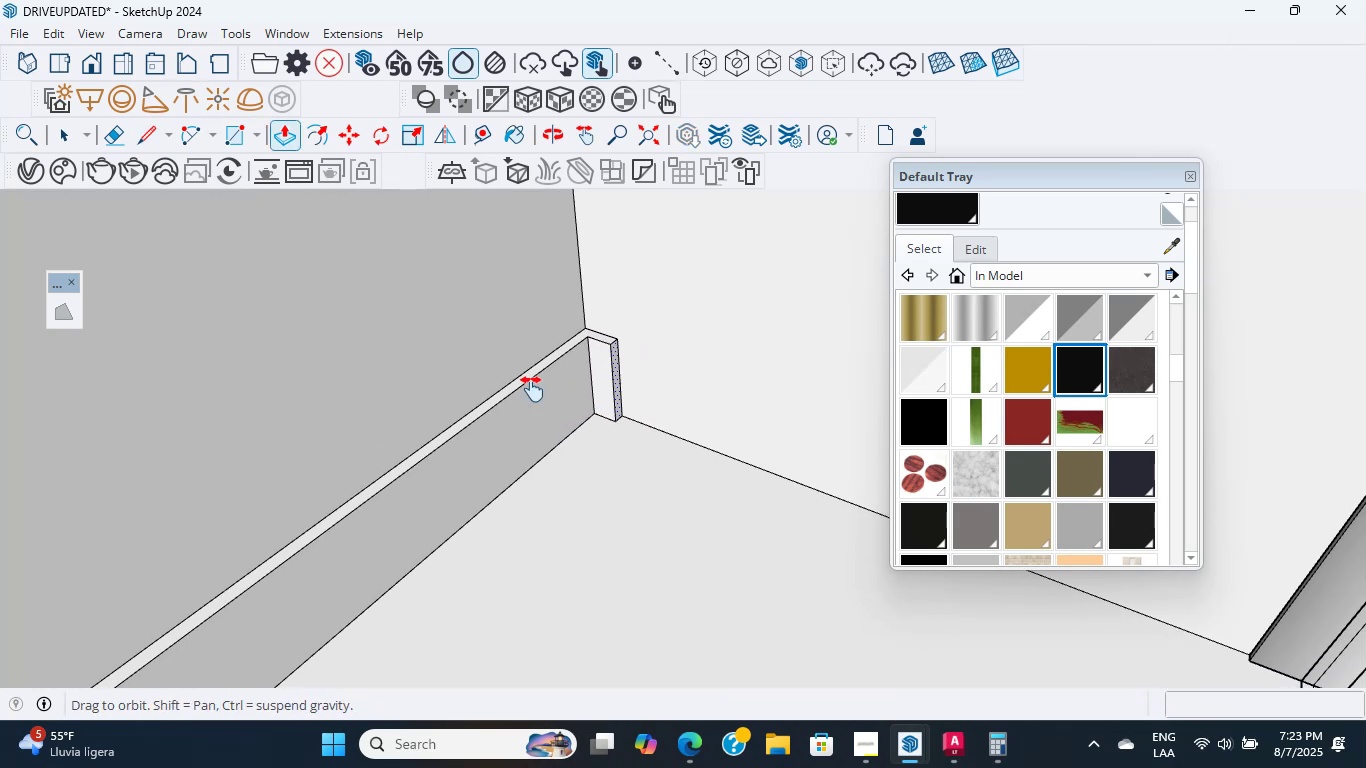 
hold_key(key=ShiftLeft, duration=1.28)
 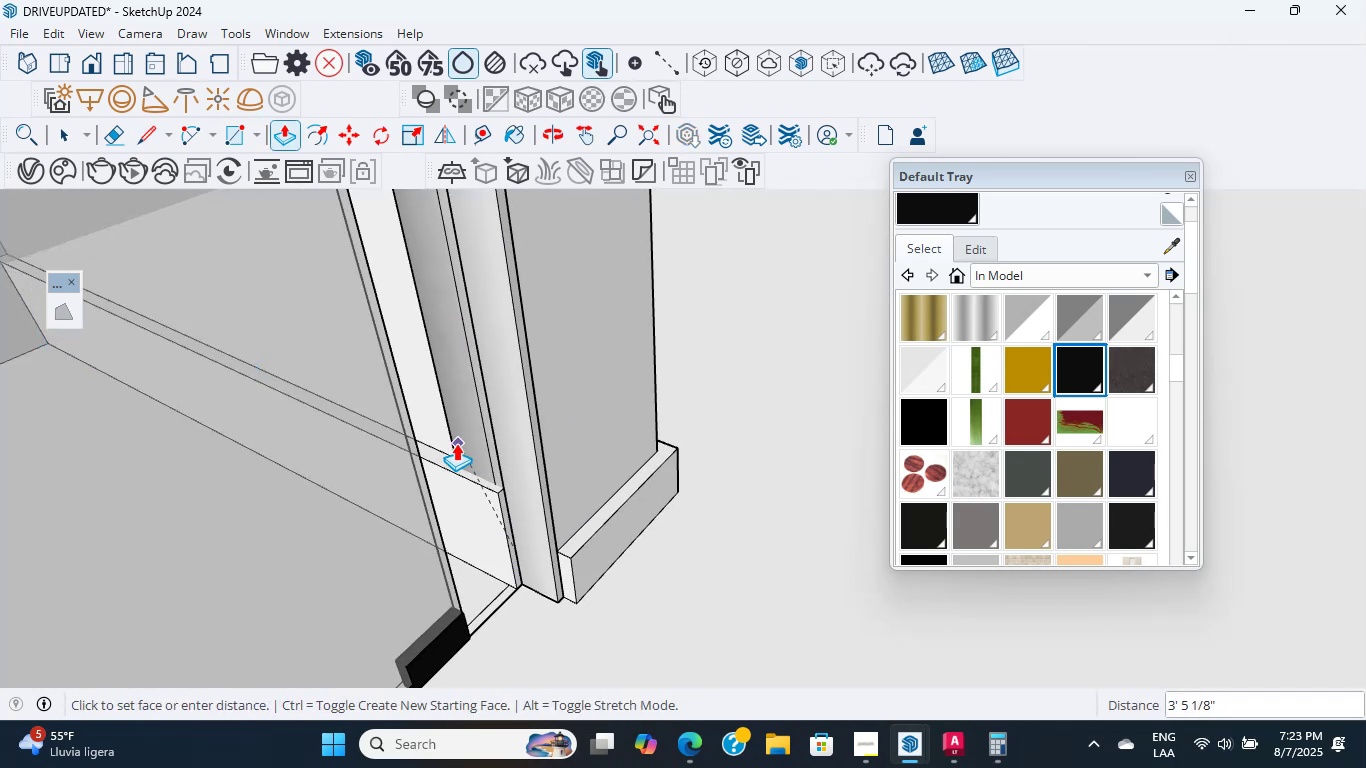 
scroll: coordinate [446, 473], scroll_direction: down, amount: 1.0
 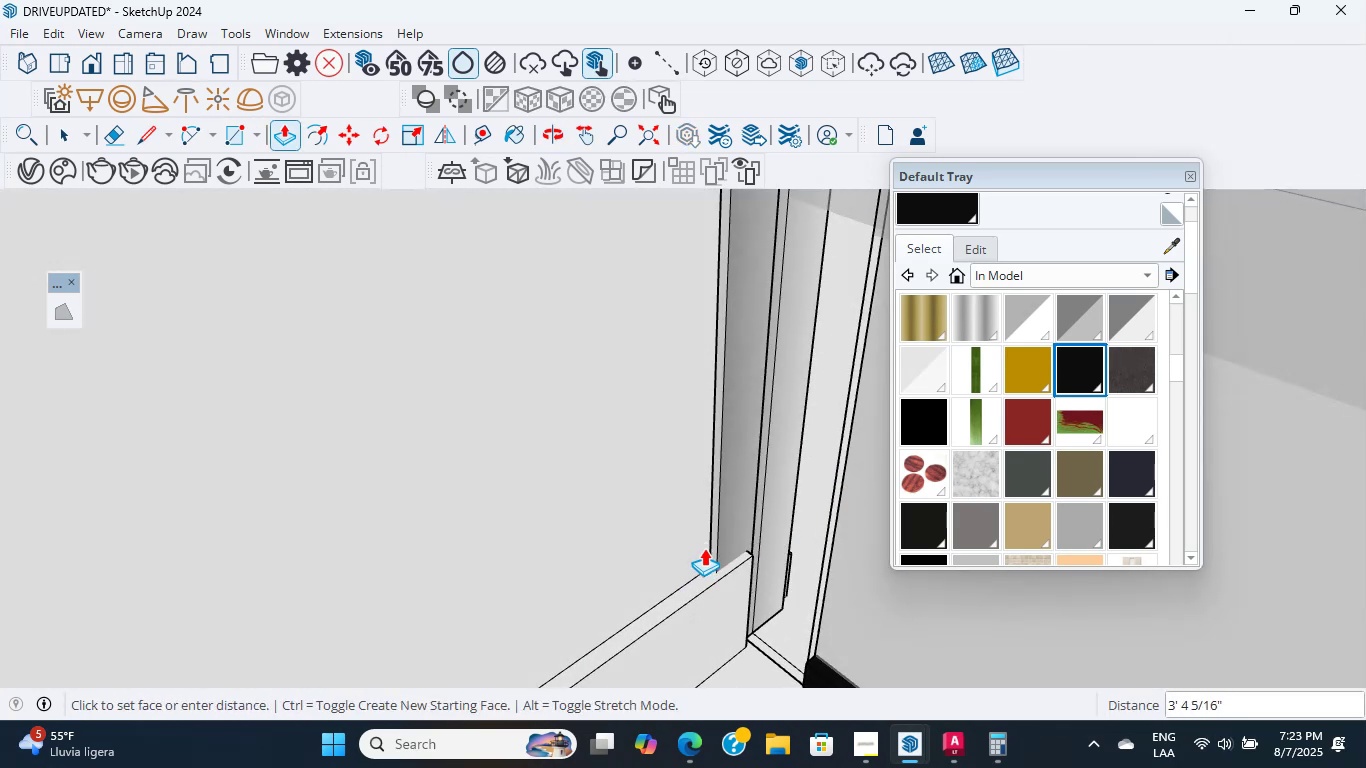 
left_click([711, 563])
 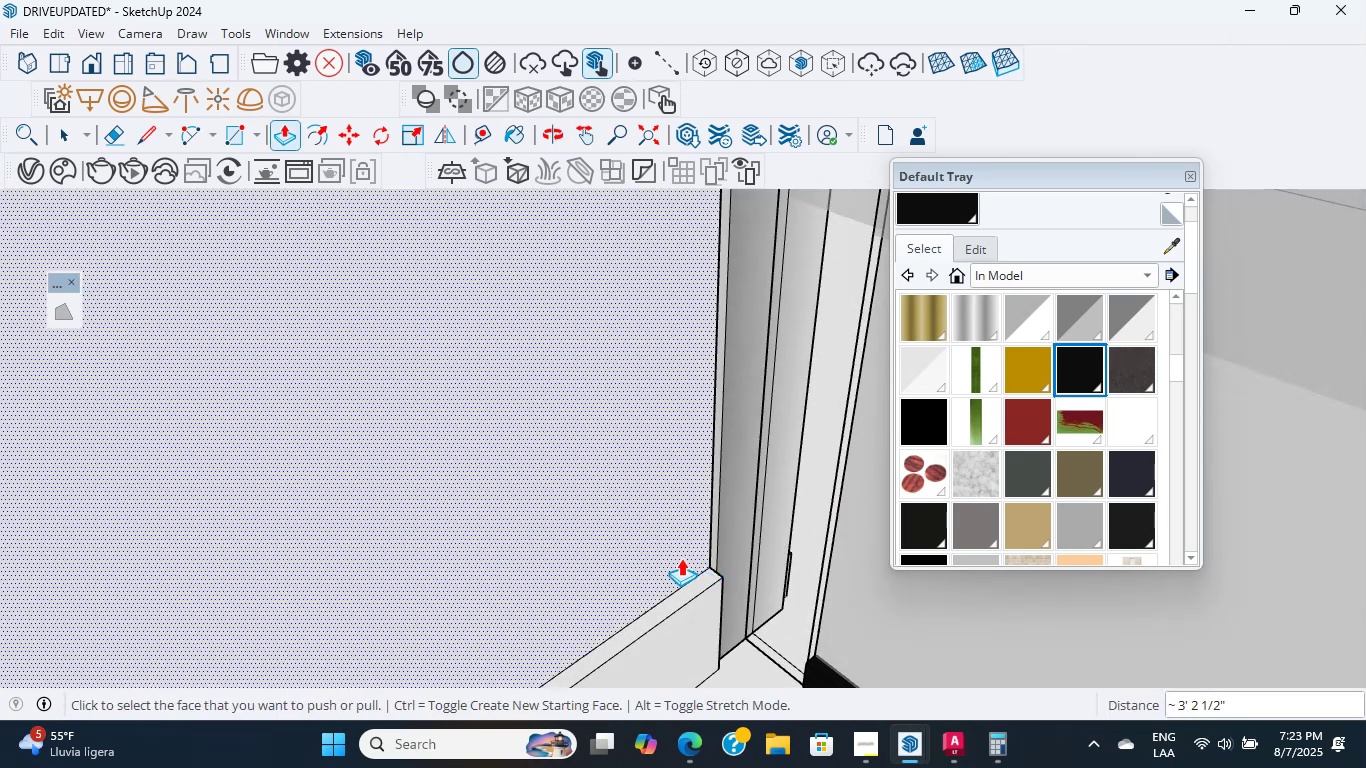 
scroll: coordinate [658, 584], scroll_direction: down, amount: 31.0
 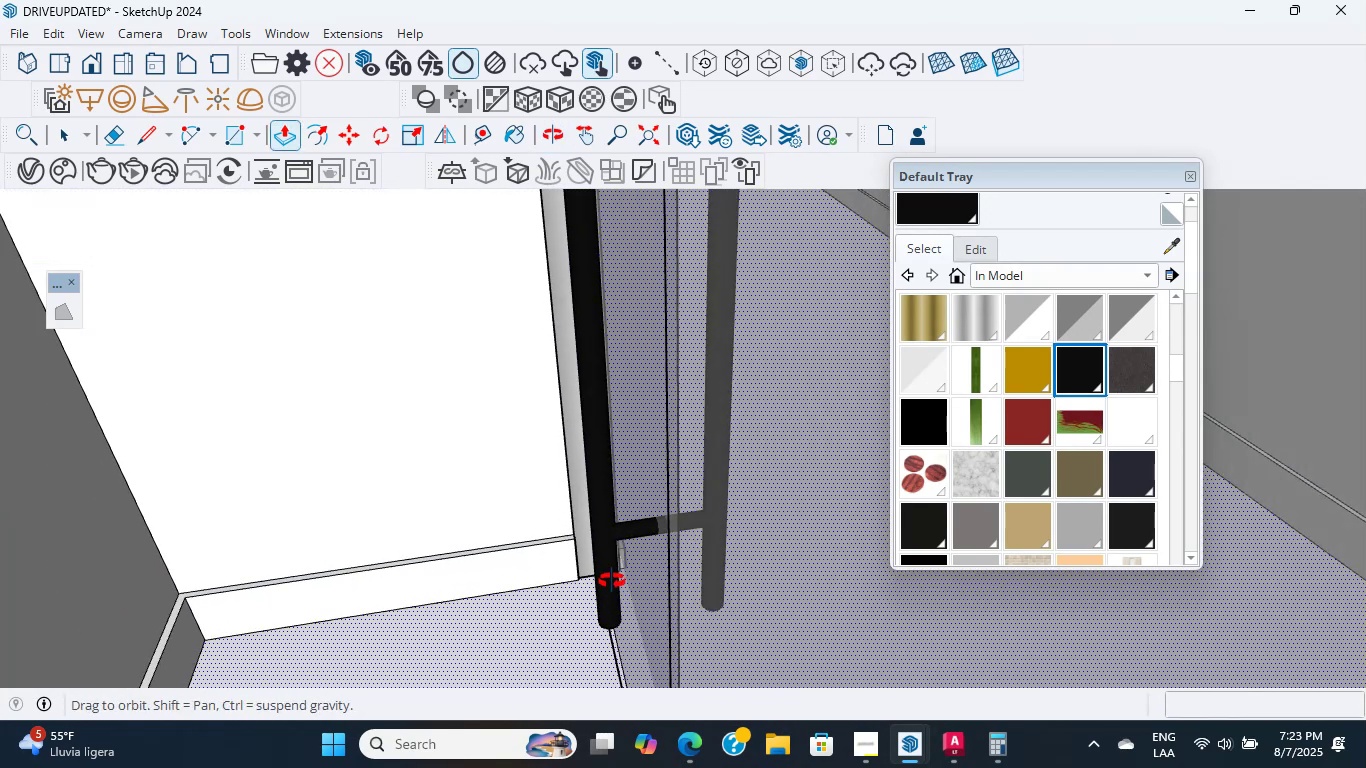 
hold_key(key=ShiftLeft, duration=1.13)
scroll: coordinate [736, 538], scroll_direction: down, amount: 18.0
 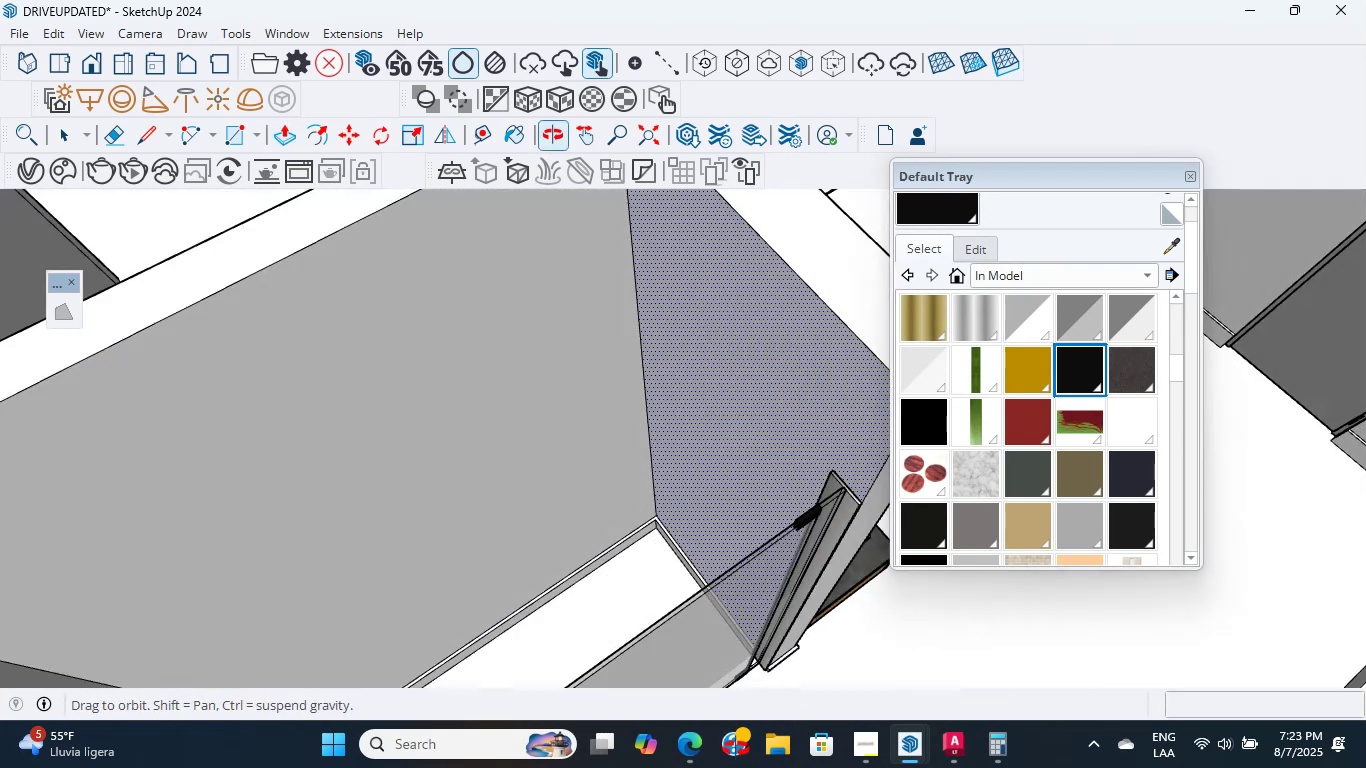 
hold_key(key=ShiftLeft, duration=0.5)
scroll: coordinate [705, 477], scroll_direction: down, amount: 4.0
 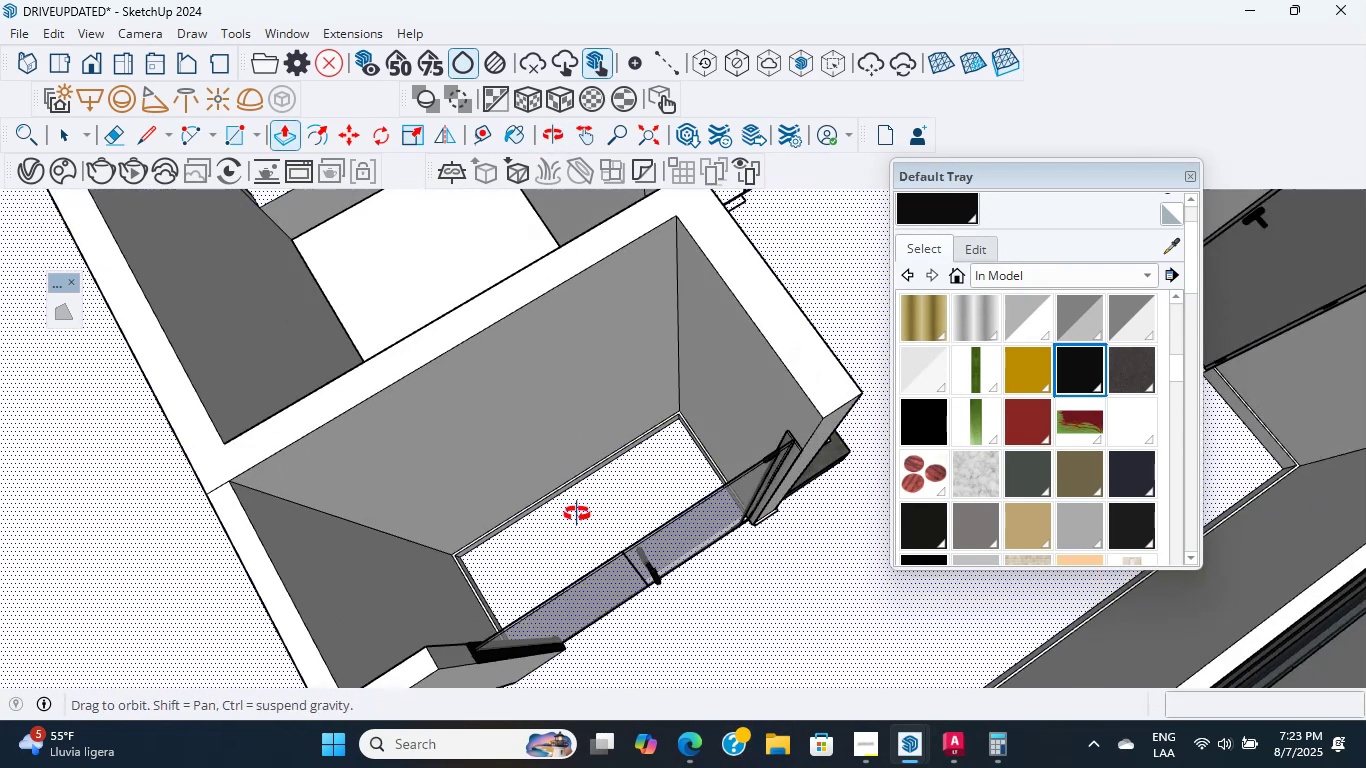 
hold_key(key=ShiftLeft, duration=1.07)
scroll: coordinate [489, 472], scroll_direction: up, amount: 11.0
 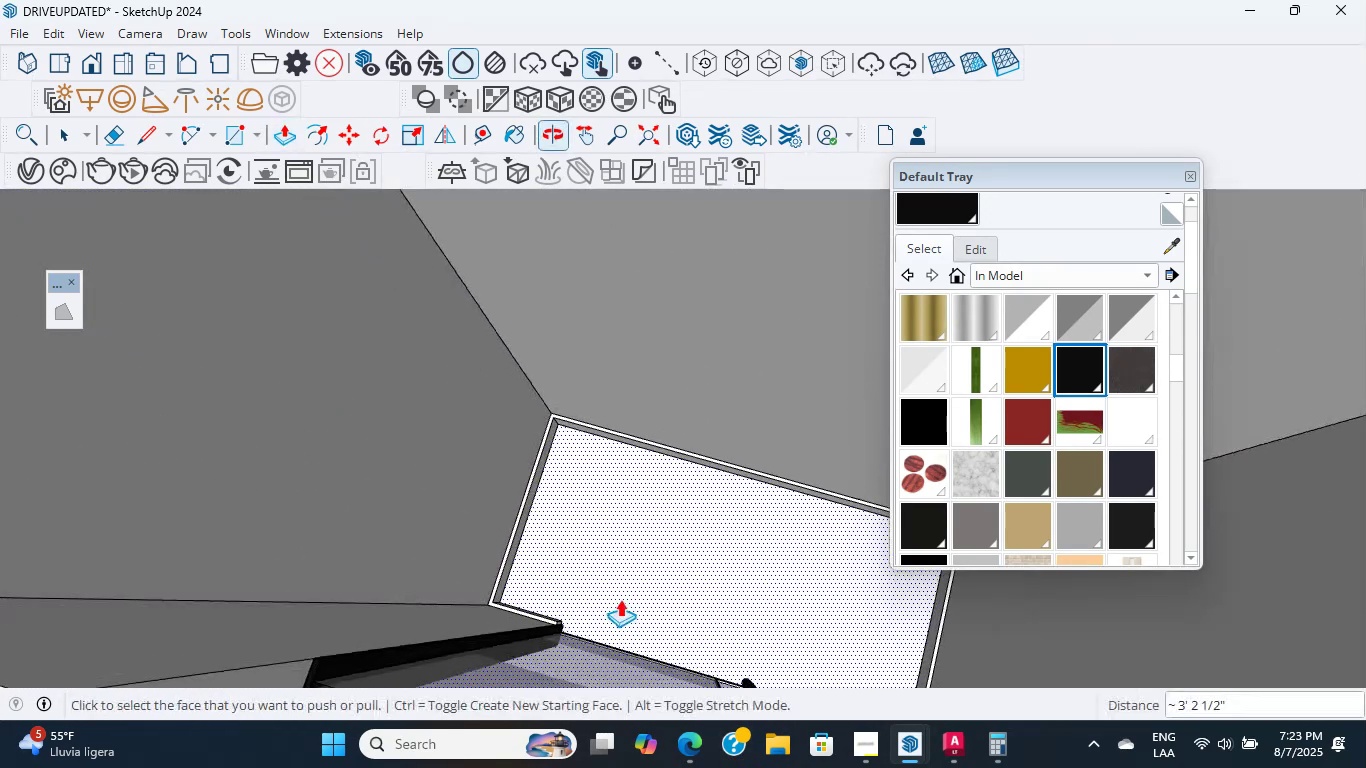 
scroll: coordinate [625, 526], scroll_direction: down, amount: 2.0
 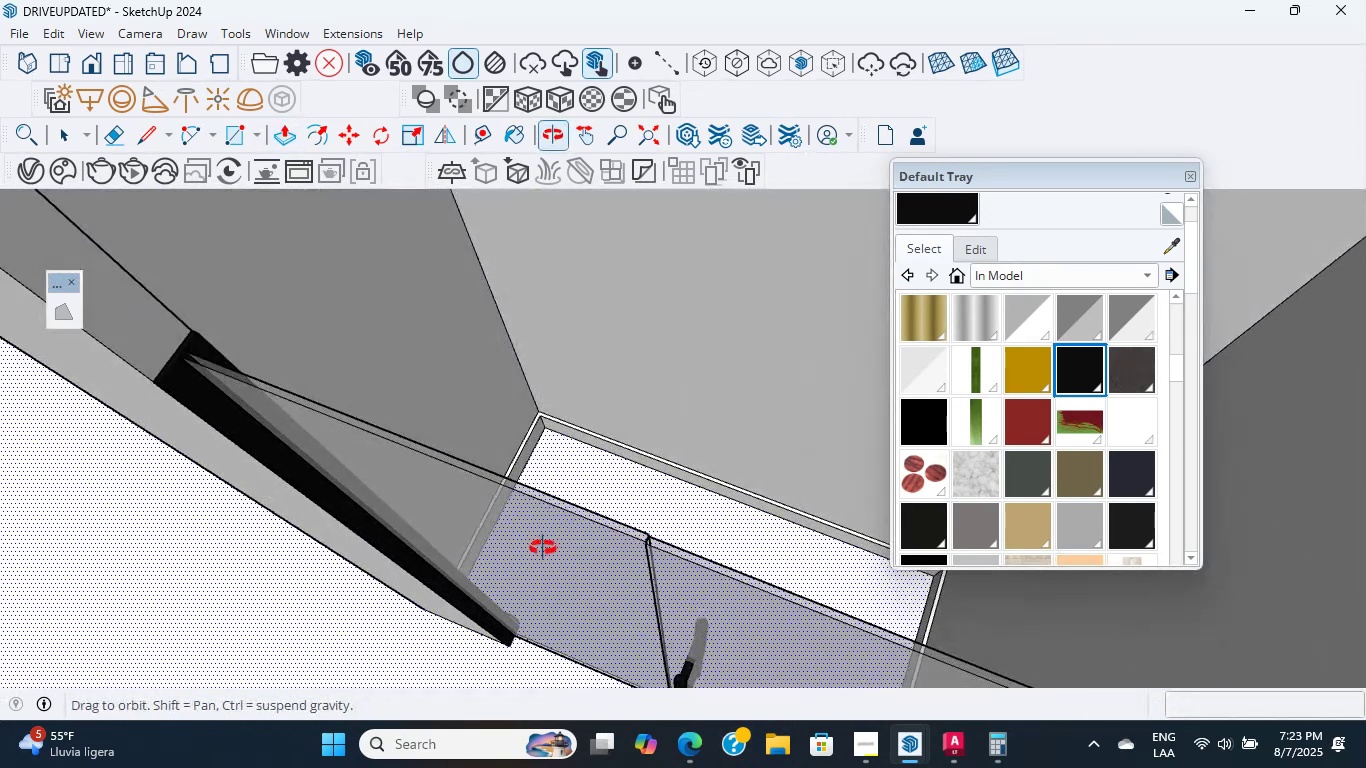 
hold_key(key=ShiftLeft, duration=0.33)
 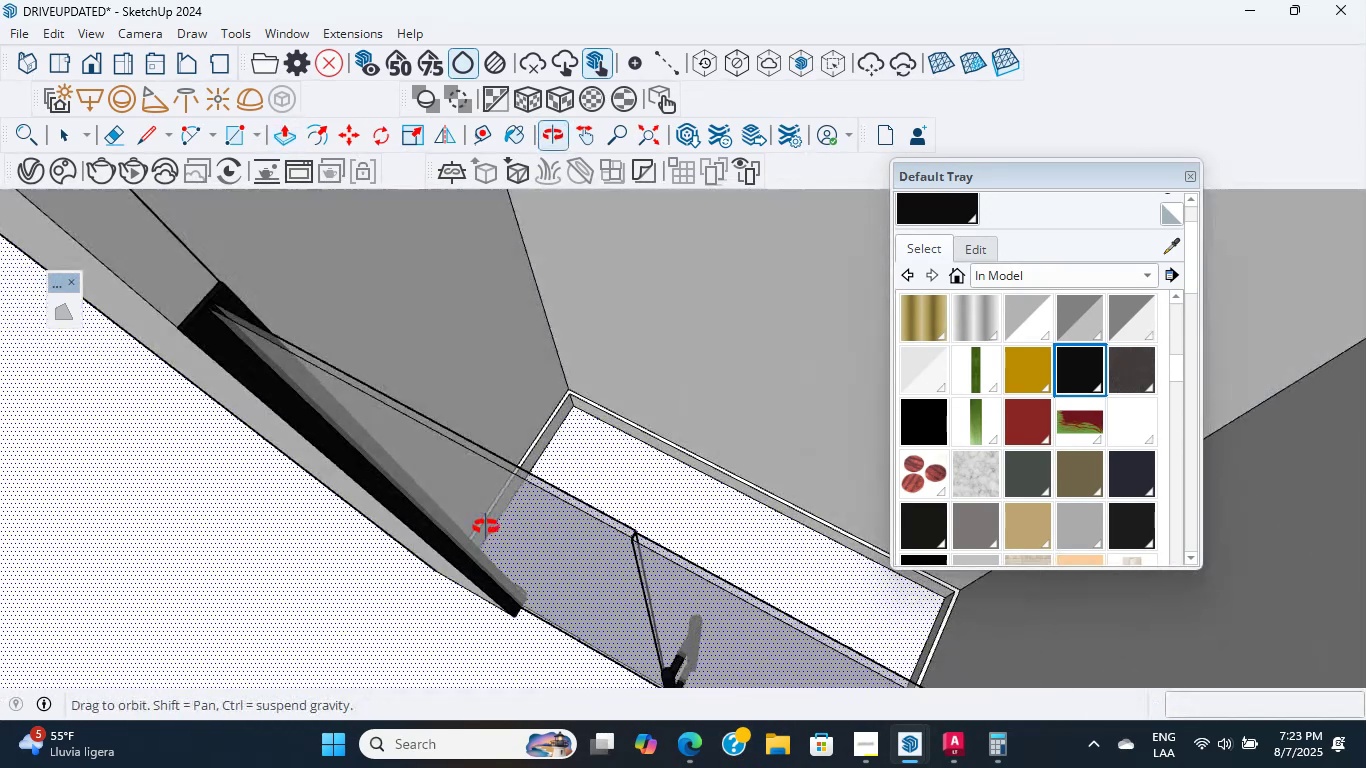 
scroll: coordinate [498, 551], scroll_direction: down, amount: 7.0
 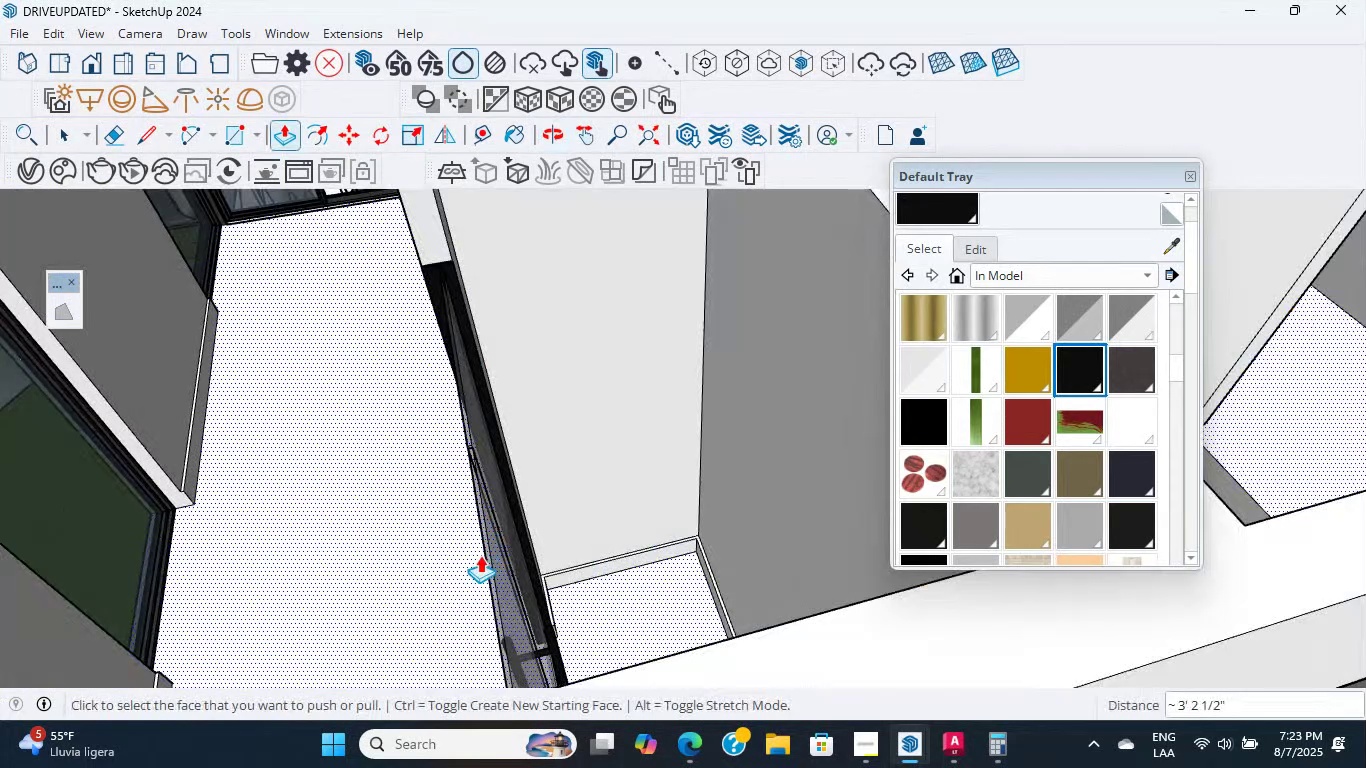 
hold_key(key=ShiftLeft, duration=0.38)
 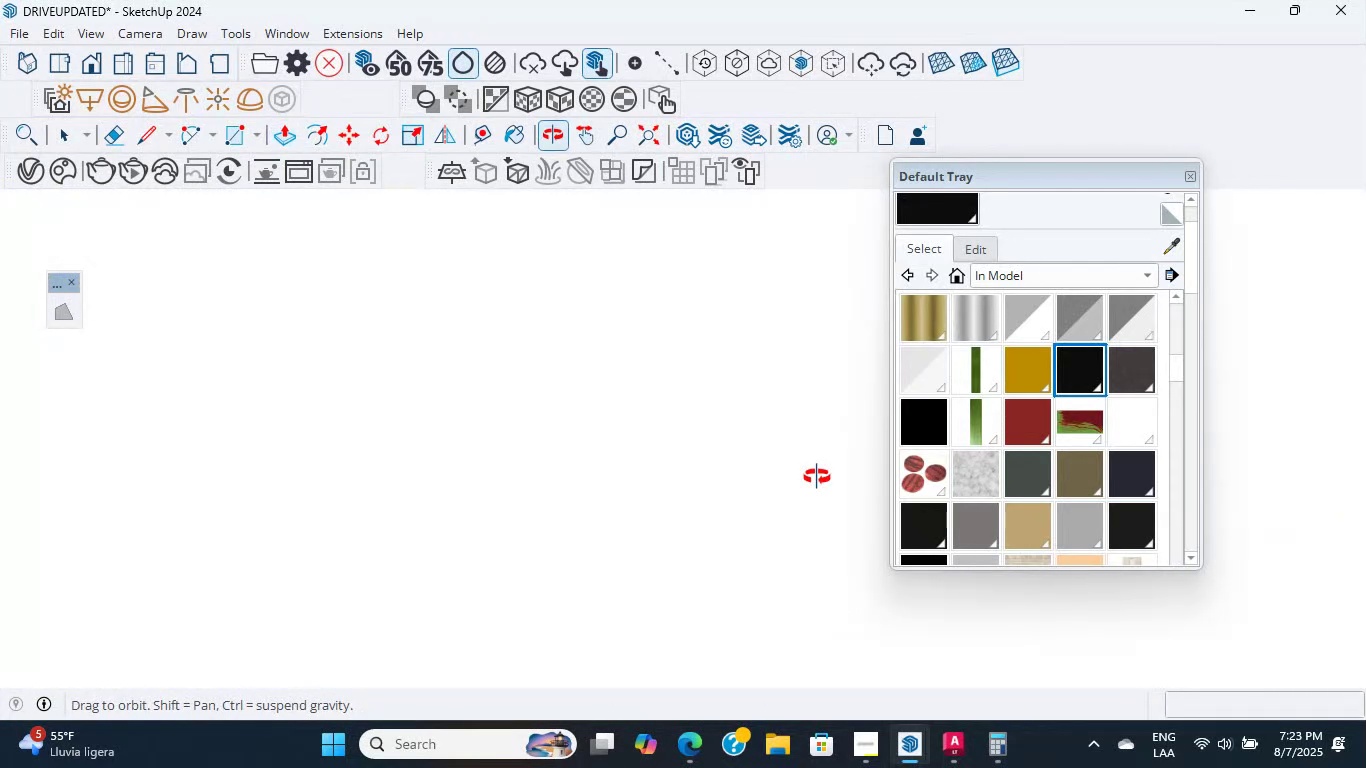 
hold_key(key=ShiftLeft, duration=0.56)
scroll: coordinate [531, 572], scroll_direction: down, amount: 4.0
 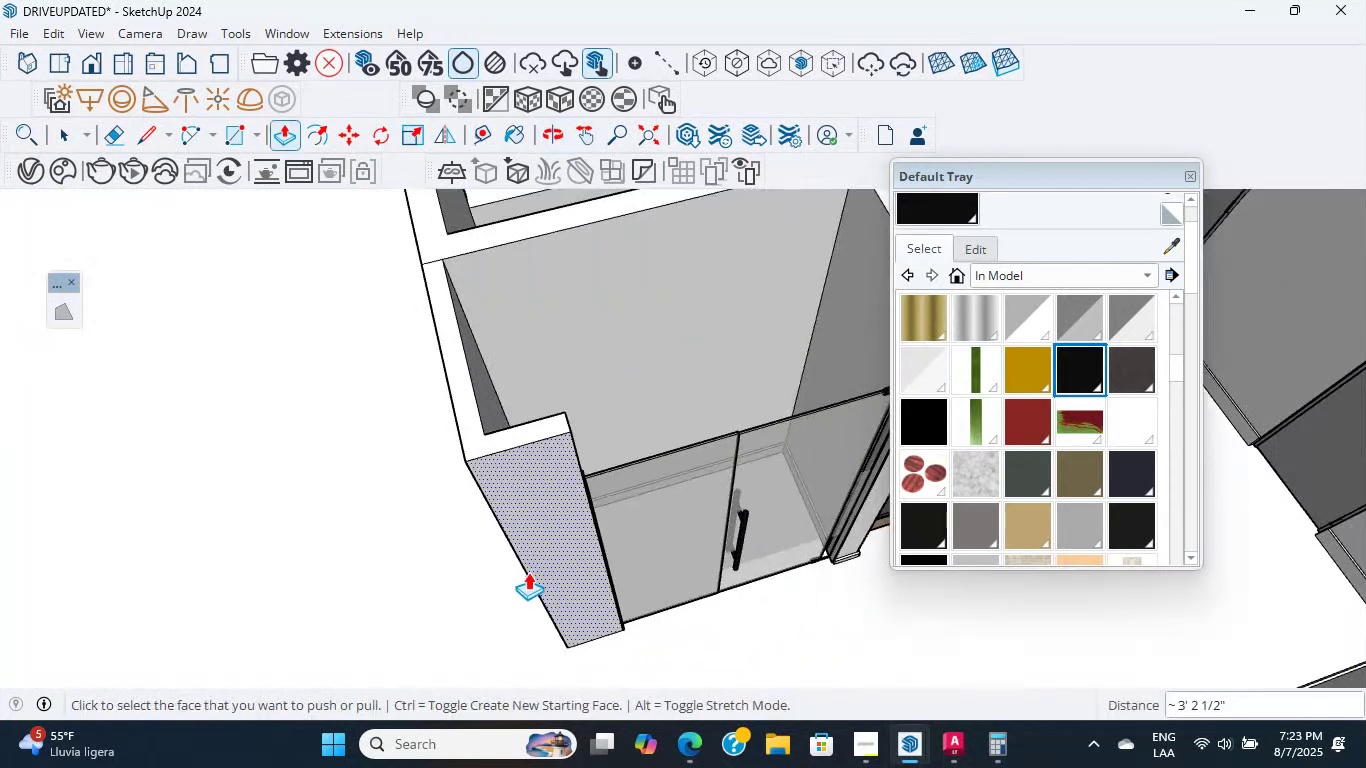 
hold_key(key=ShiftLeft, duration=2.57)
scroll: coordinate [564, 548], scroll_direction: up, amount: 8.0
 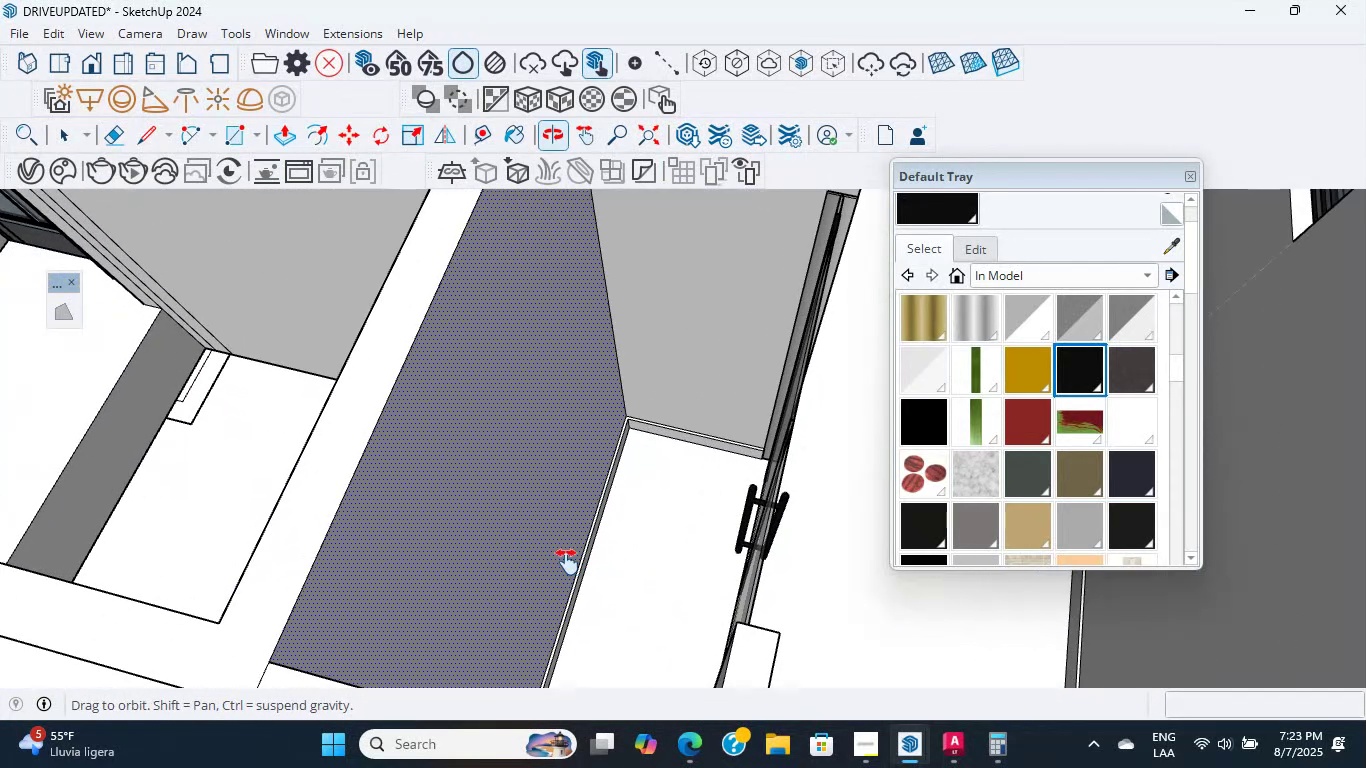 
scroll: coordinate [566, 598], scroll_direction: down, amount: 8.0
 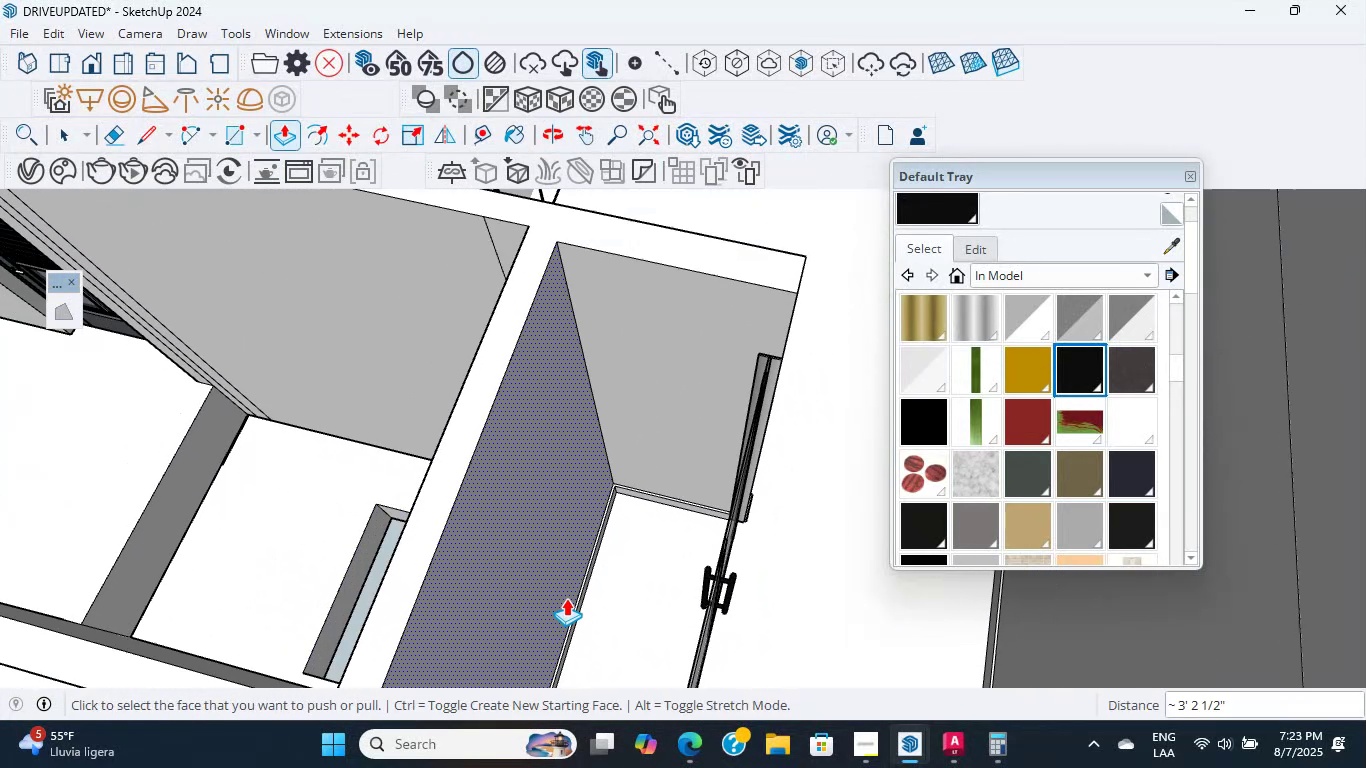 
key(Control+S)
 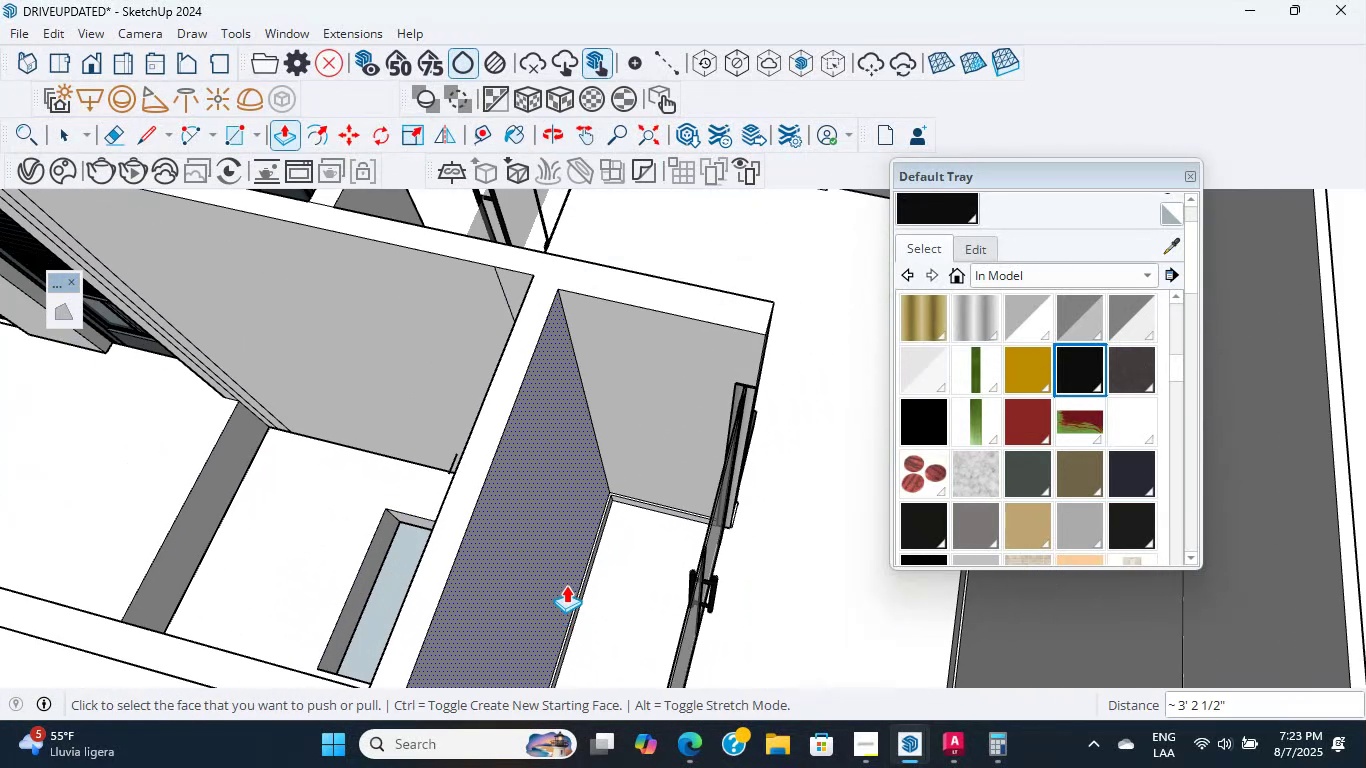 
scroll: coordinate [462, 470], scroll_direction: down, amount: 15.0
 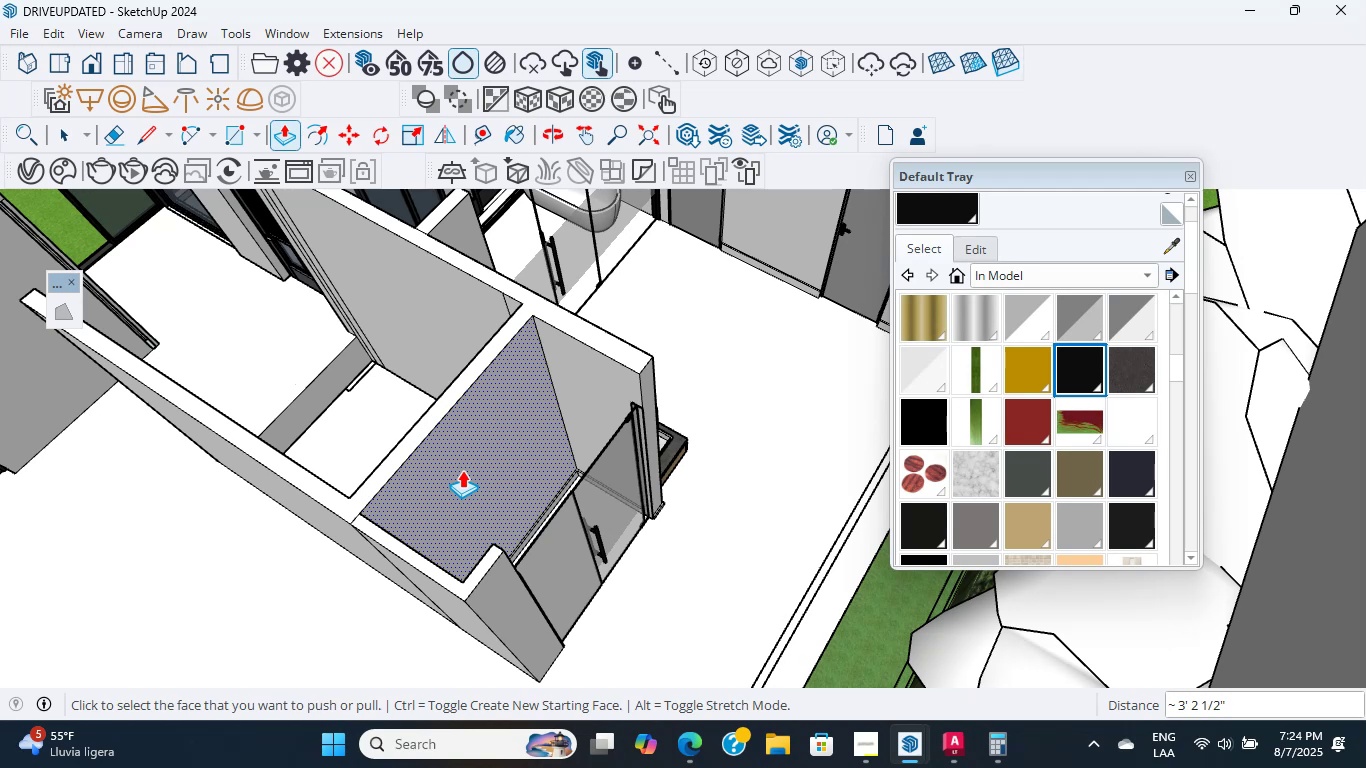 
wait(56.31)
 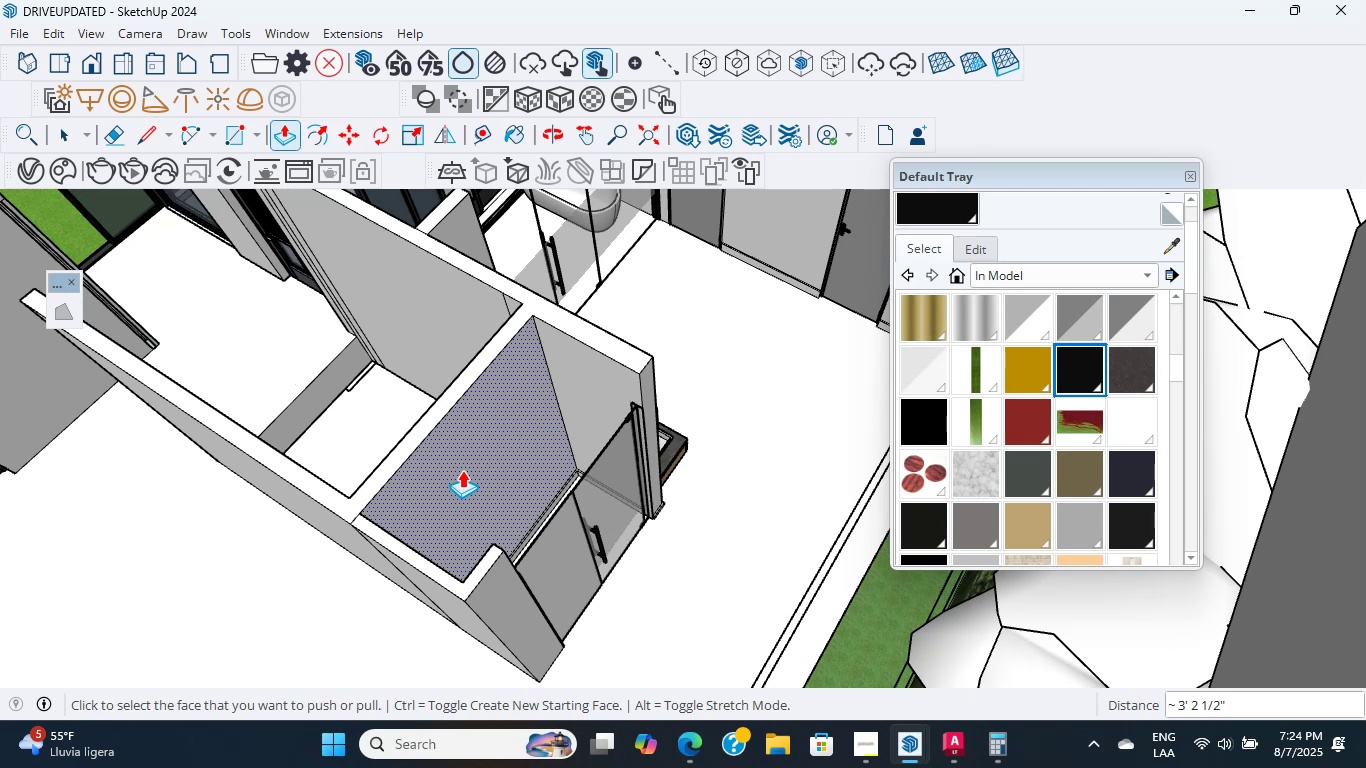 
scroll: coordinate [628, 440], scroll_direction: up, amount: 3.0
 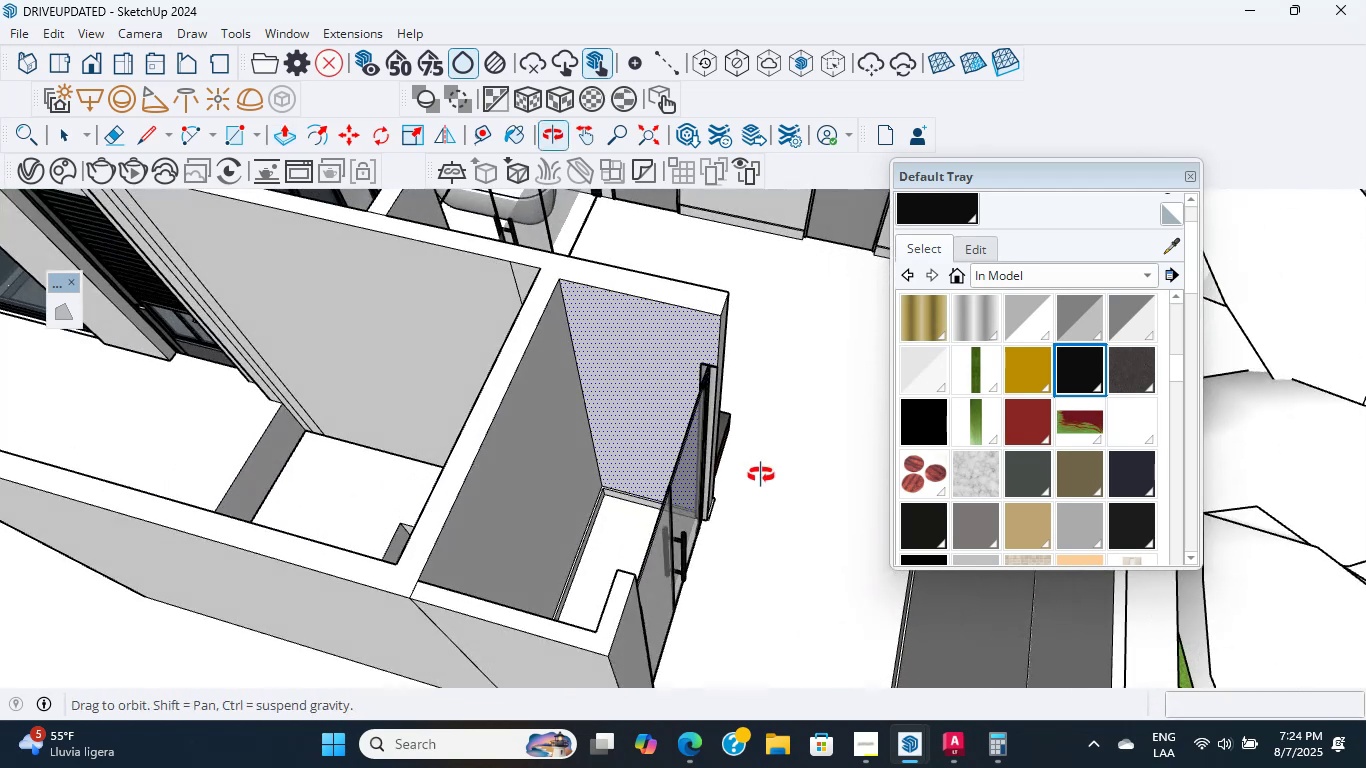 
scroll: coordinate [713, 438], scroll_direction: down, amount: 6.0
 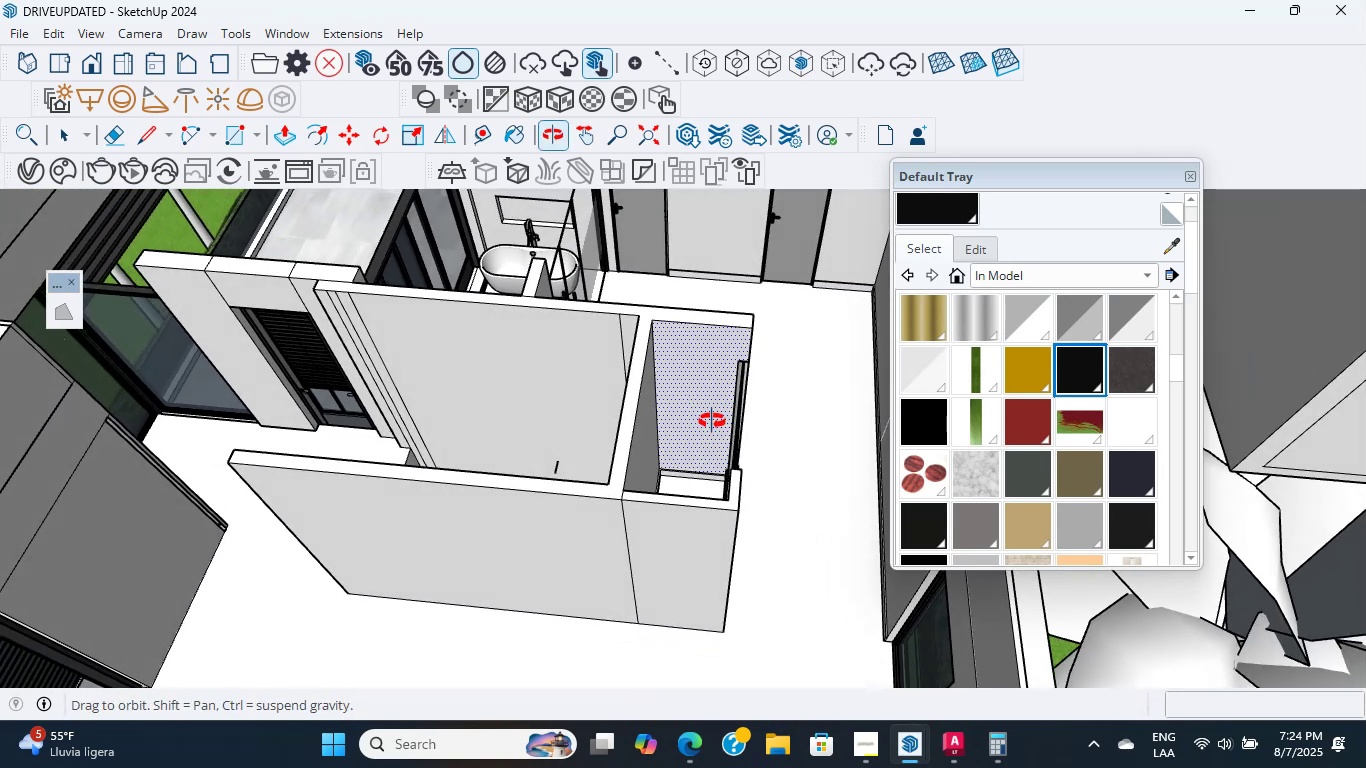 
scroll: coordinate [742, 498], scroll_direction: up, amount: 8.0
 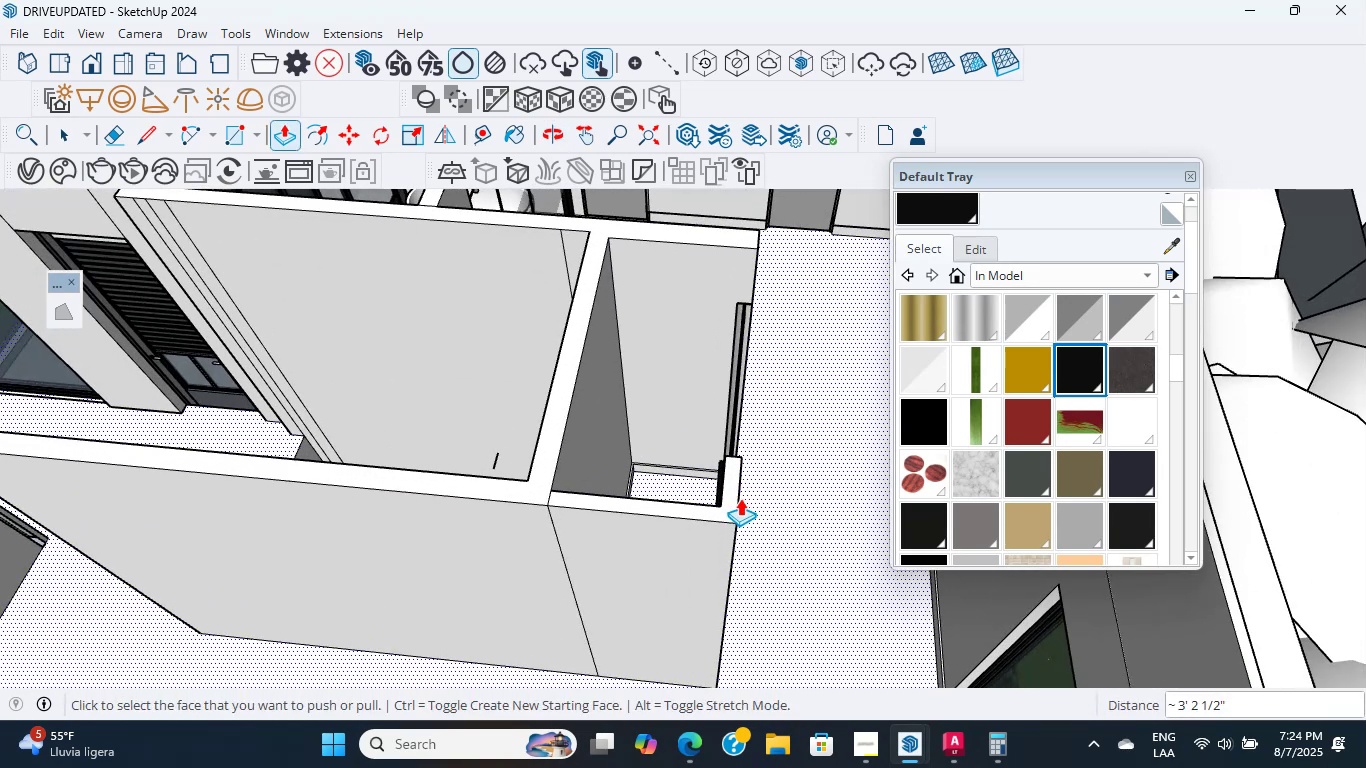 
scroll: coordinate [708, 516], scroll_direction: down, amount: 2.0
 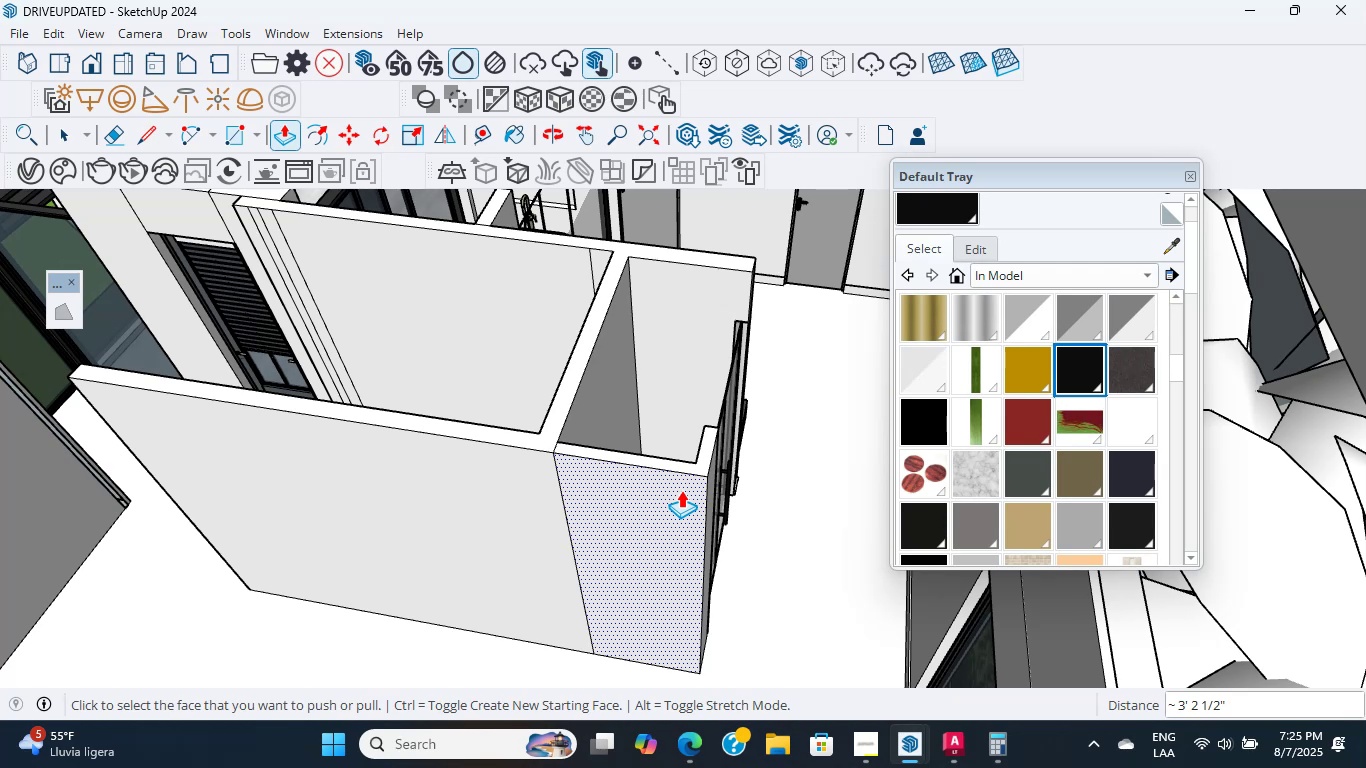 
wait(24.09)
 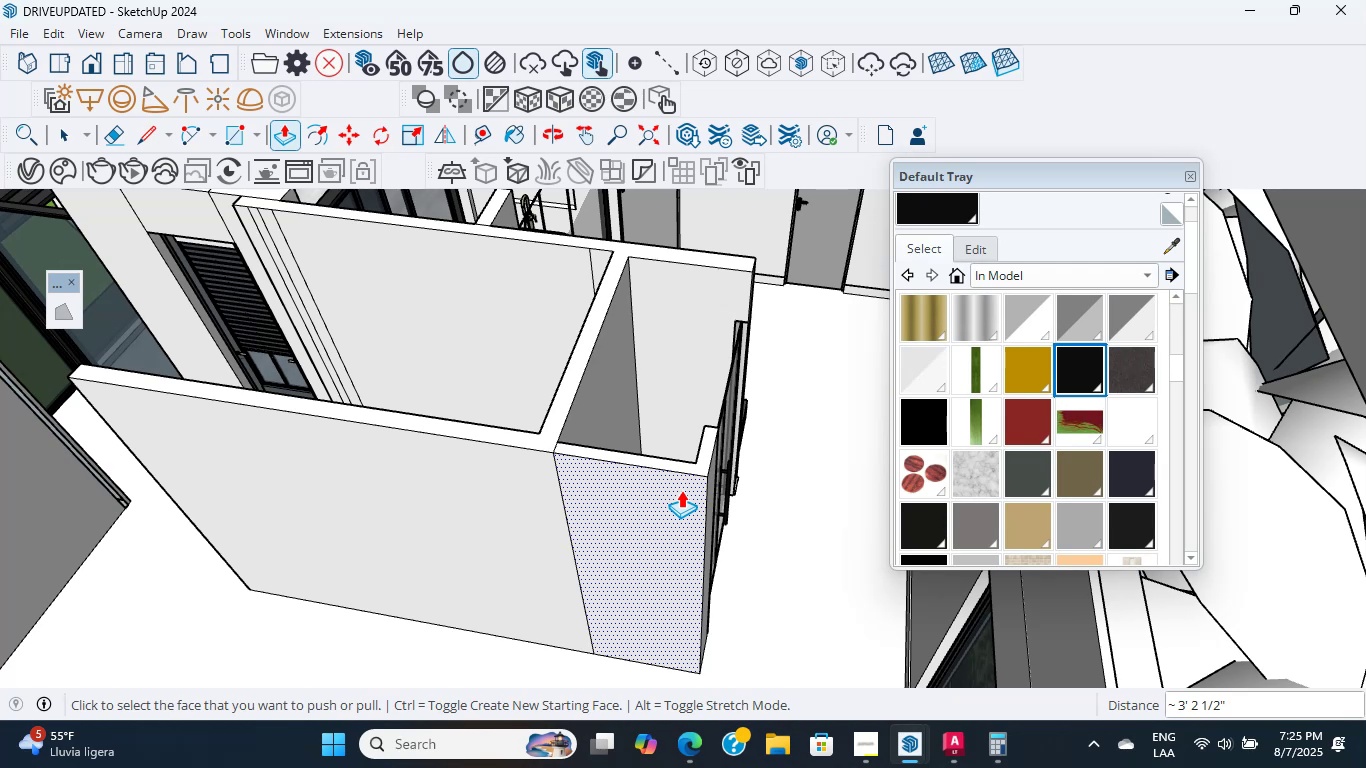 
scroll: coordinate [700, 437], scroll_direction: down, amount: 3.0
 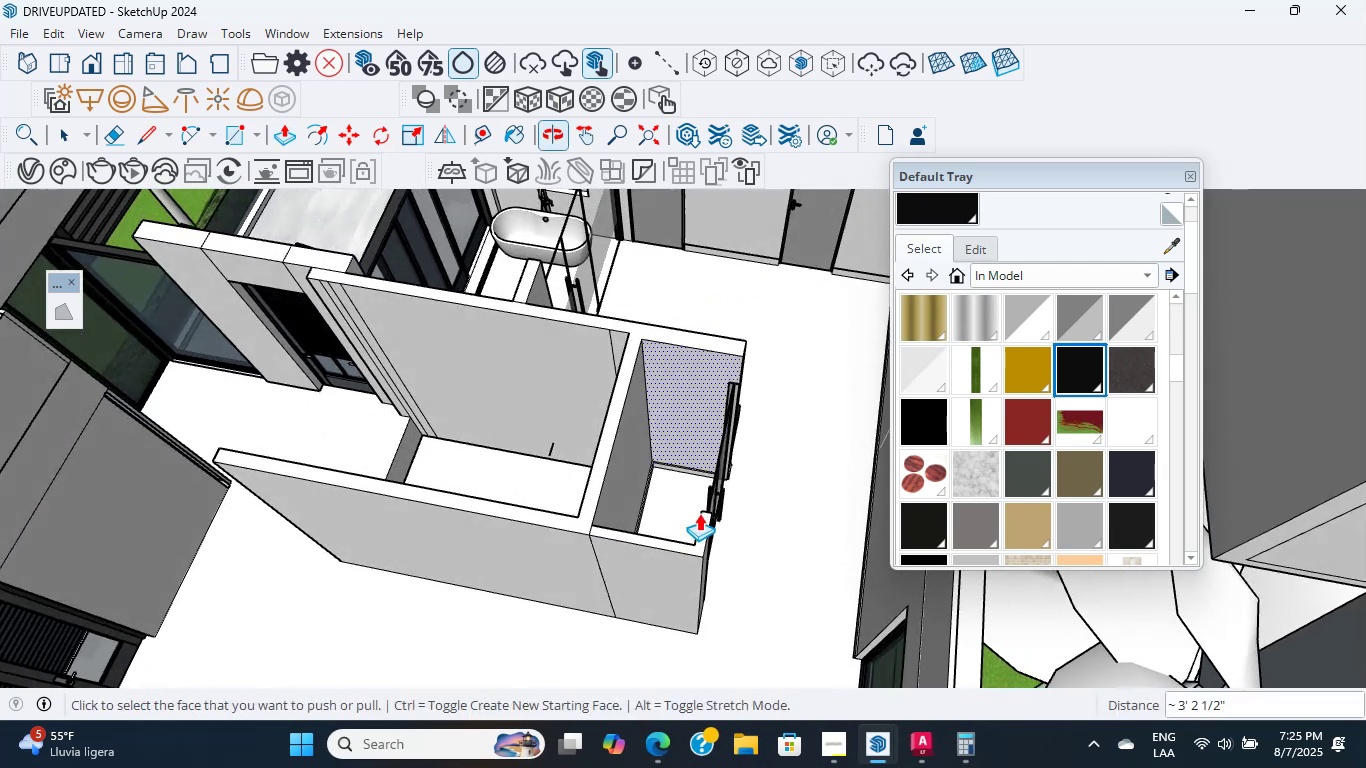 
scroll: coordinate [682, 506], scroll_direction: up, amount: 8.0
 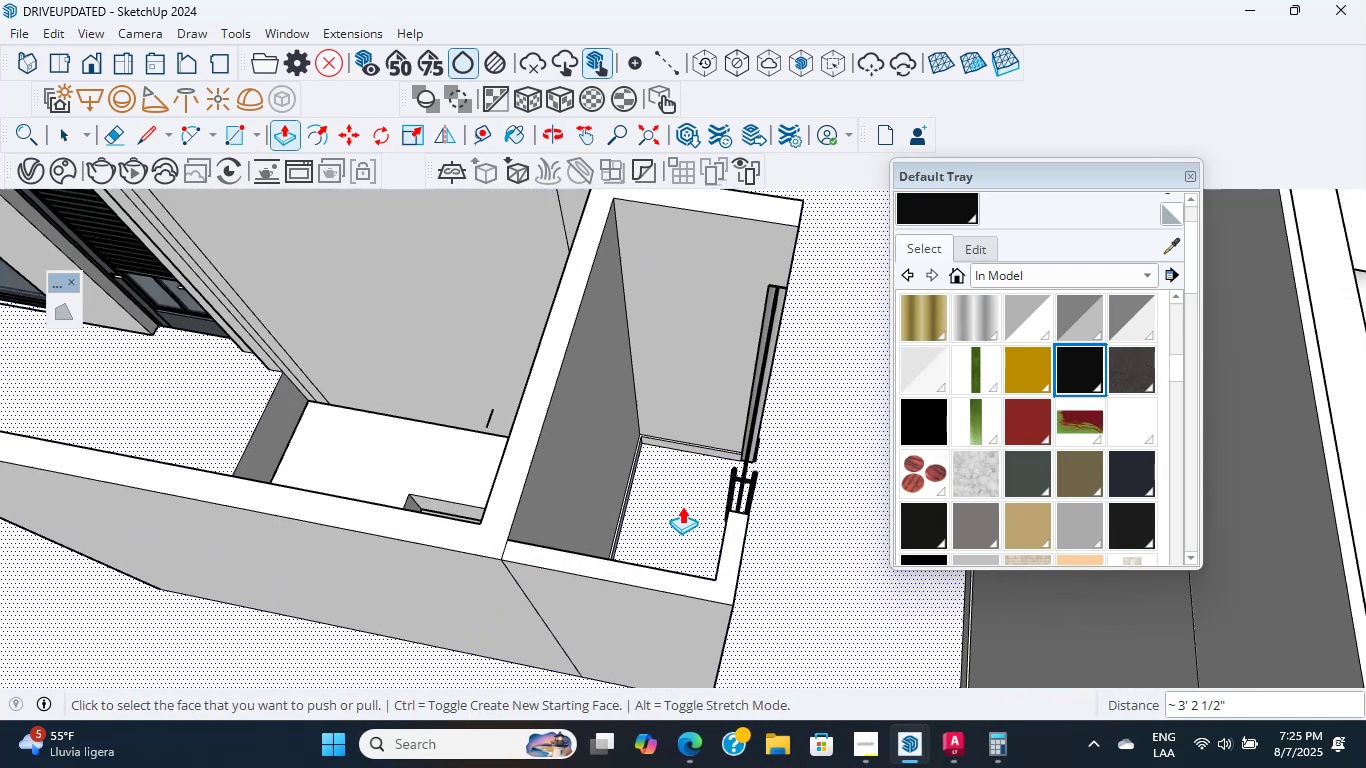 
hold_key(key=ShiftLeft, duration=0.93)
 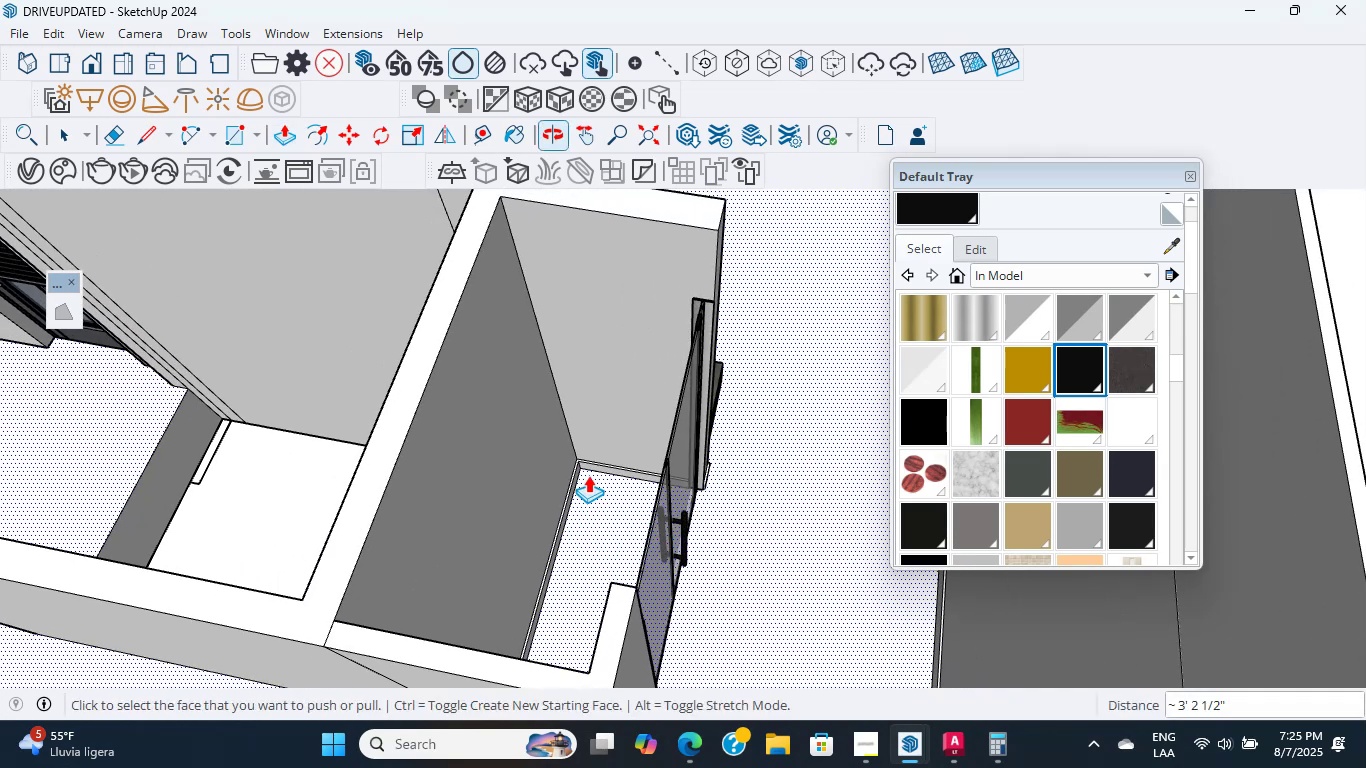 
scroll: coordinate [593, 473], scroll_direction: down, amount: 3.0
 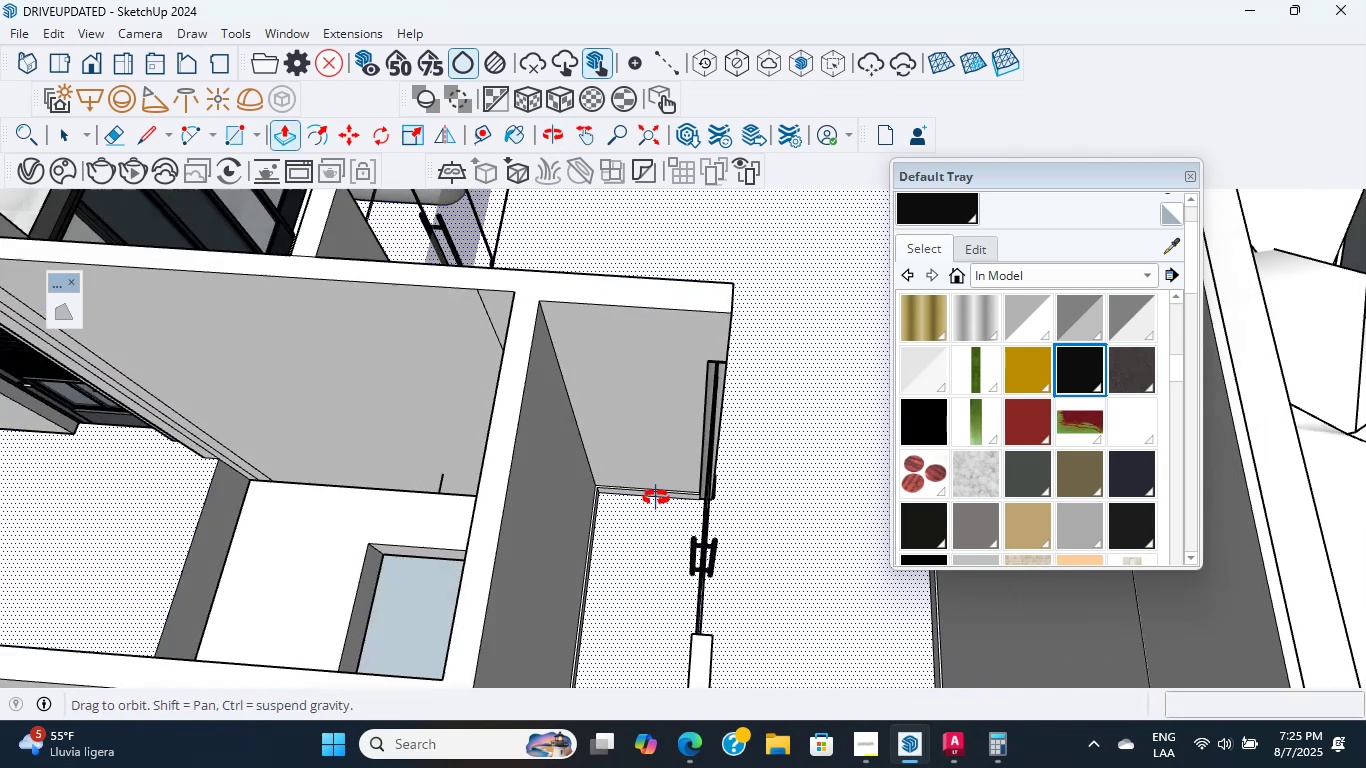 
hold_key(key=ShiftLeft, duration=0.56)
scroll: coordinate [544, 414], scroll_direction: down, amount: 3.0
 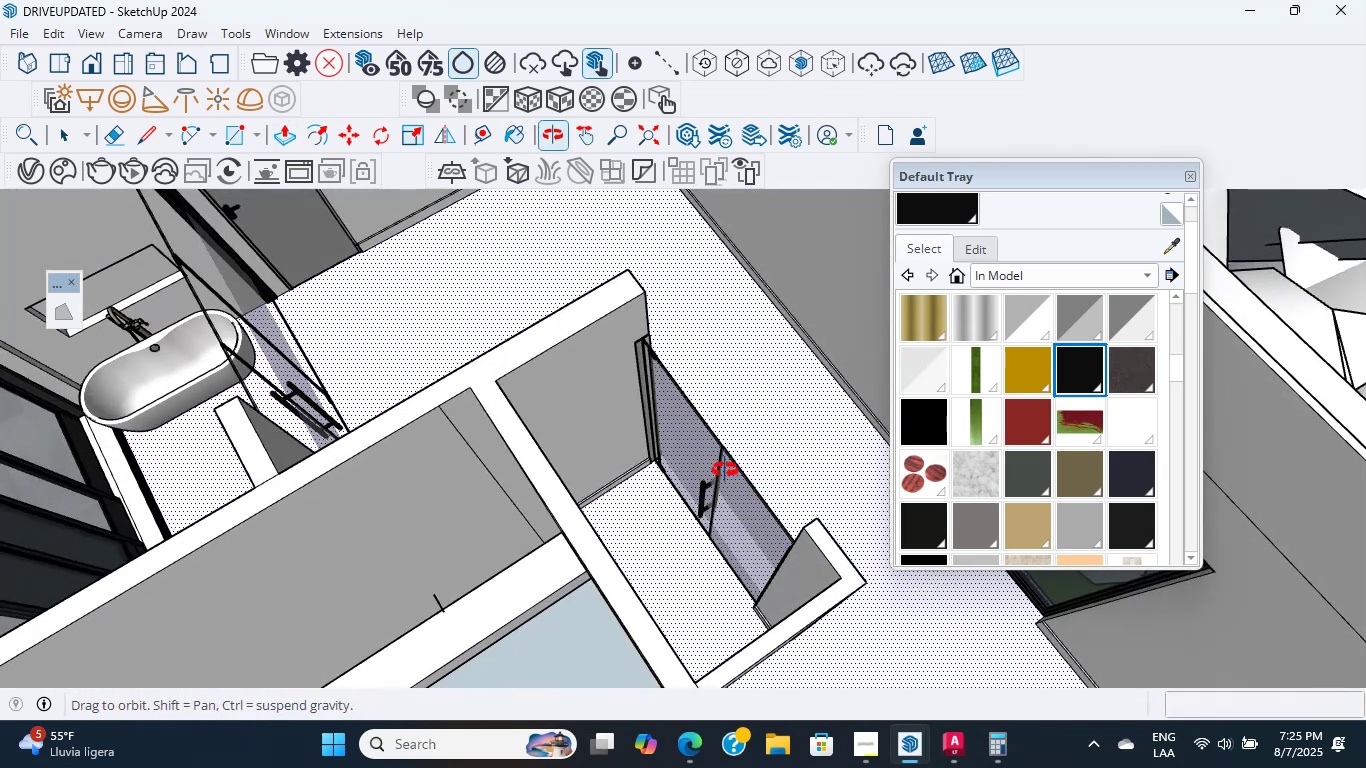 
scroll: coordinate [645, 486], scroll_direction: up, amount: 8.0
 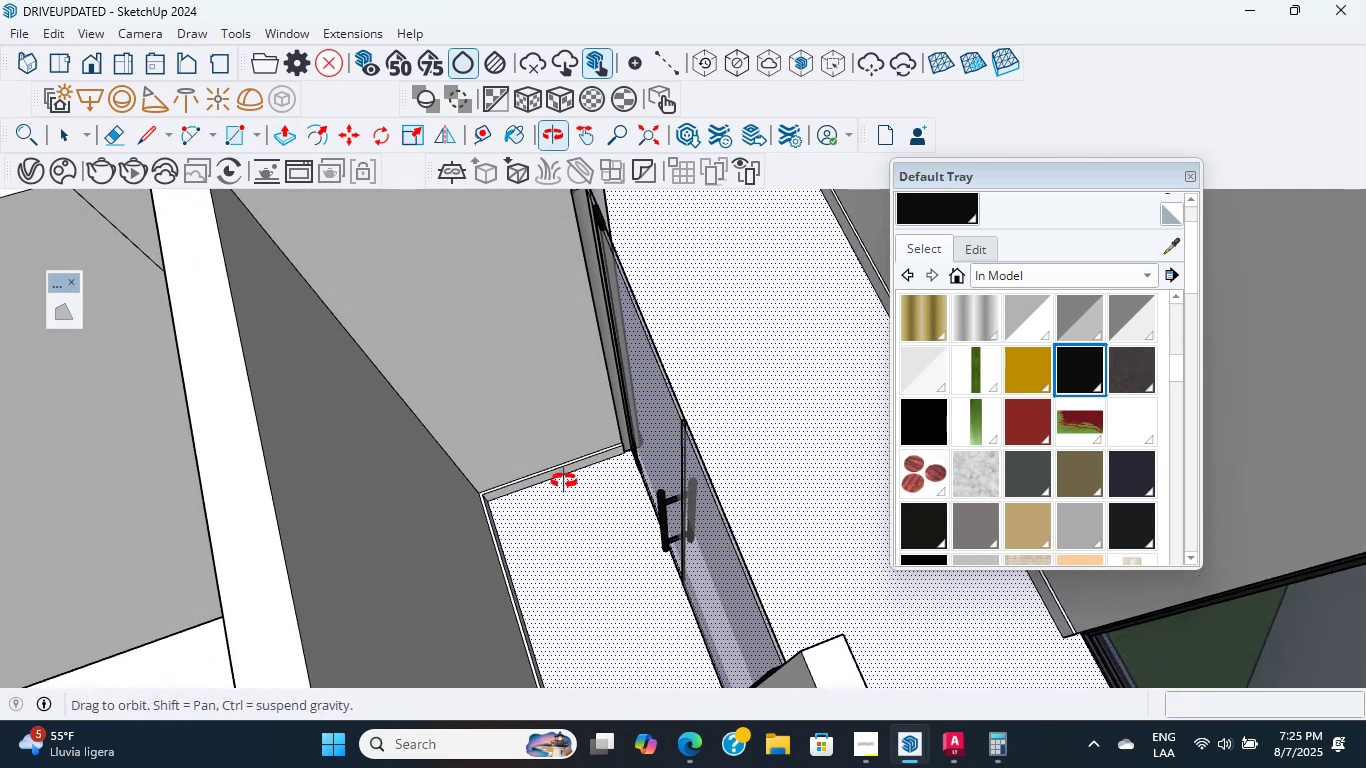 
scroll: coordinate [545, 463], scroll_direction: down, amount: 10.0
 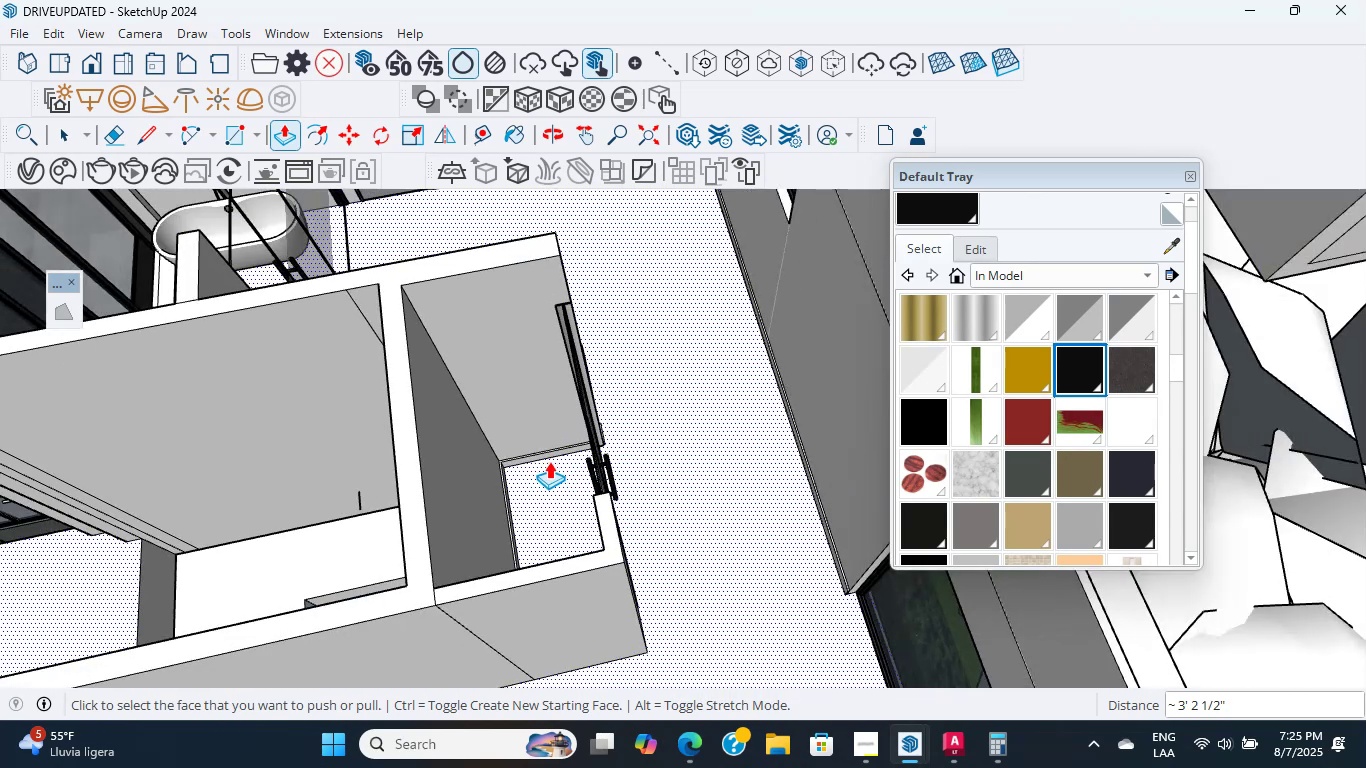 
hold_key(key=ShiftLeft, duration=0.32)
 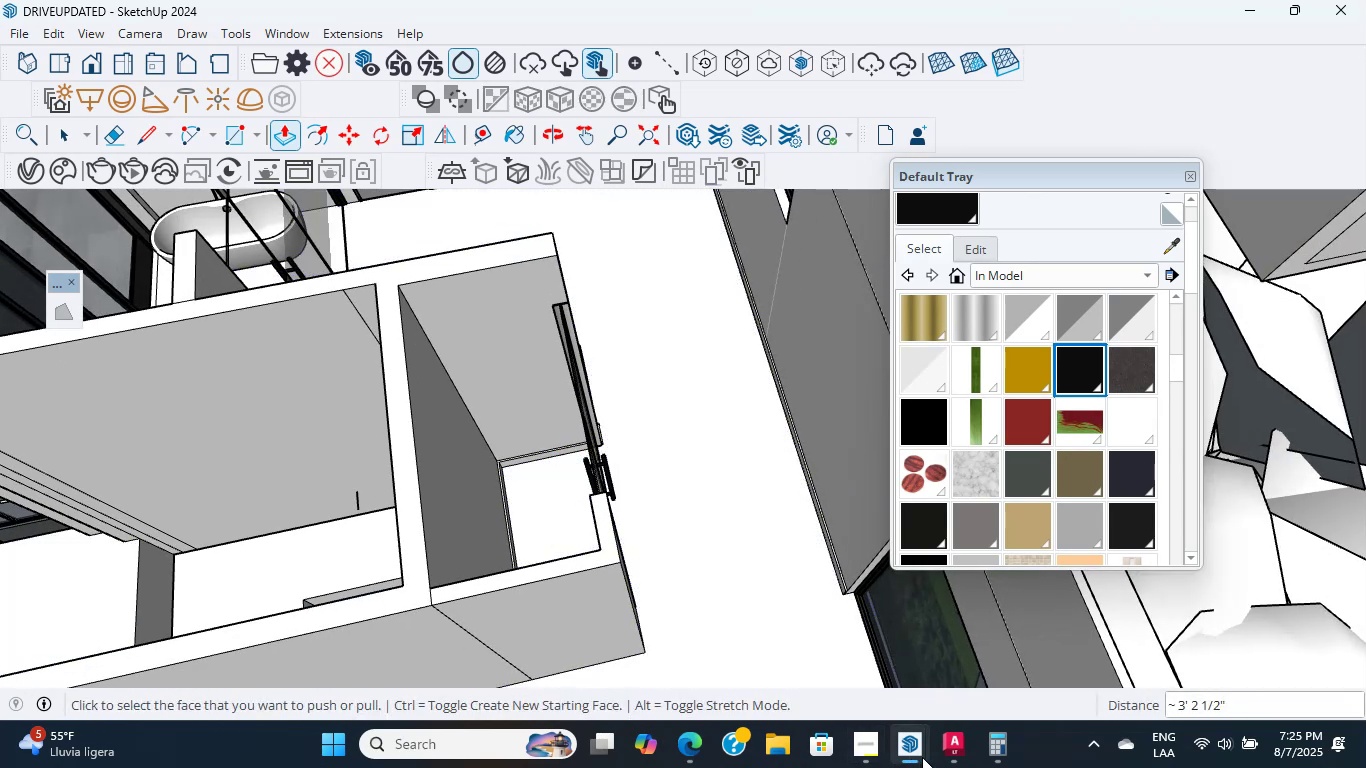 
left_click([951, 757])
 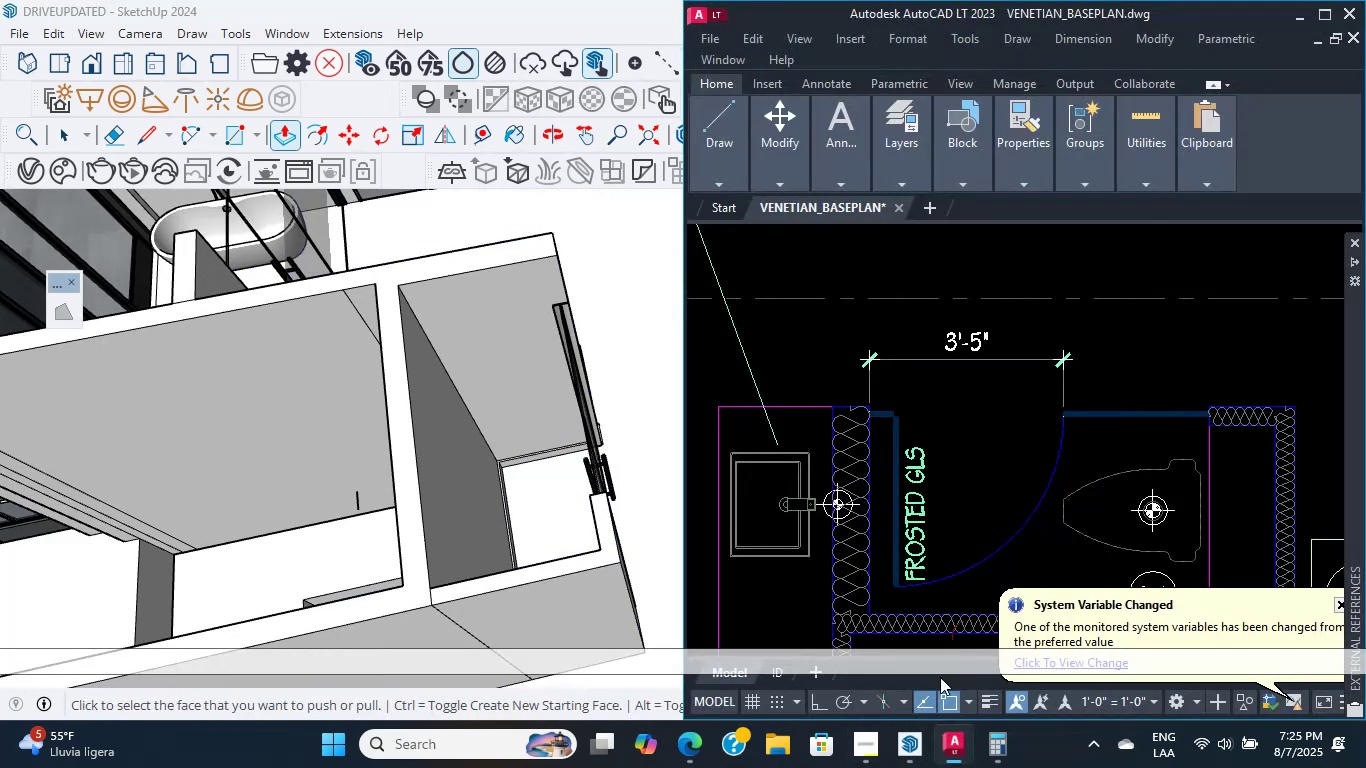 
scroll: coordinate [970, 355], scroll_direction: down, amount: 1.0
 